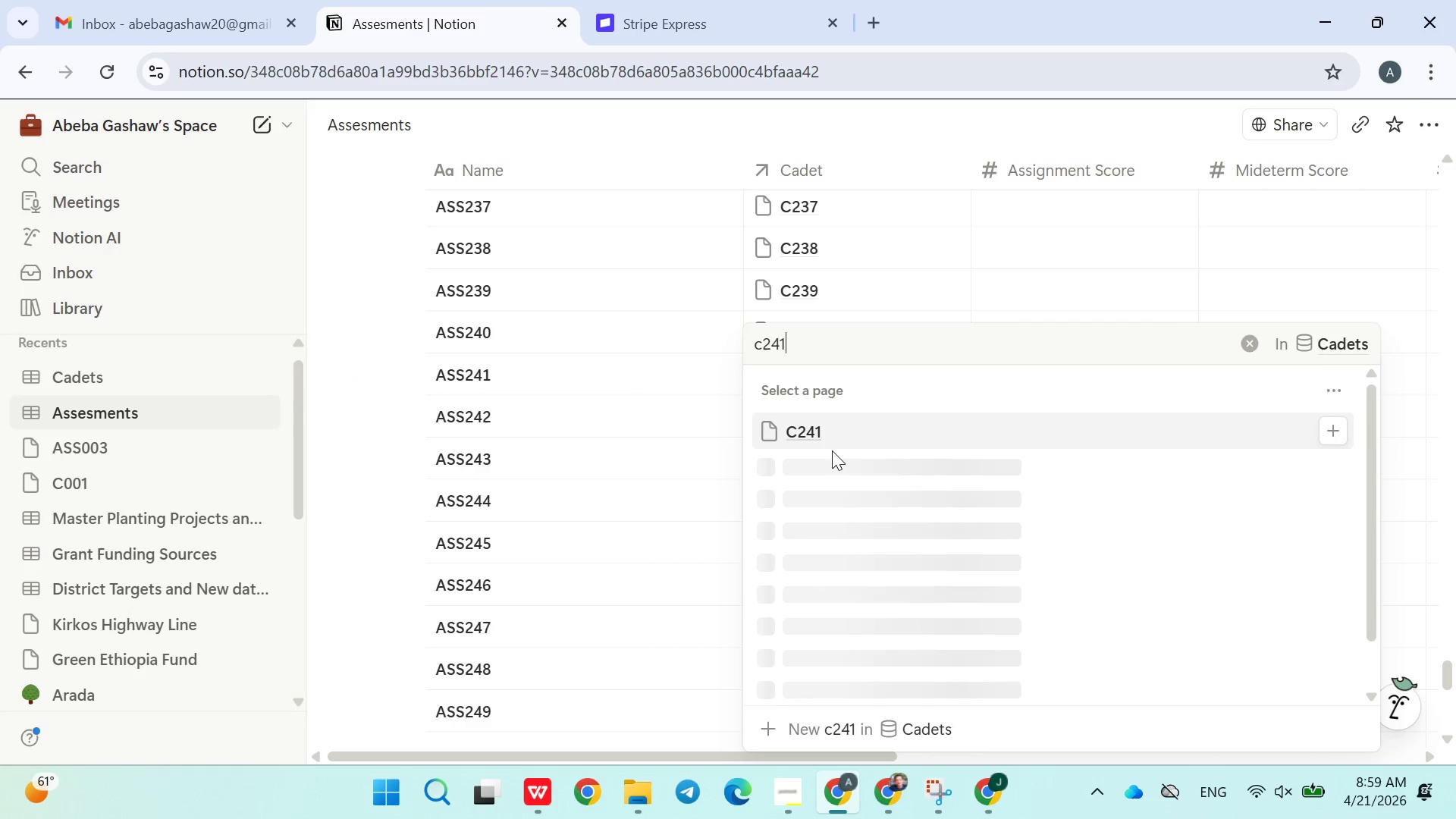 
left_click([832, 450])
 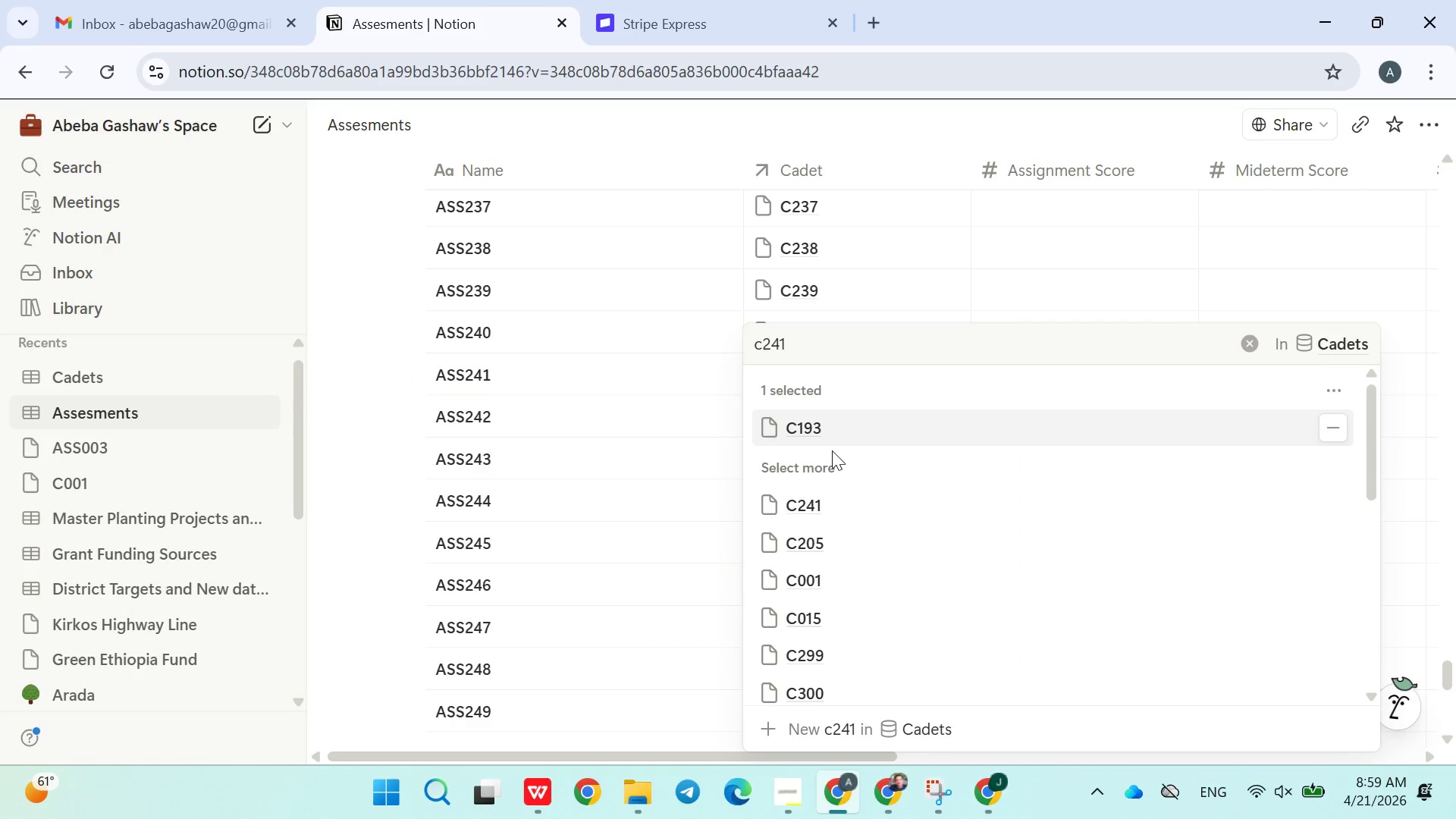 
left_click([693, 462])
 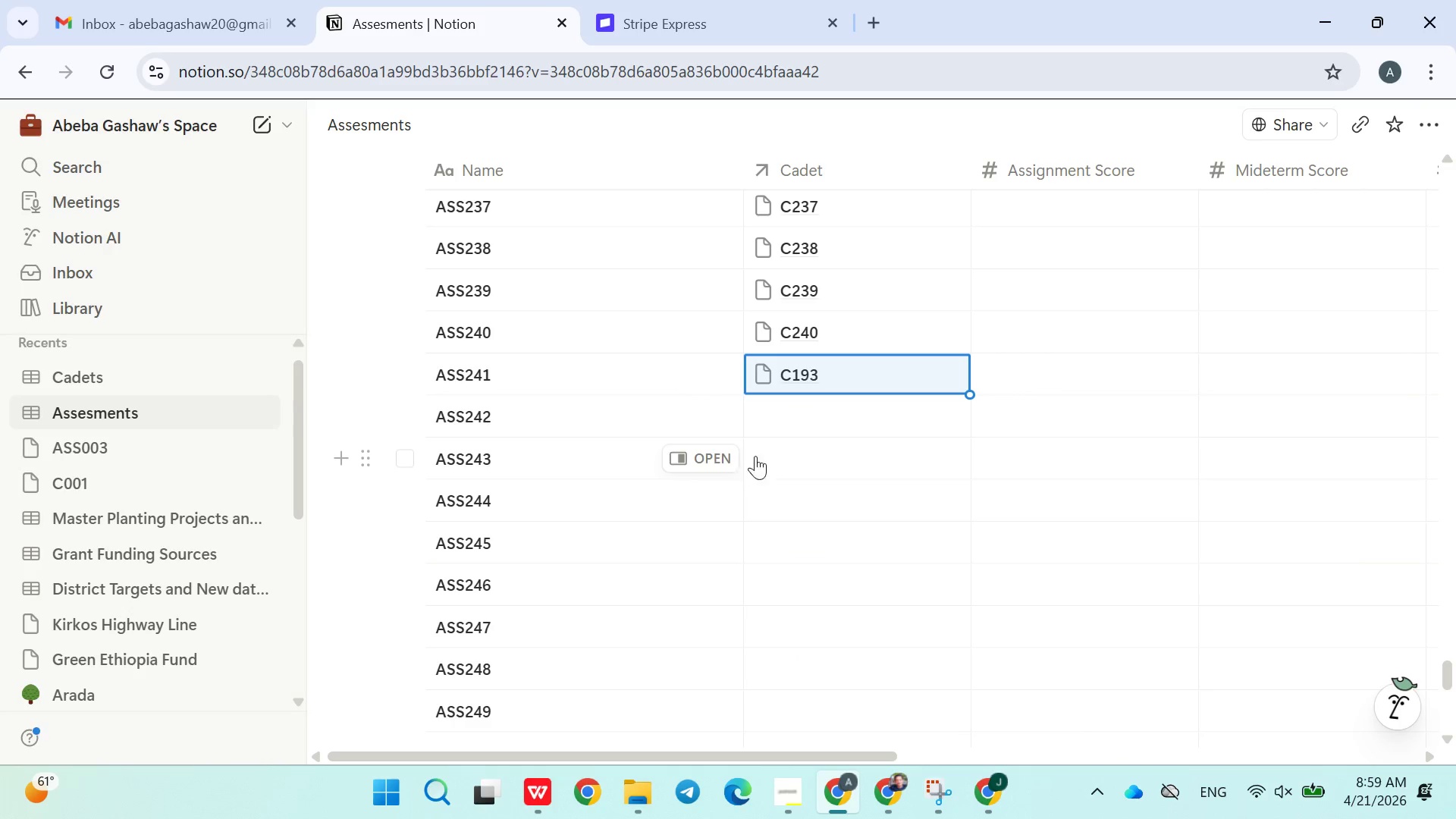 
left_click([817, 372])
 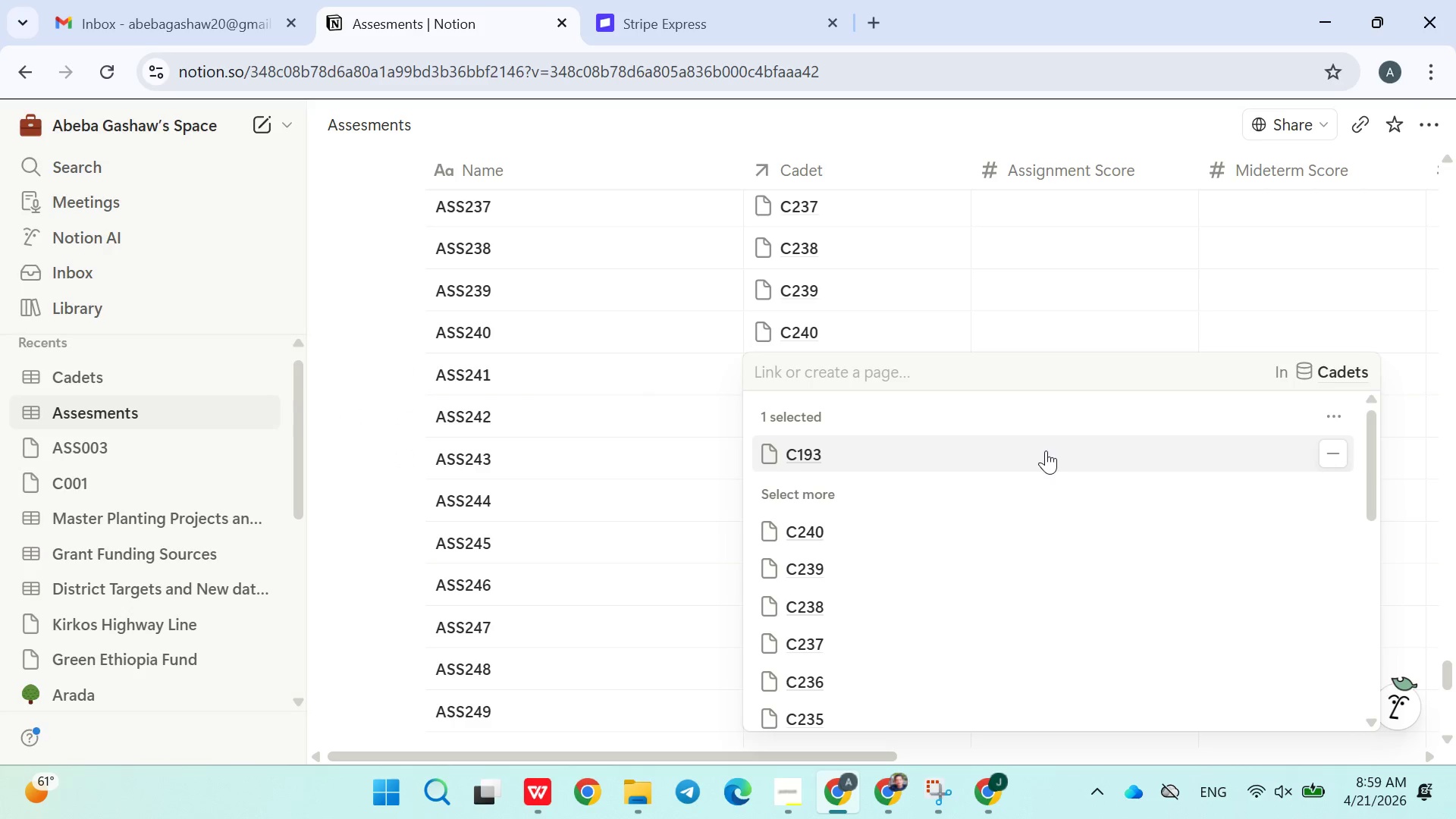 
left_click([1336, 456])
 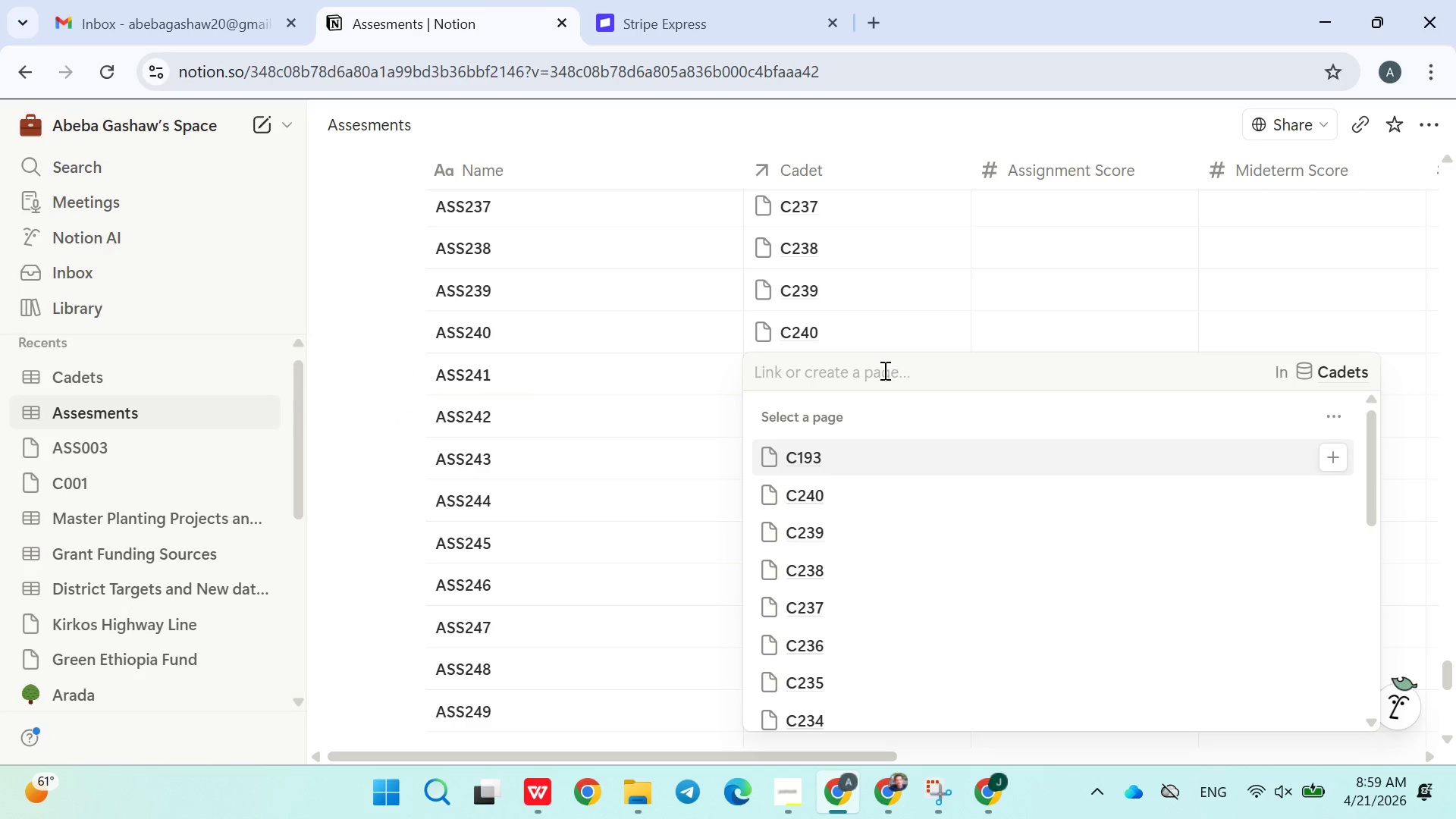 
left_click([880, 369])
 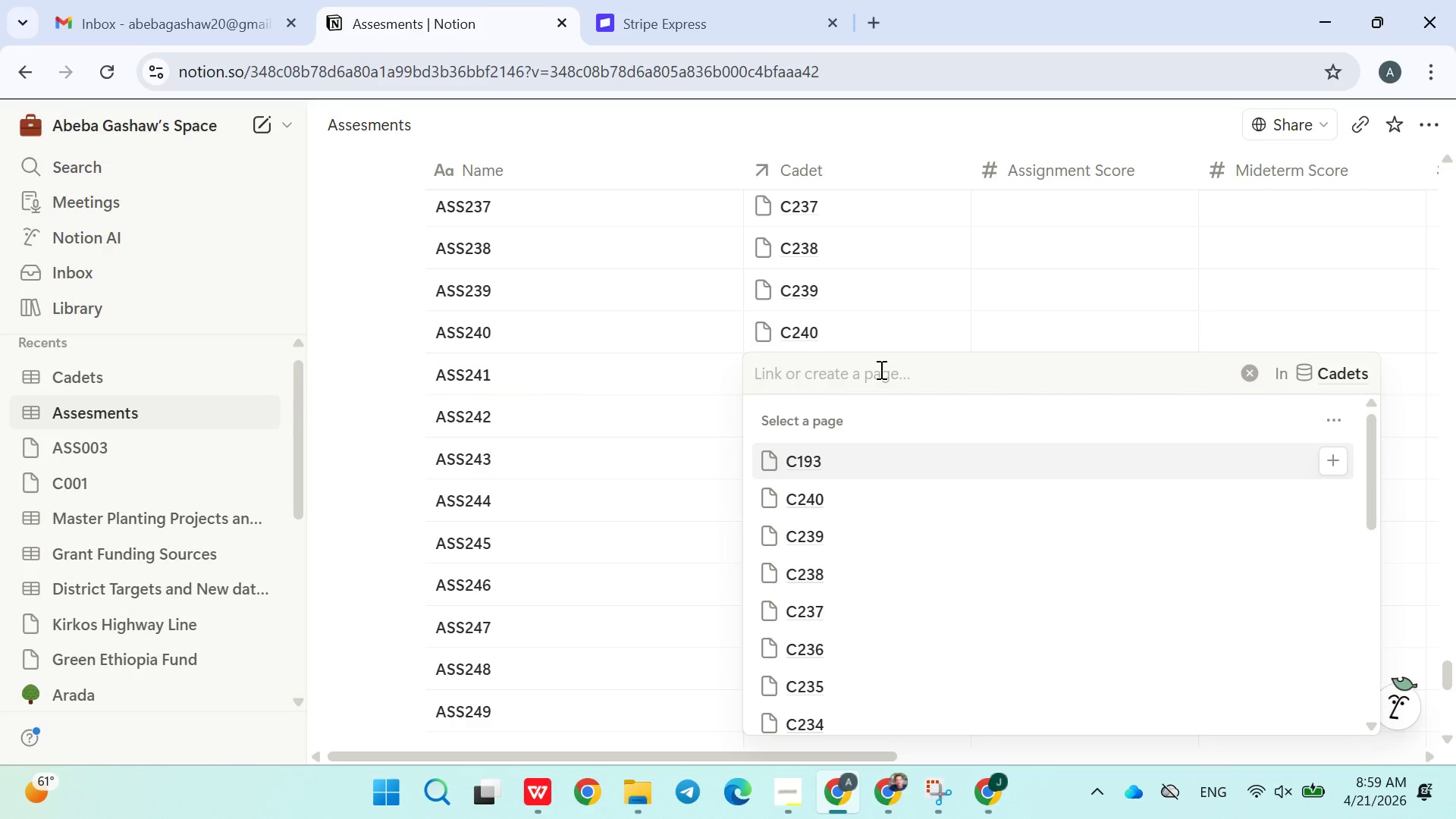 
type(C241)
 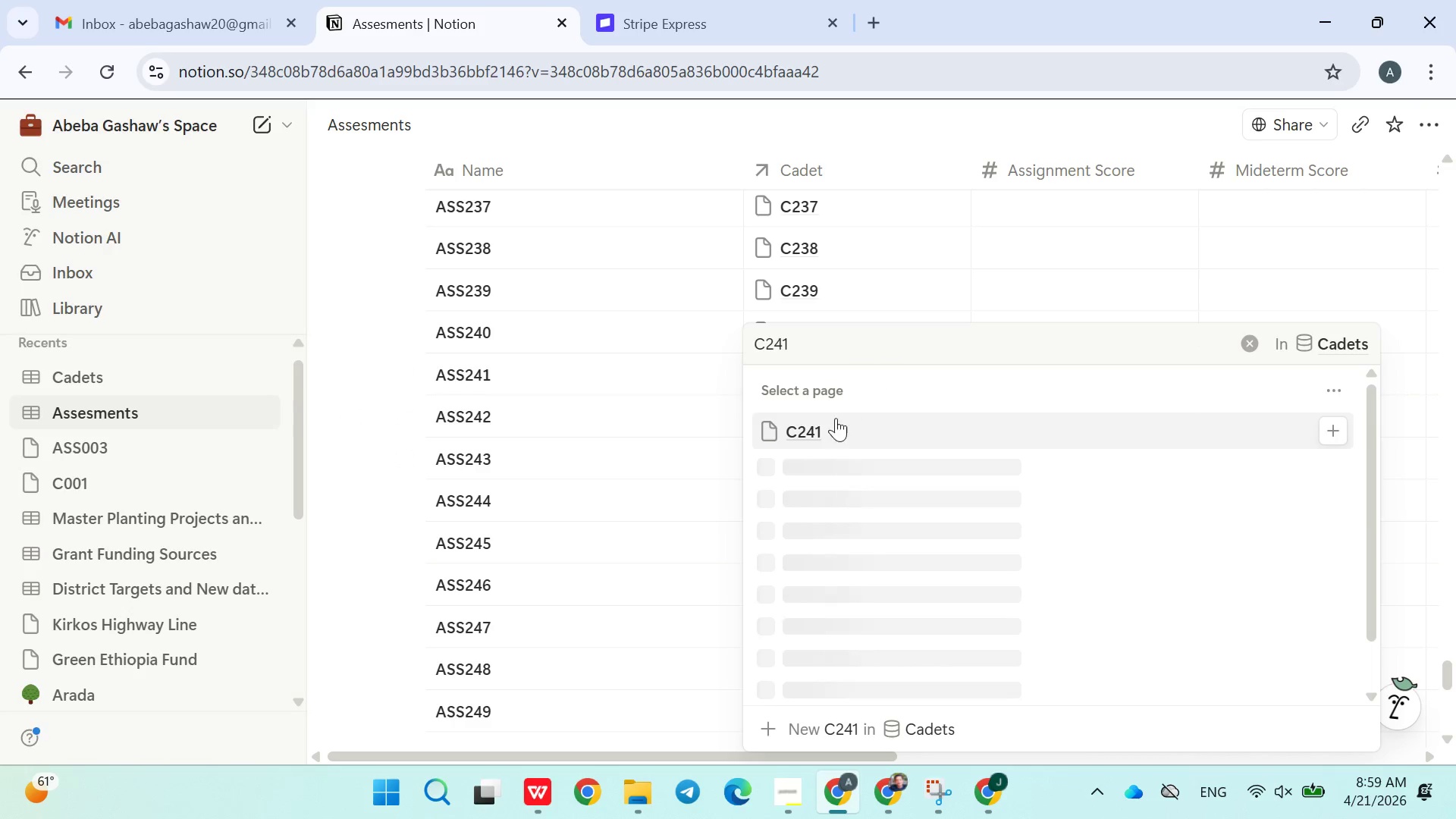 
left_click([825, 428])
 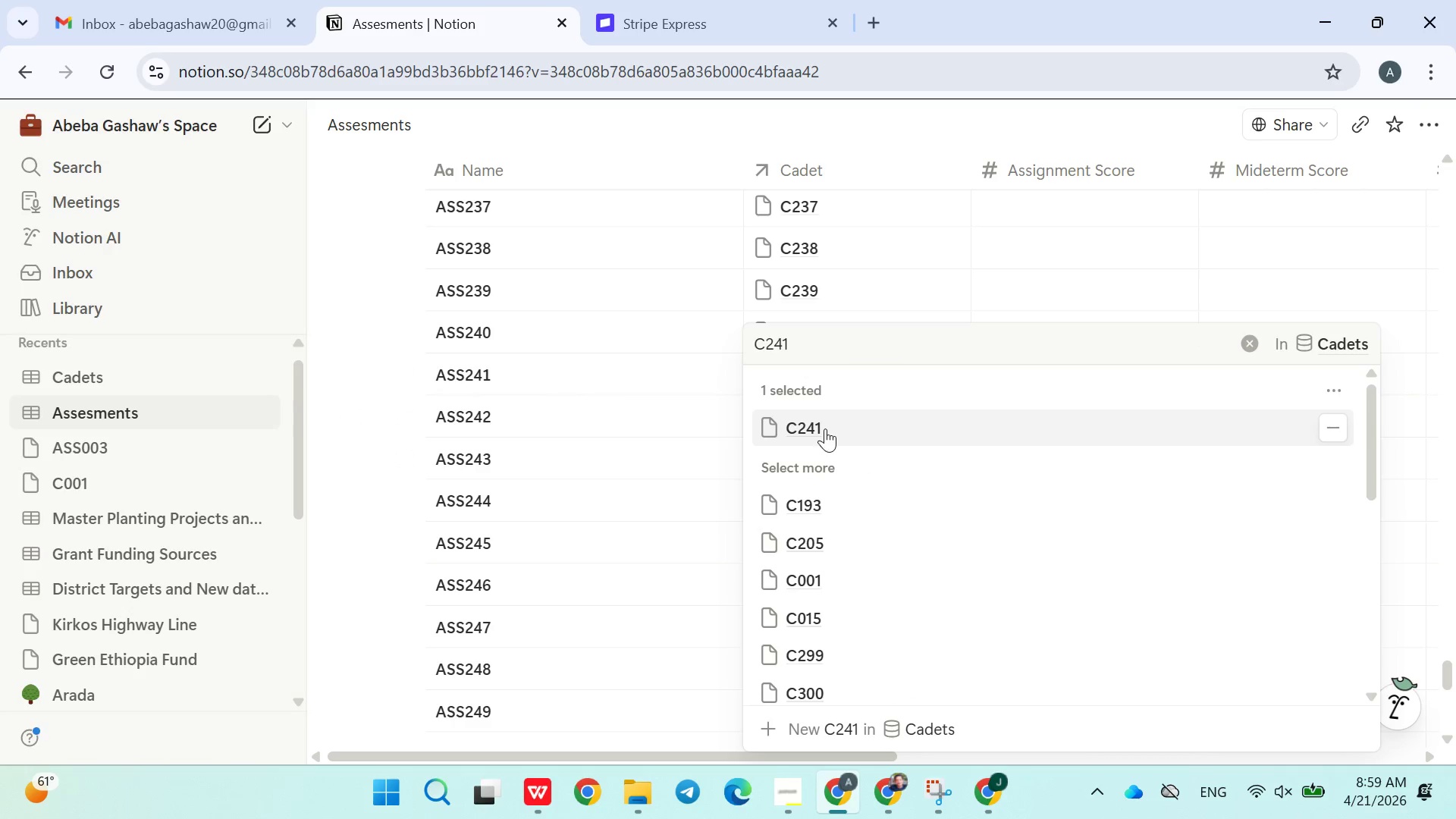 
left_click([675, 485])
 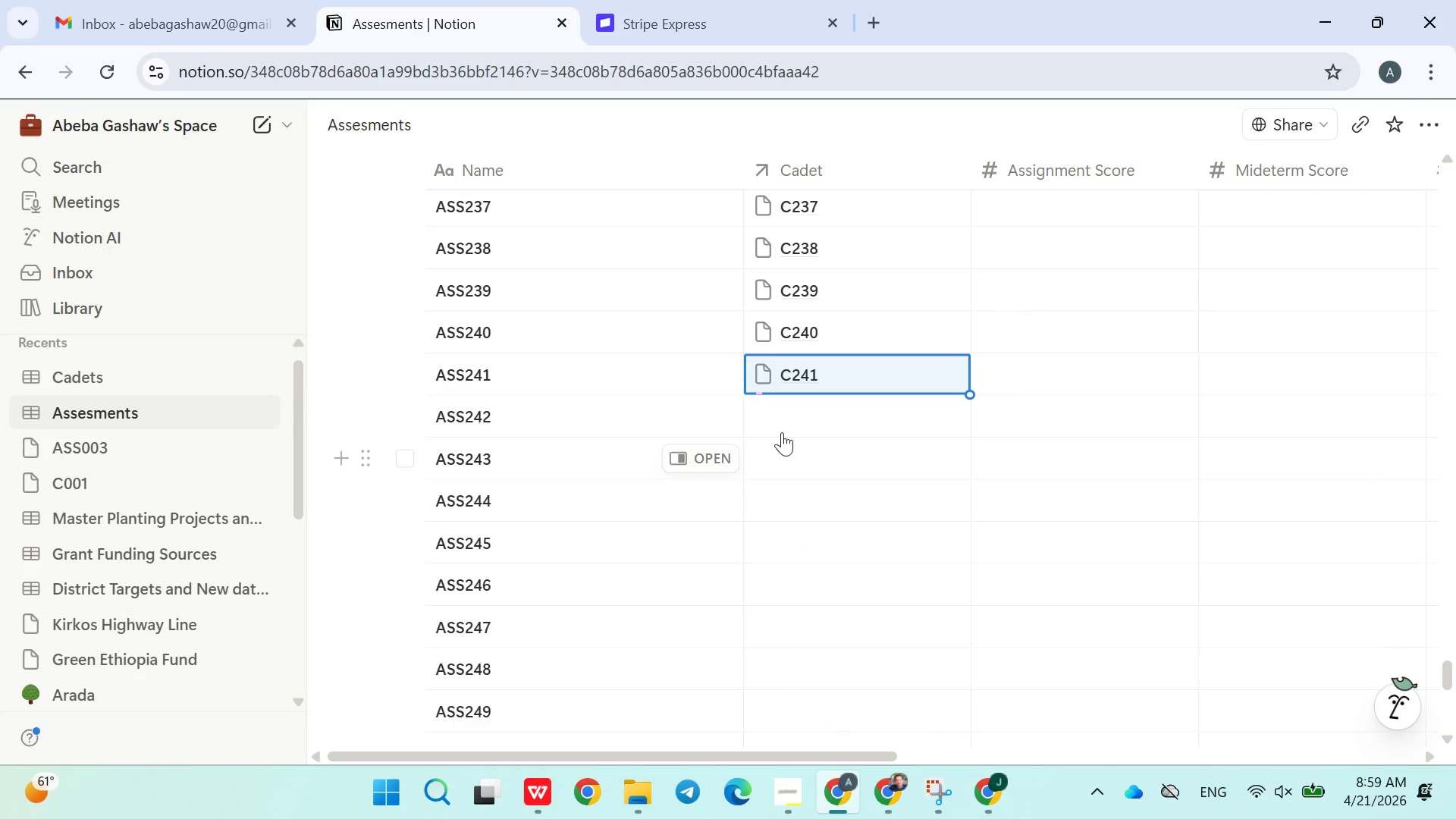 
left_click([791, 417])
 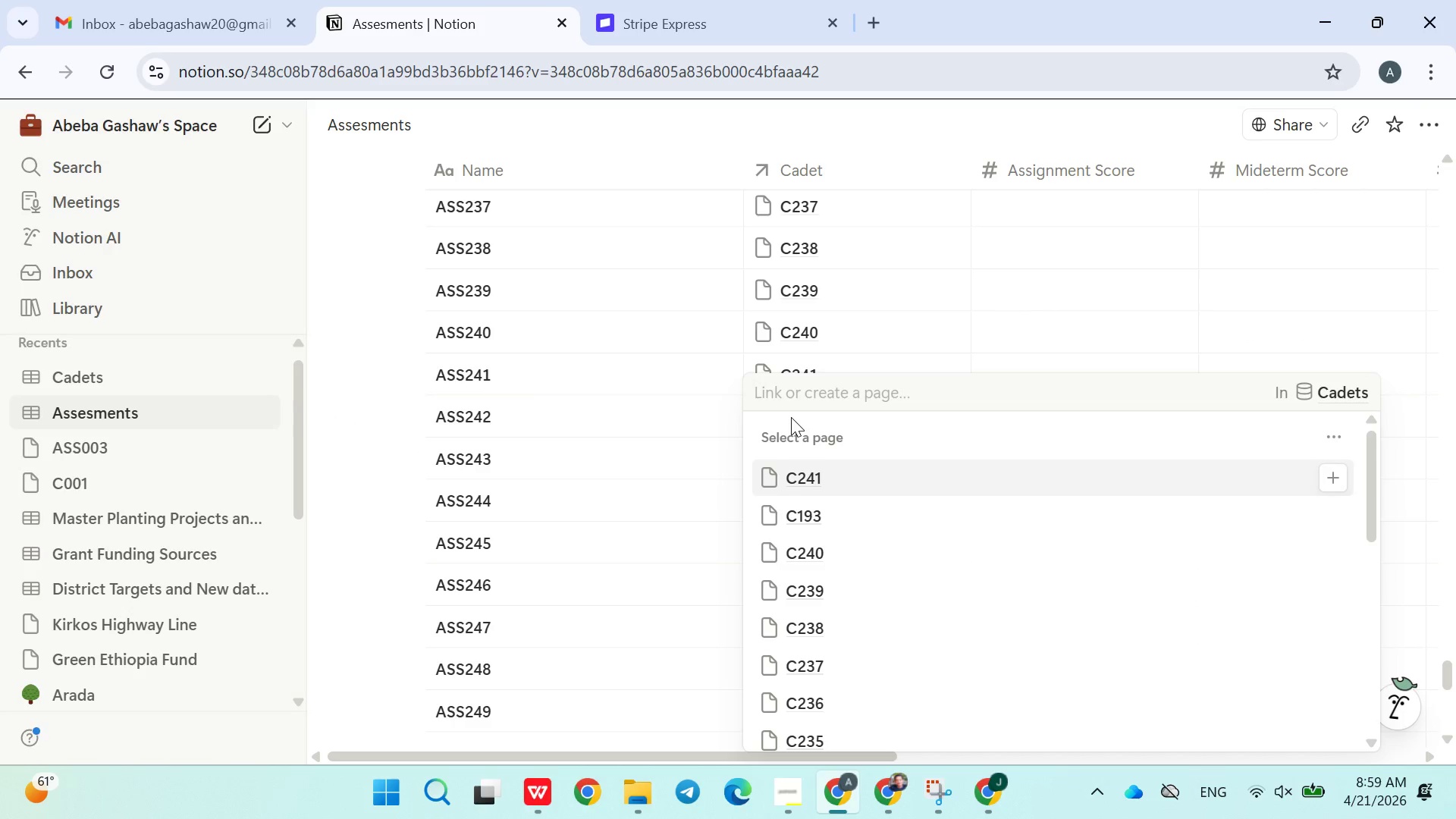 
wait(5.44)
 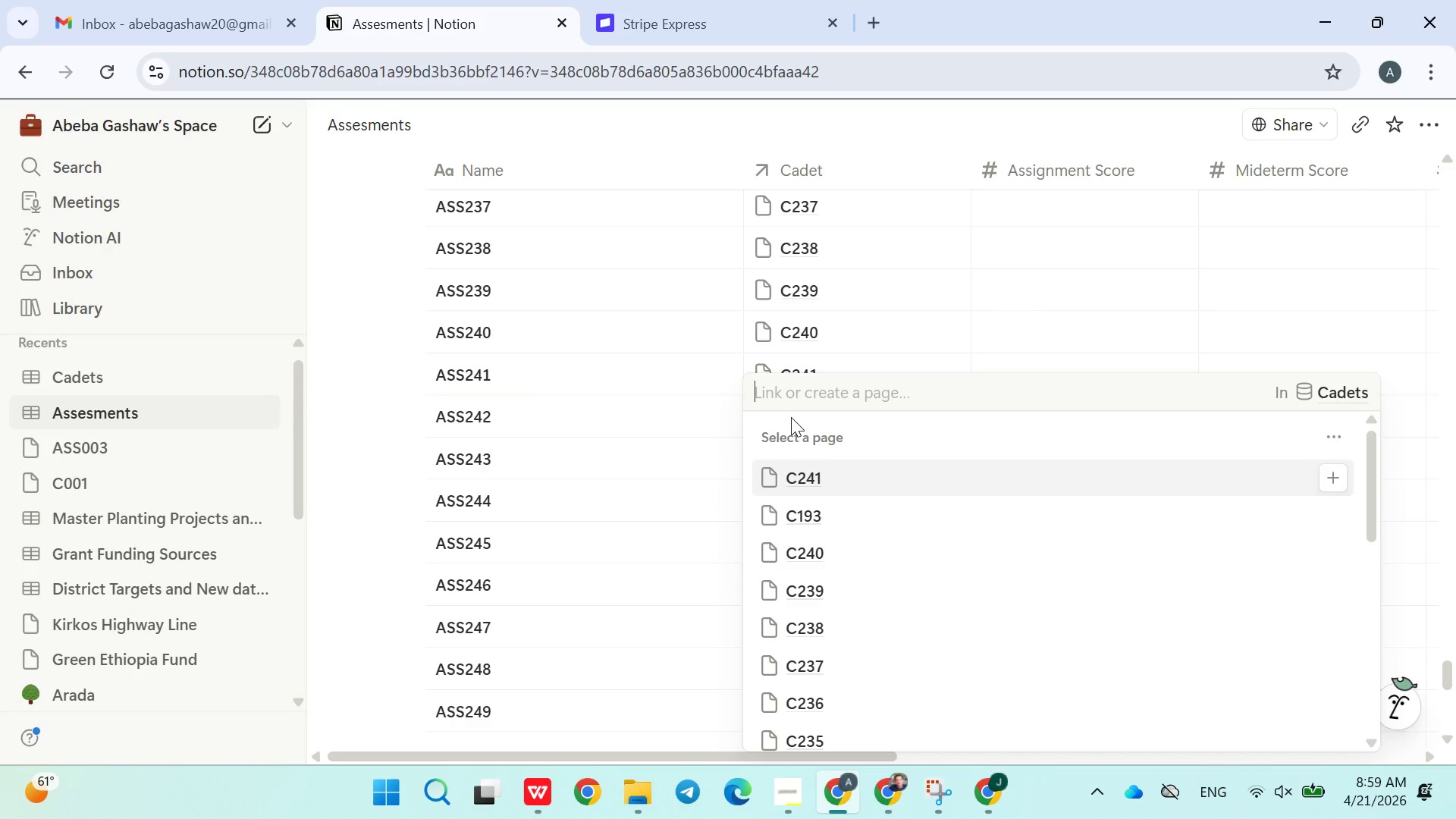 
type(C242)
 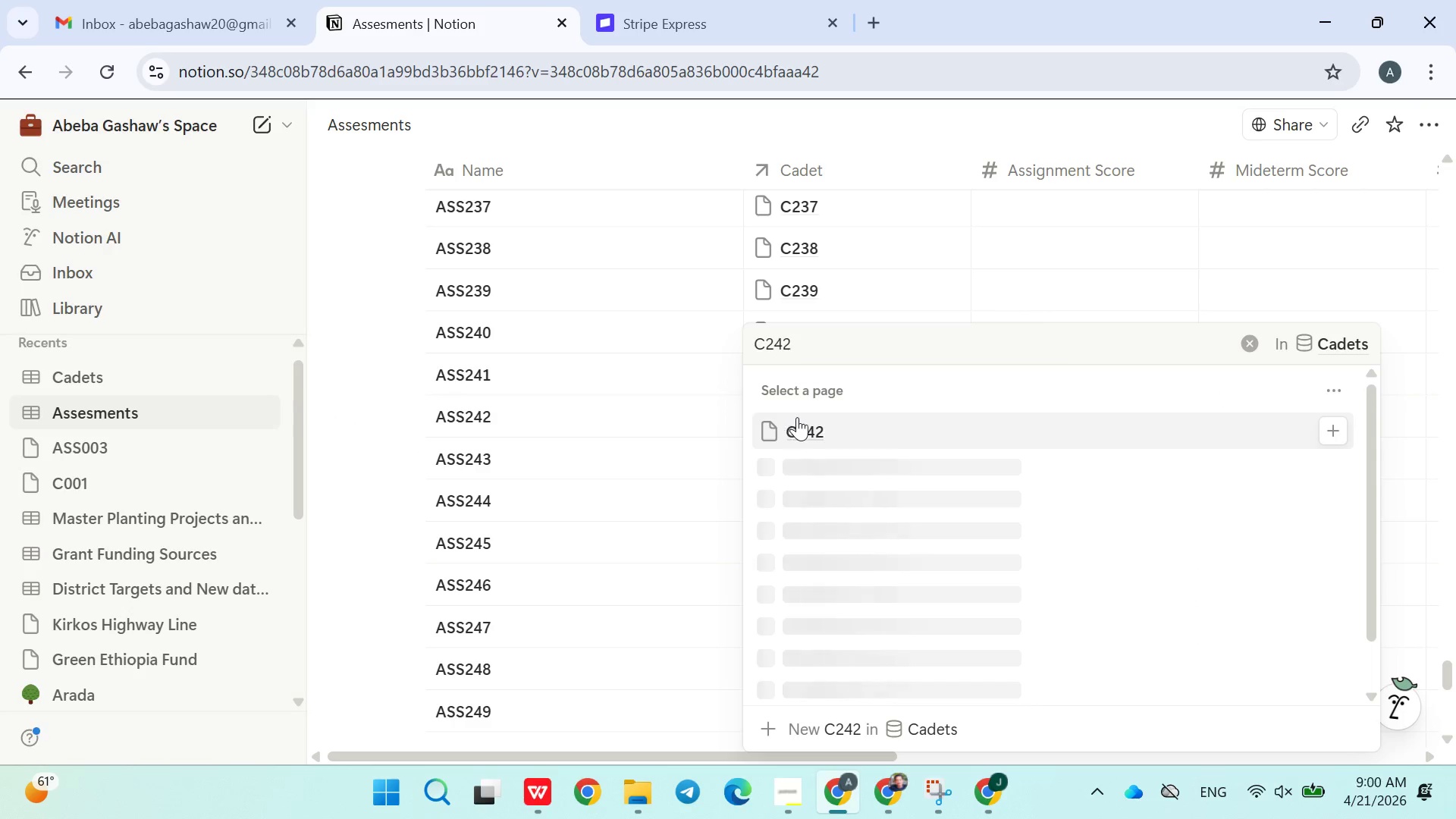 
left_click([808, 425])
 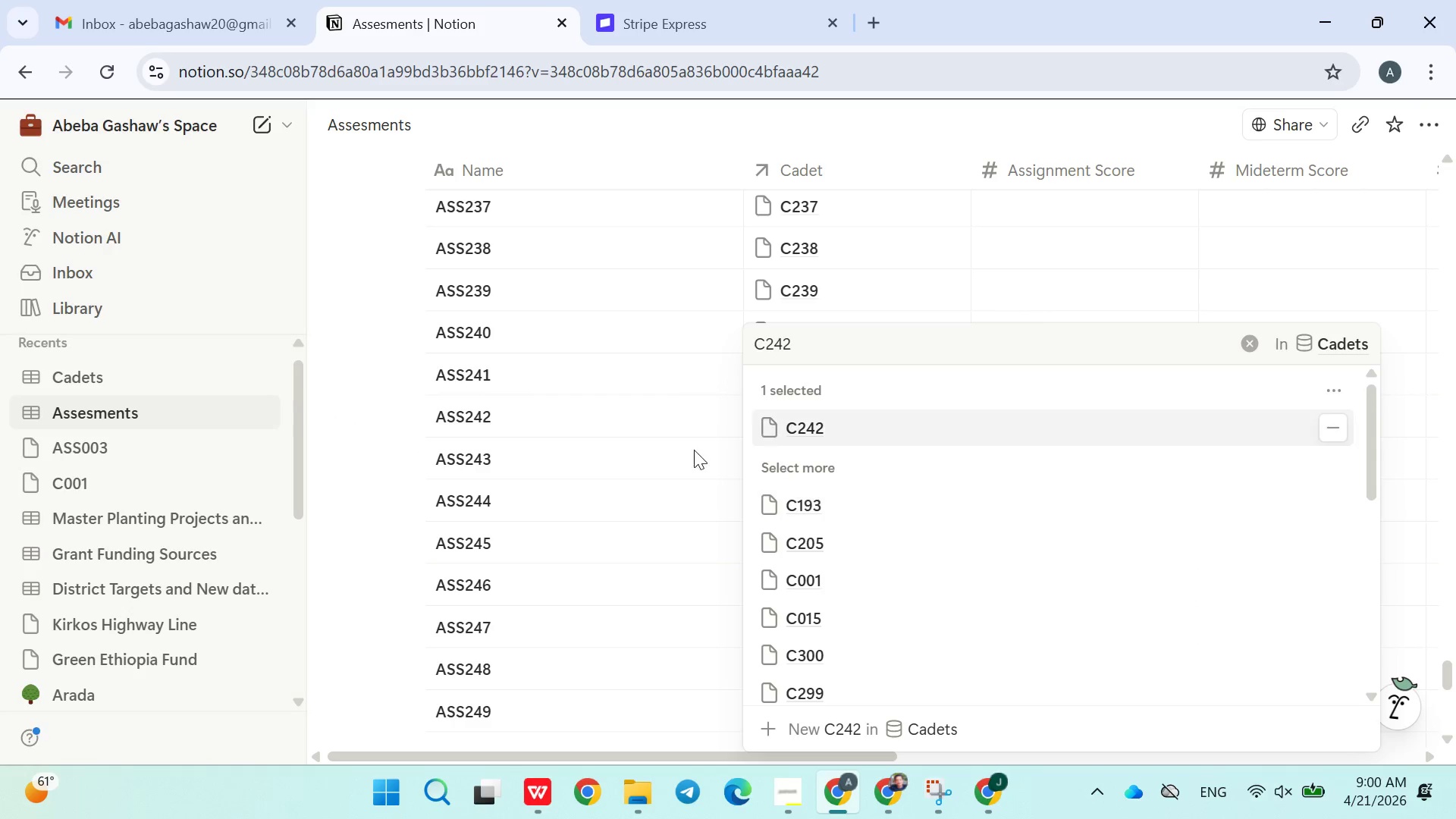 
left_click([694, 456])
 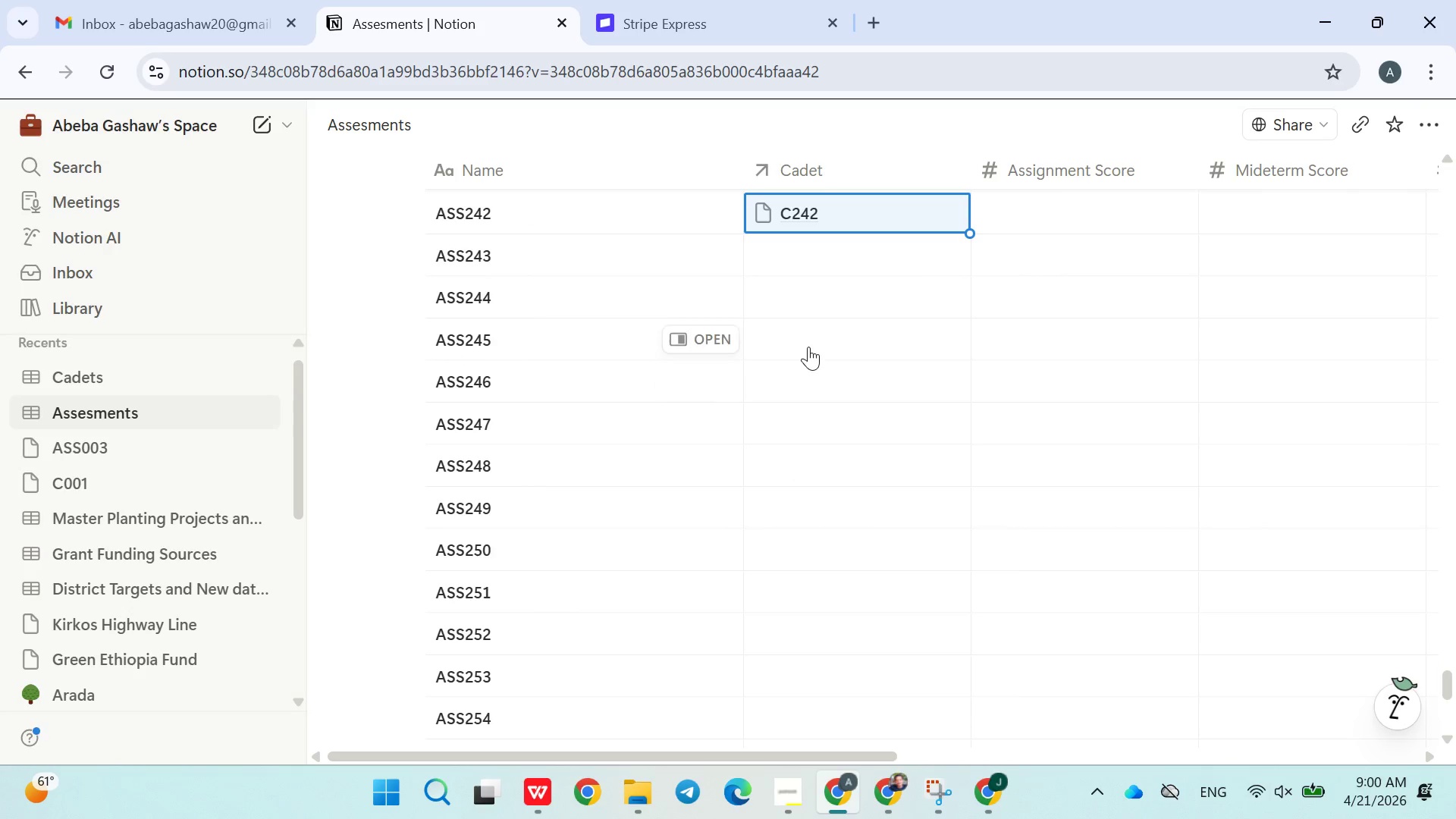 
left_click([805, 259])
 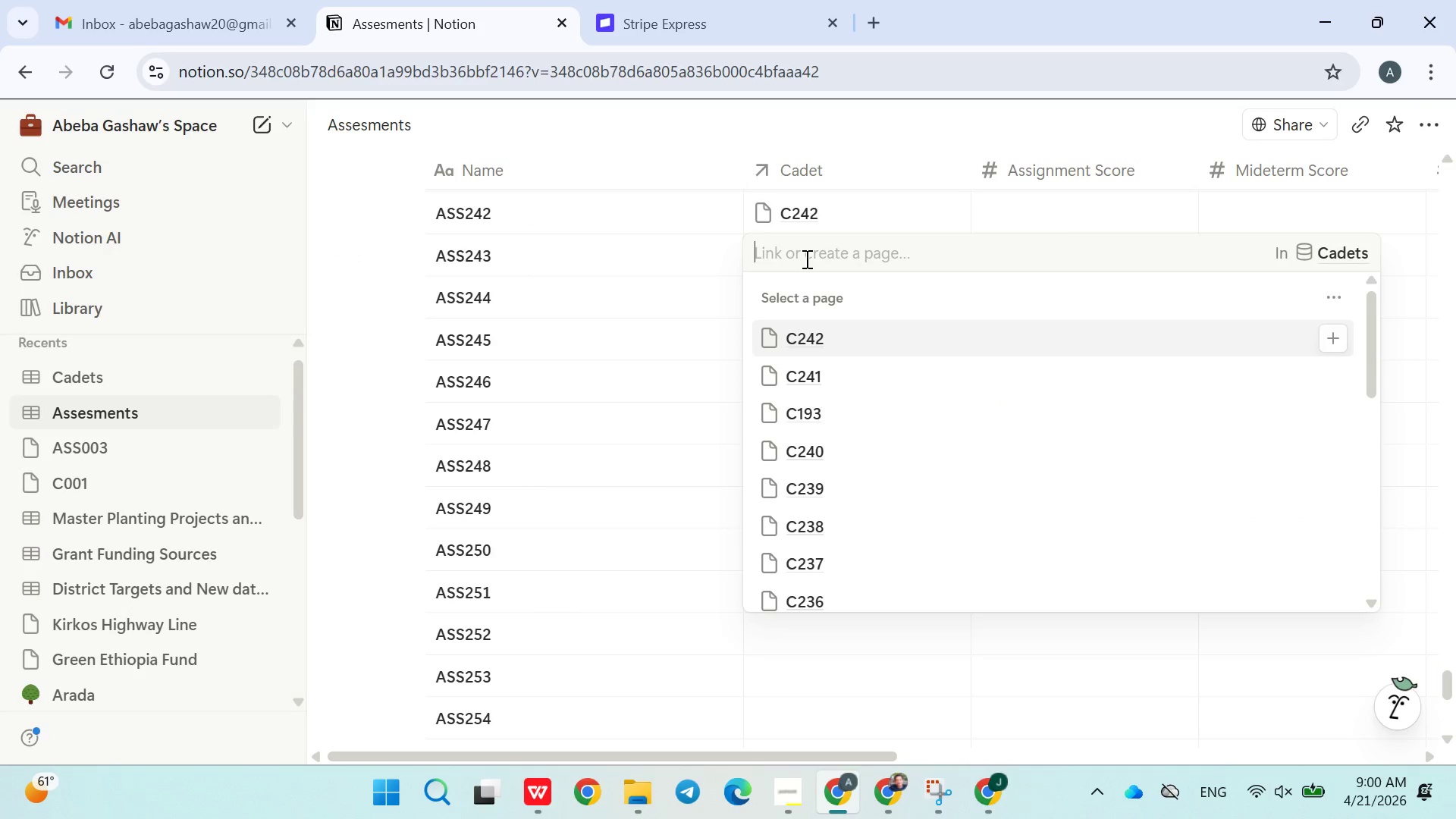 
type(C243)
 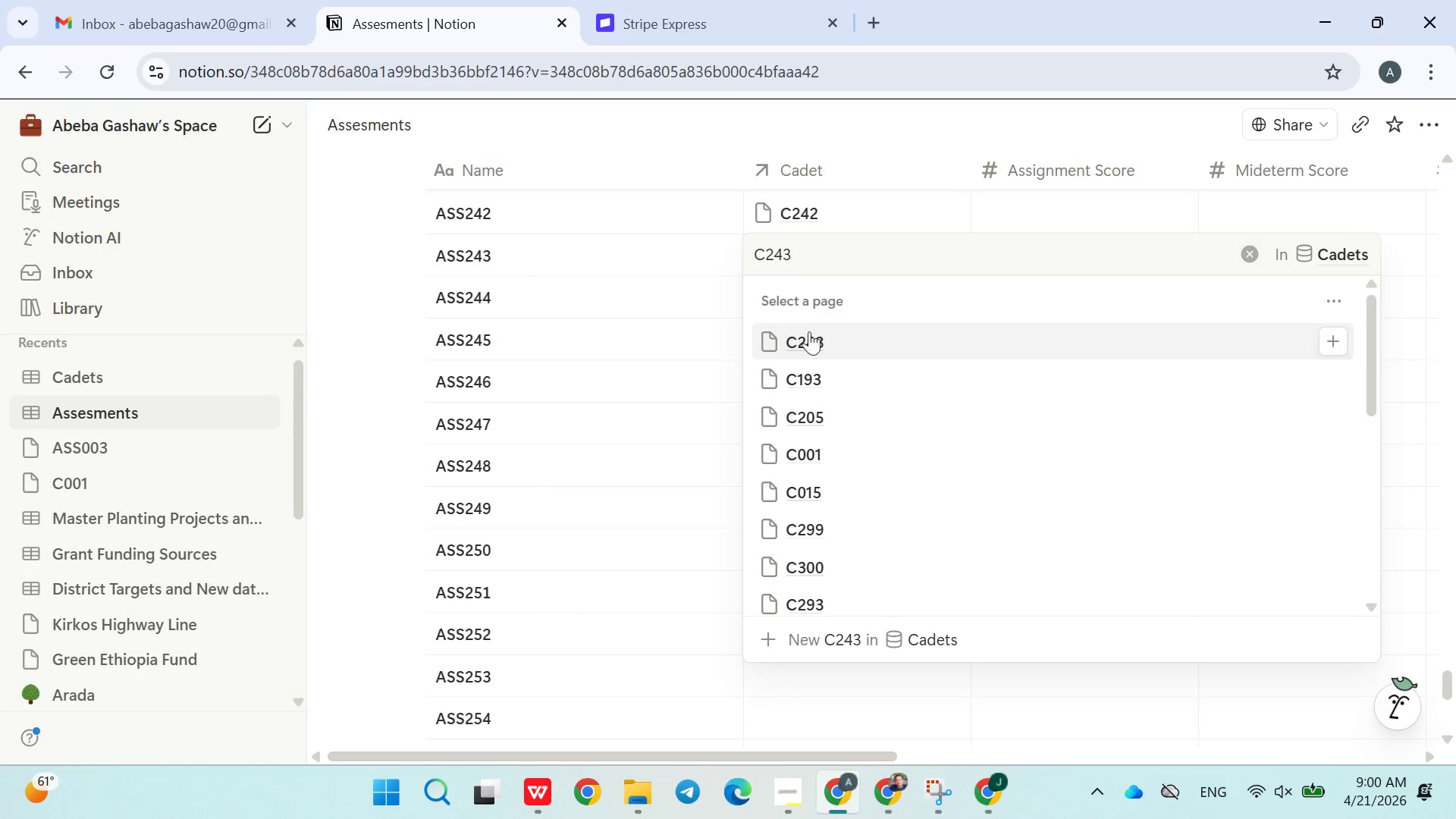 
double_click([718, 328])
 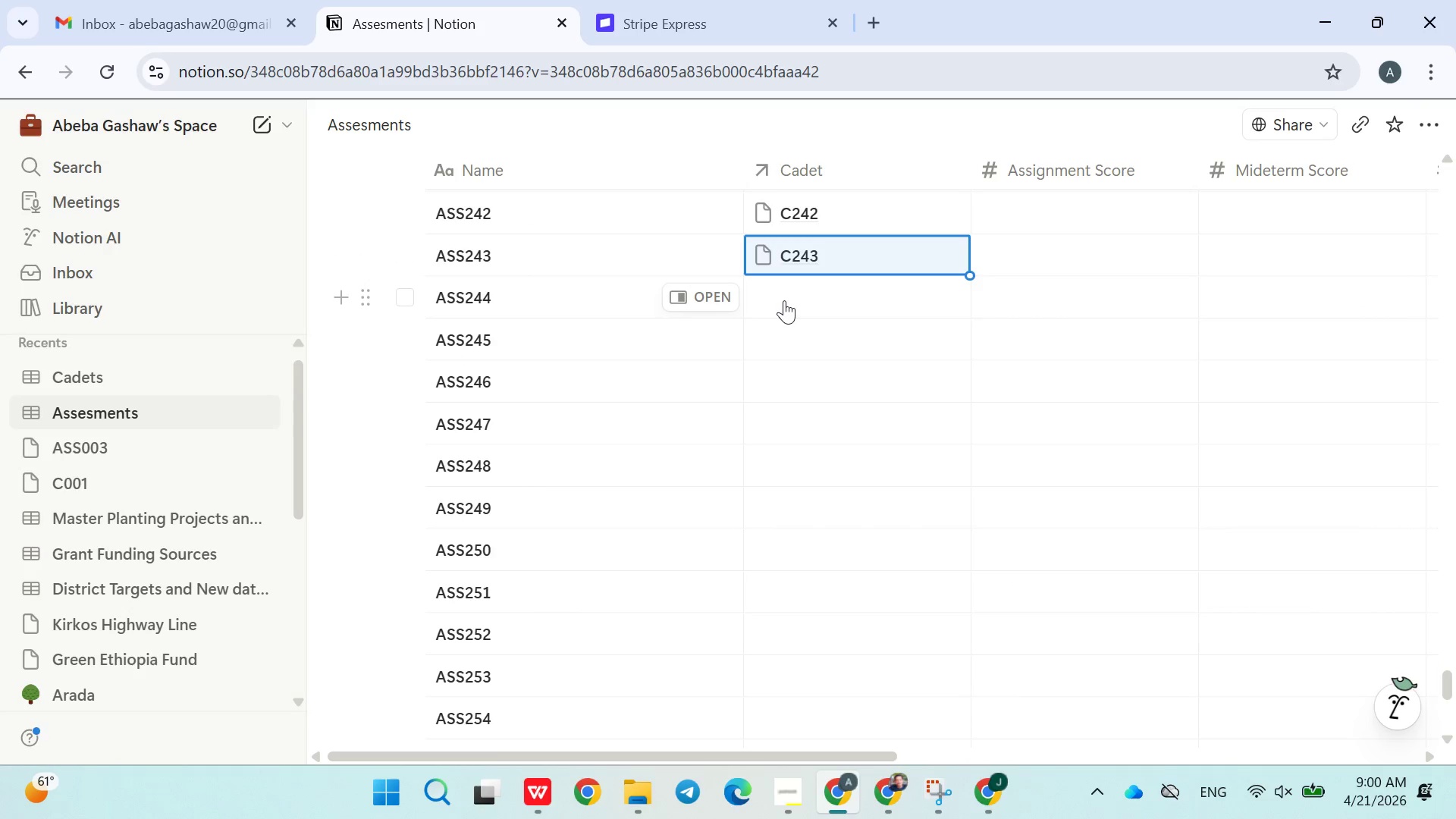 
left_click([784, 300])
 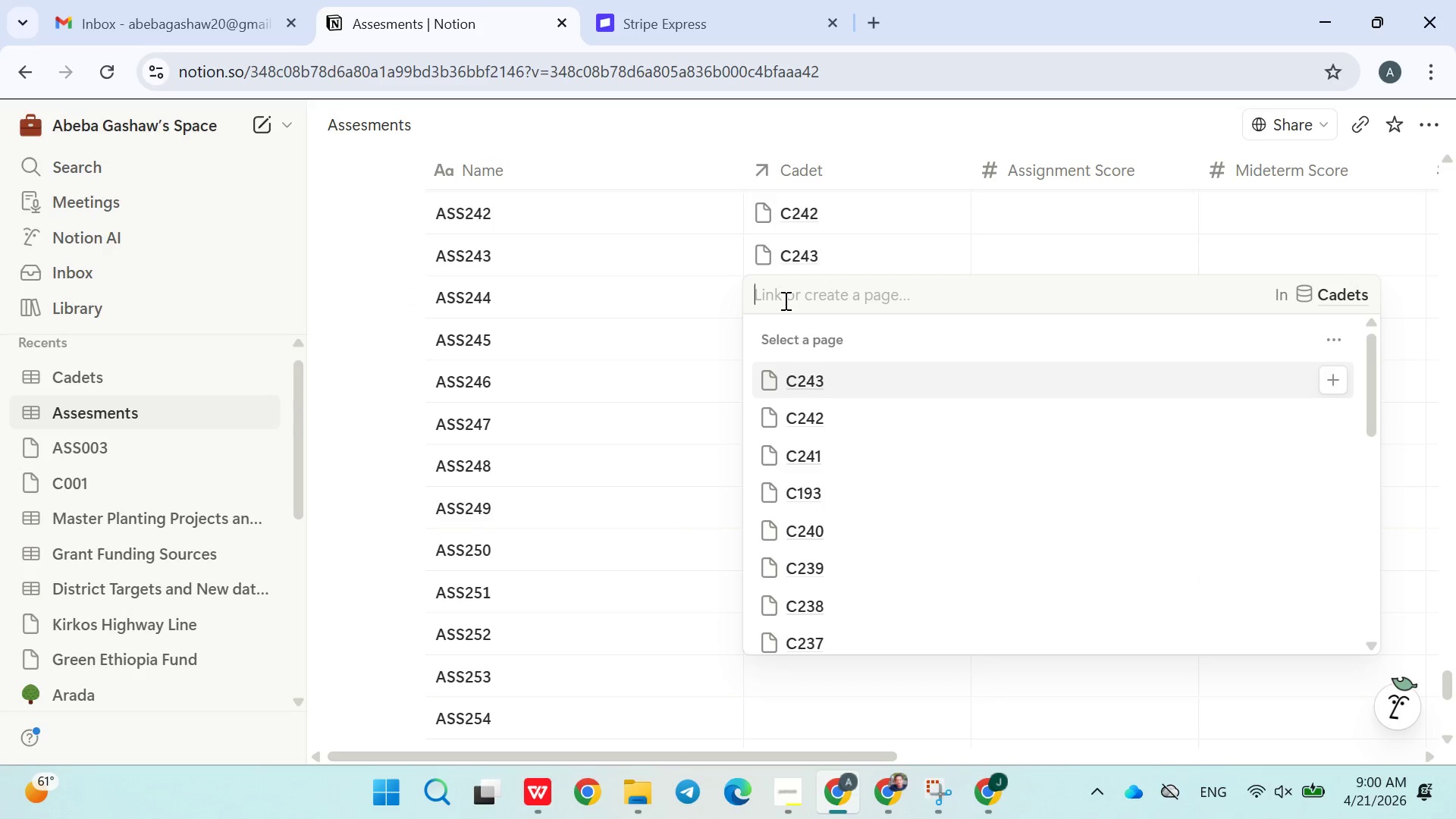 
type(C244)
 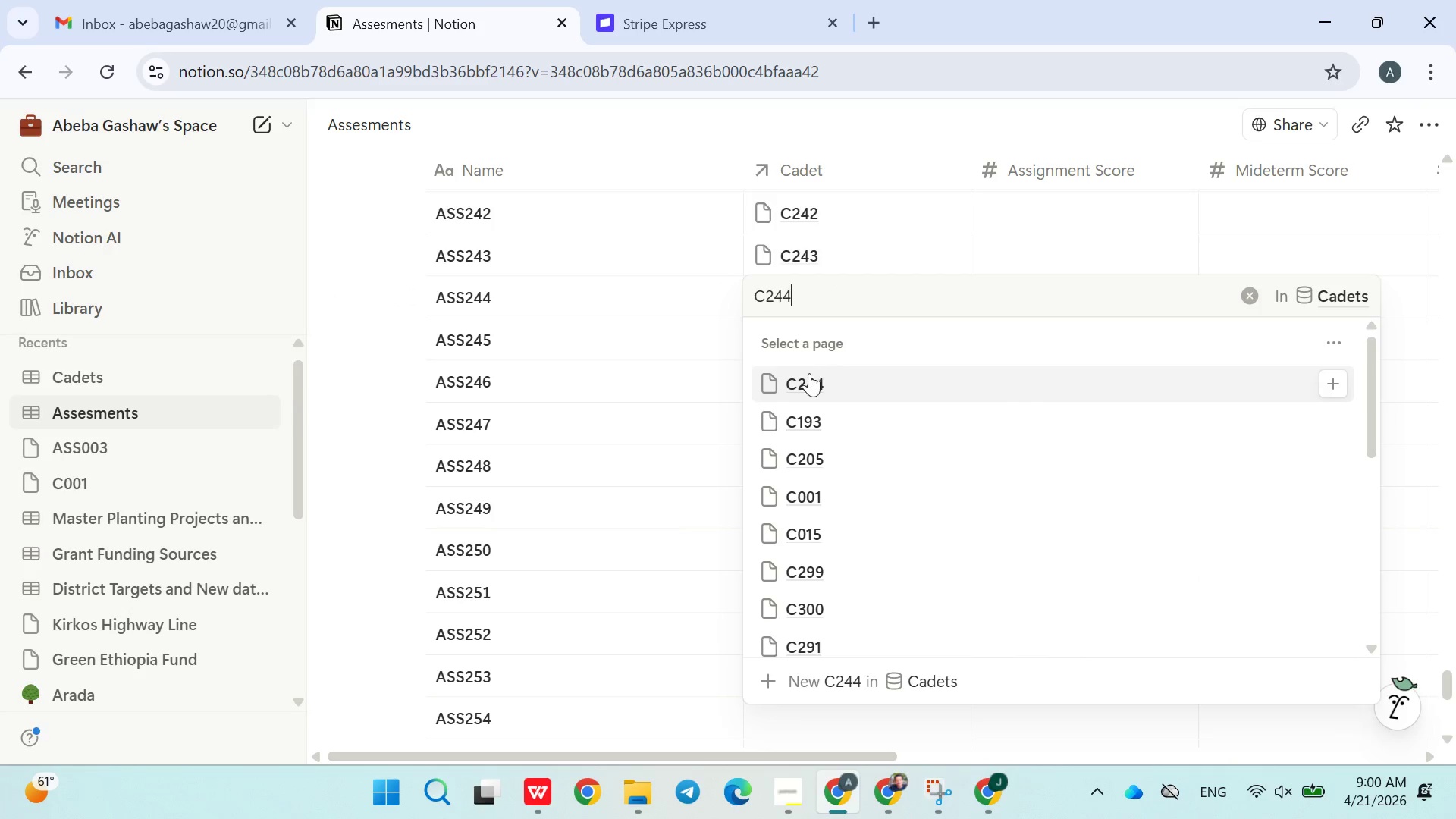 
double_click([670, 370])
 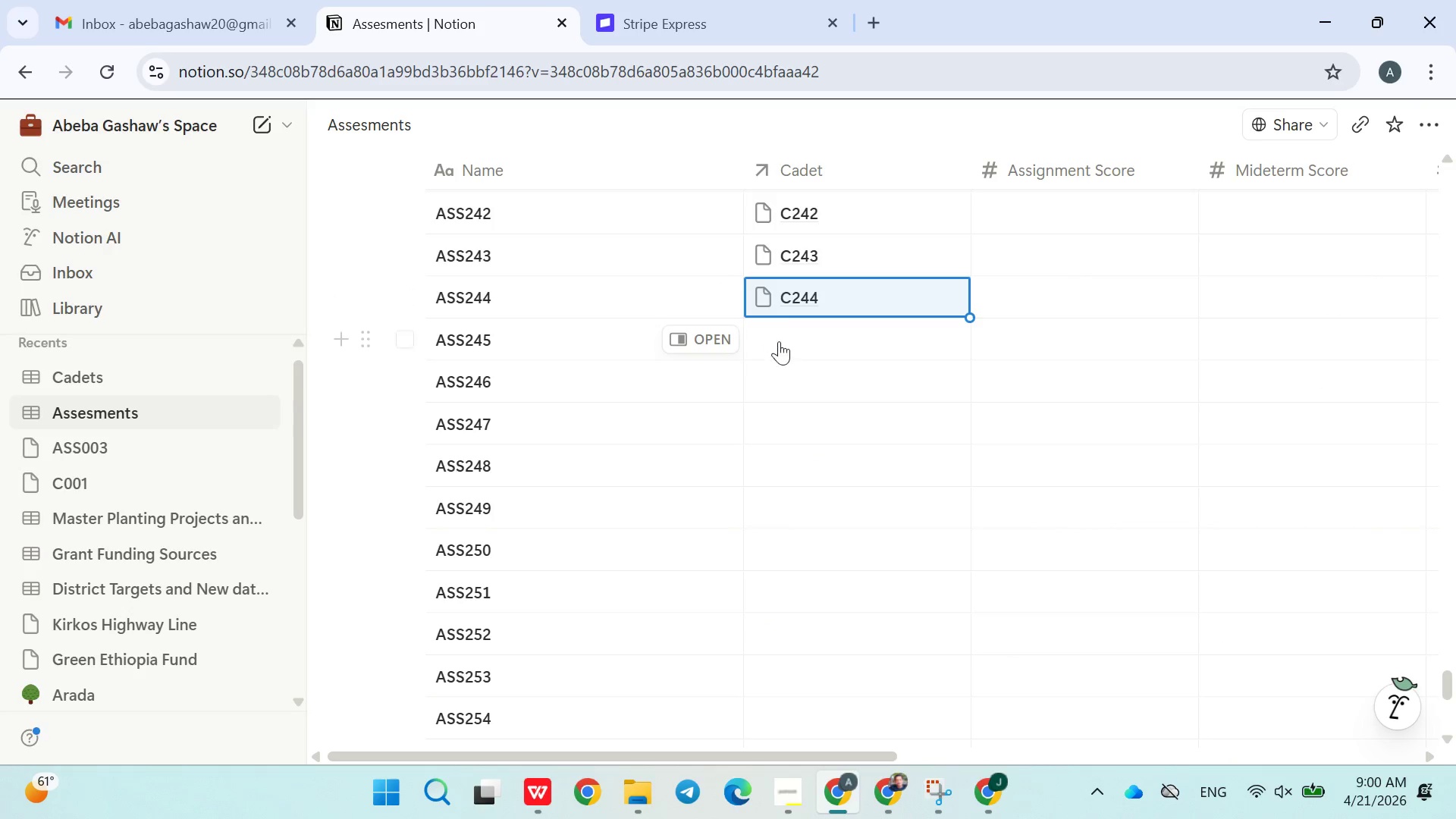 
left_click([784, 344])
 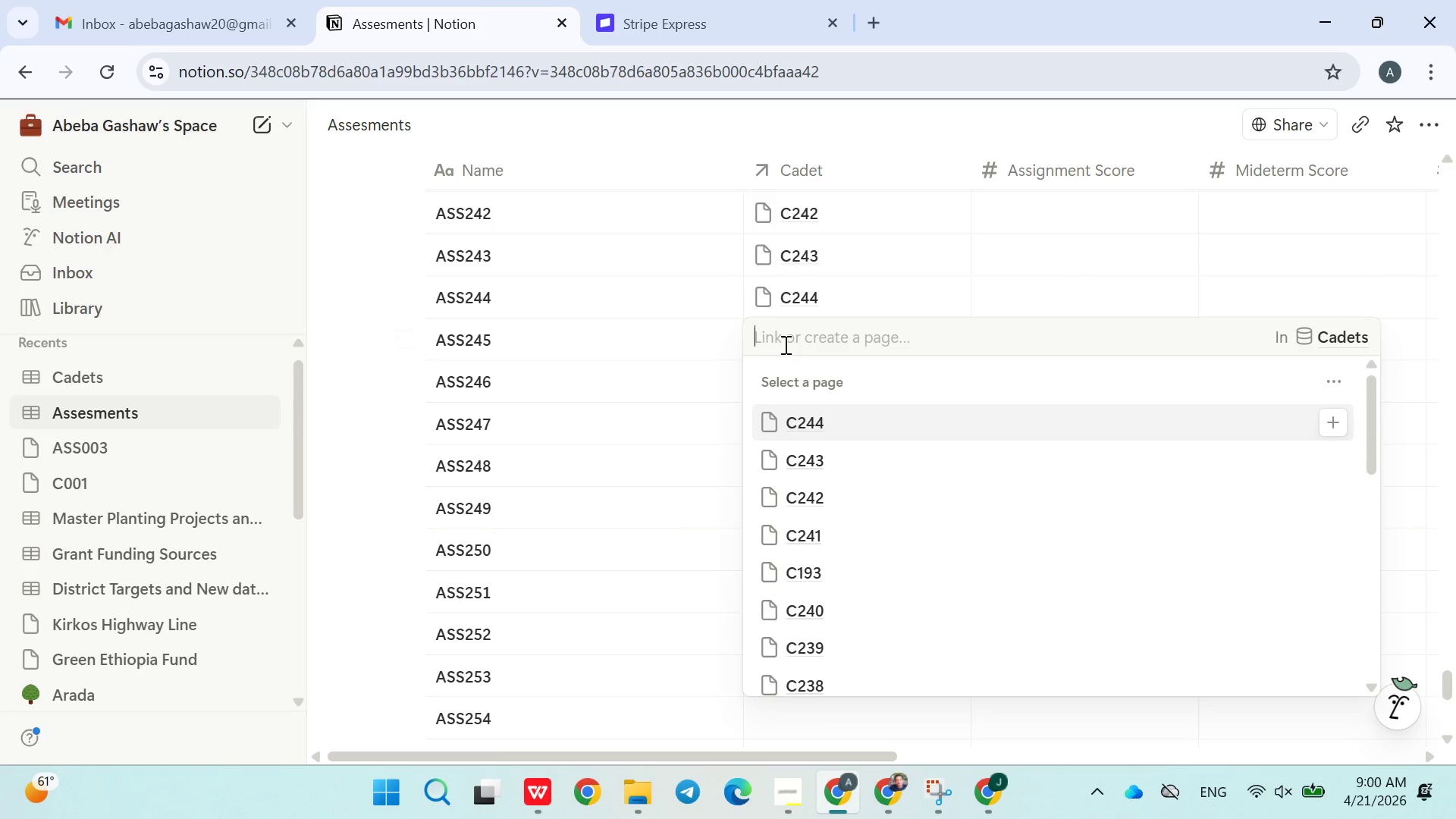 
type(C245)
 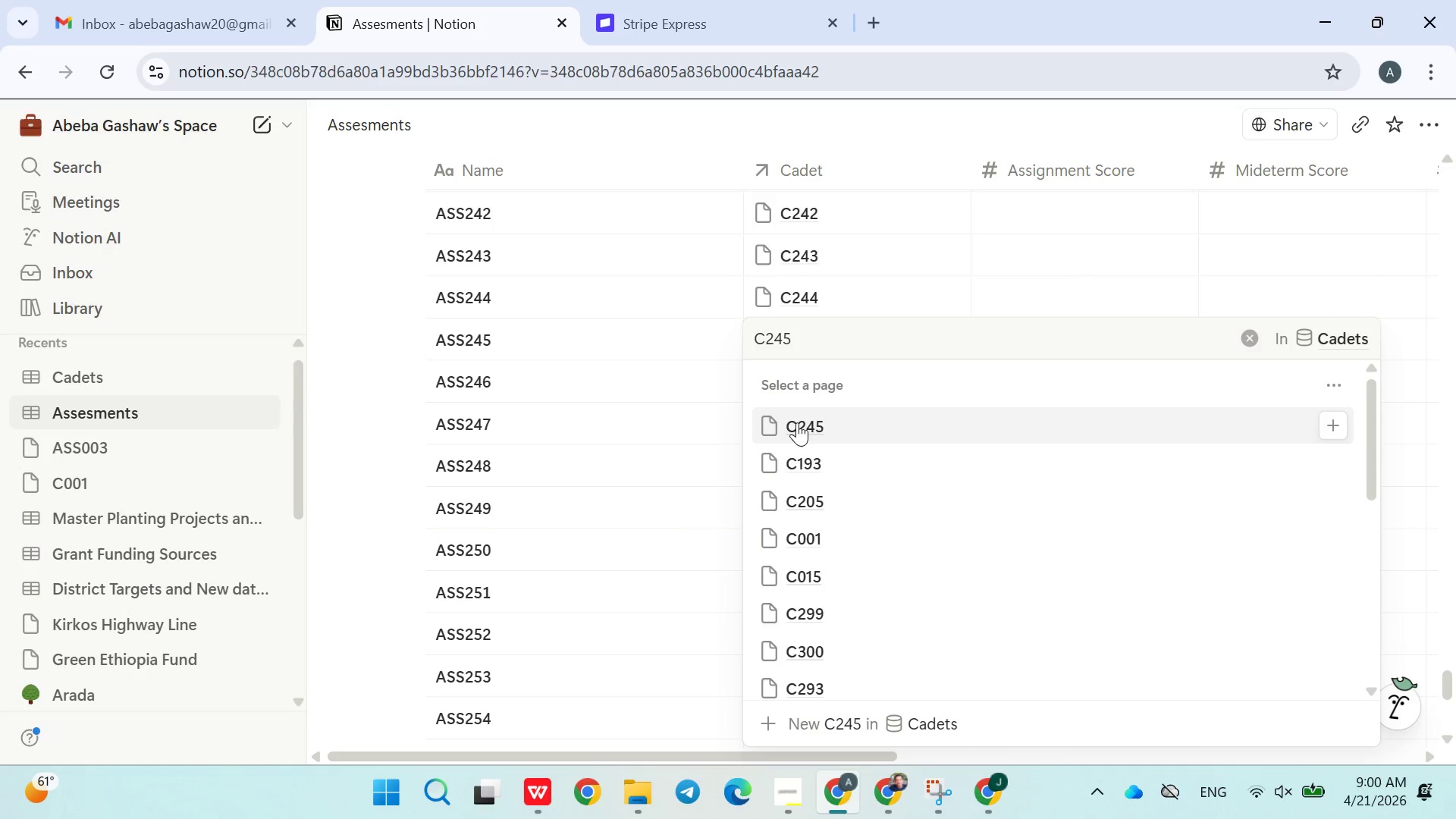 
double_click([710, 441])
 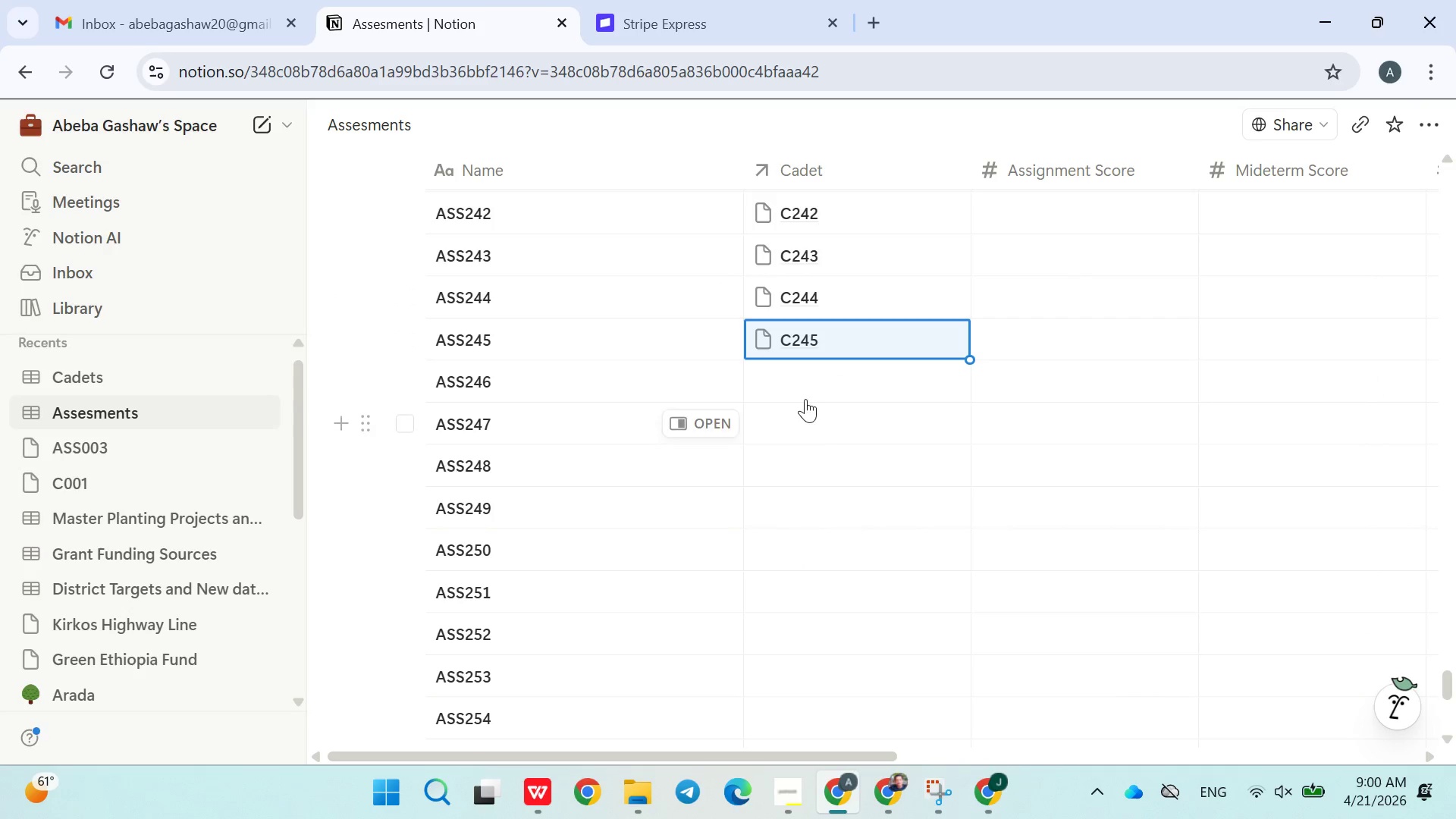 
left_click([820, 384])
 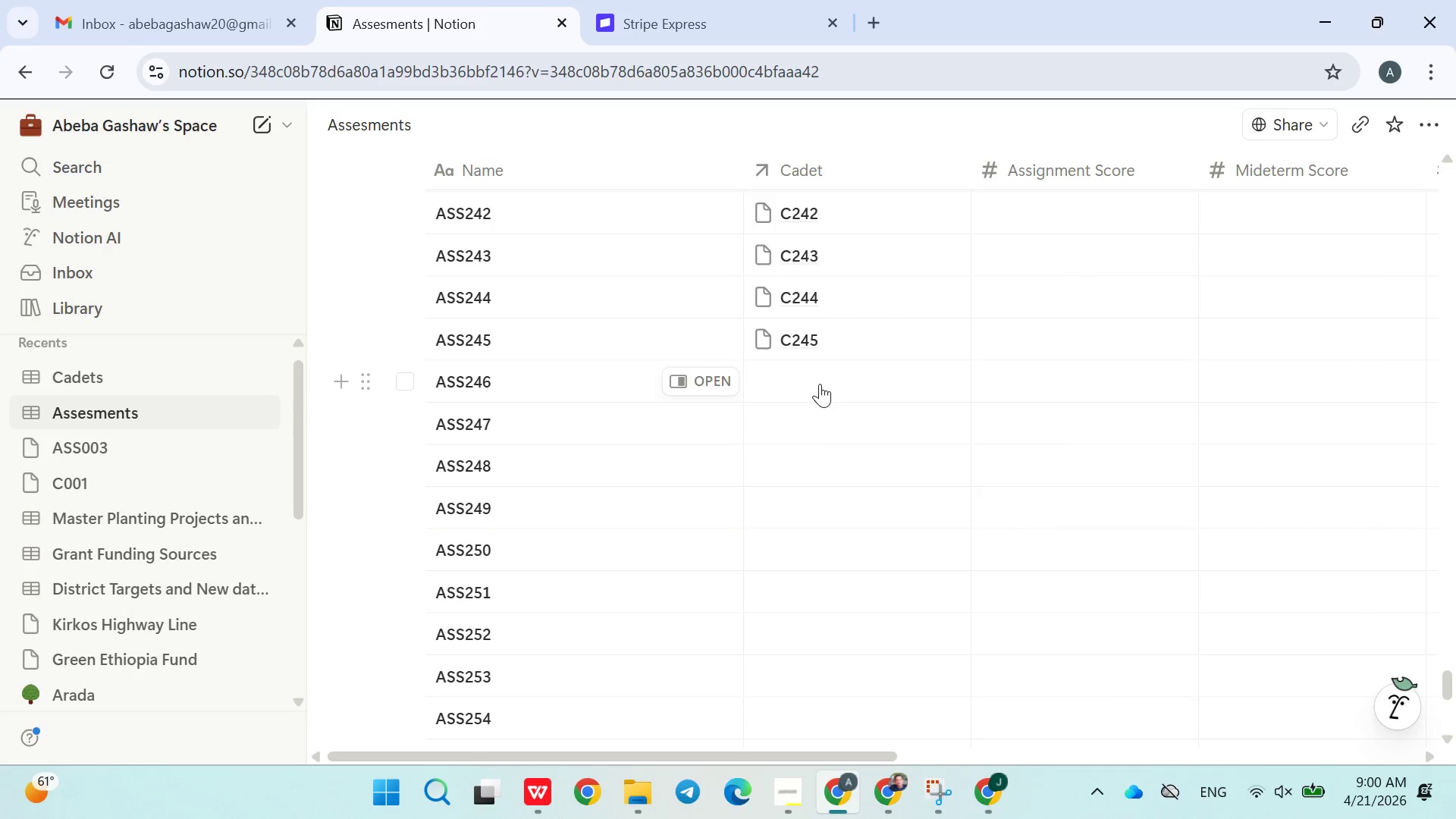 
type(C246)
 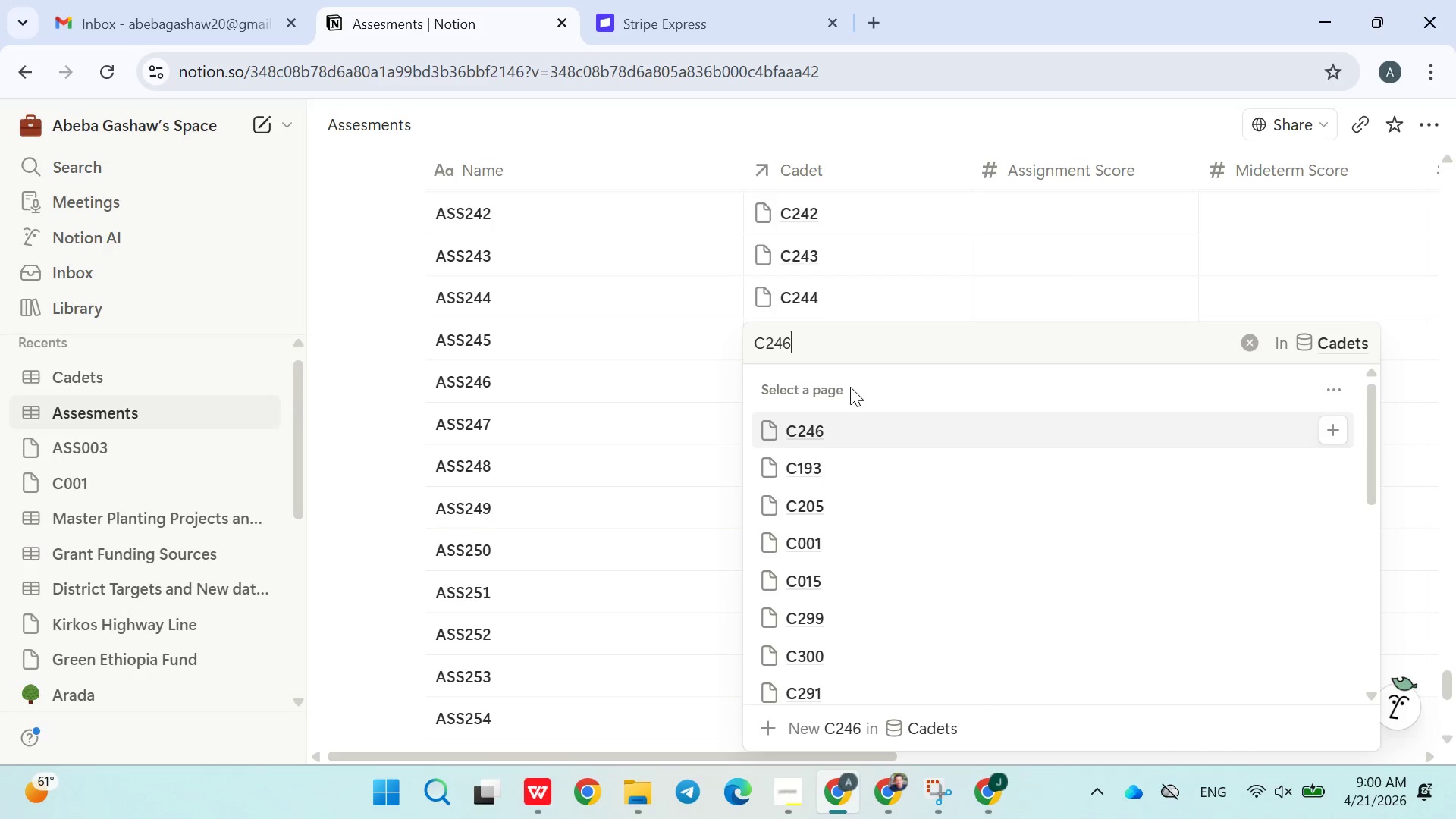 
left_click([832, 416])
 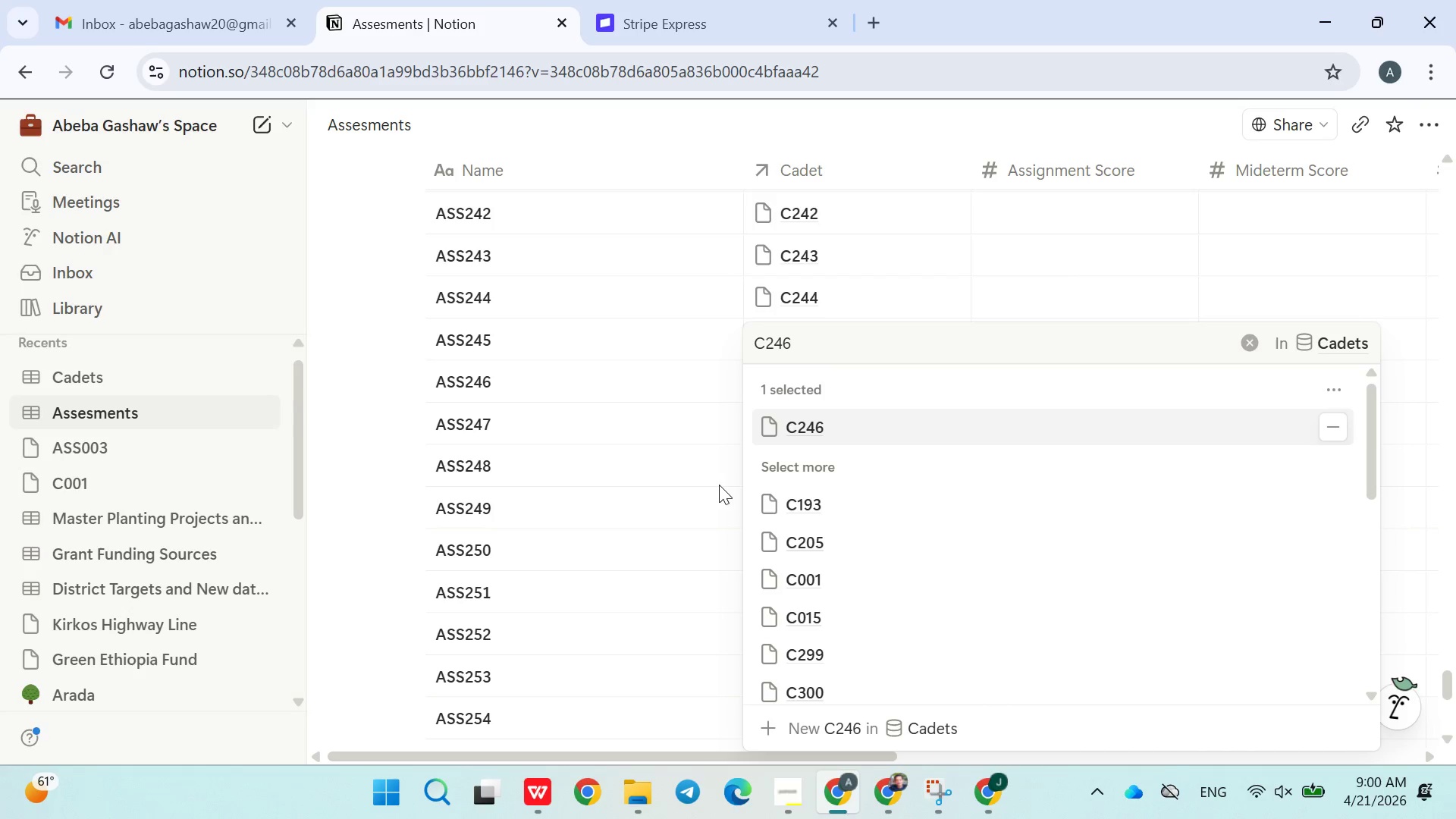 
left_click([717, 486])
 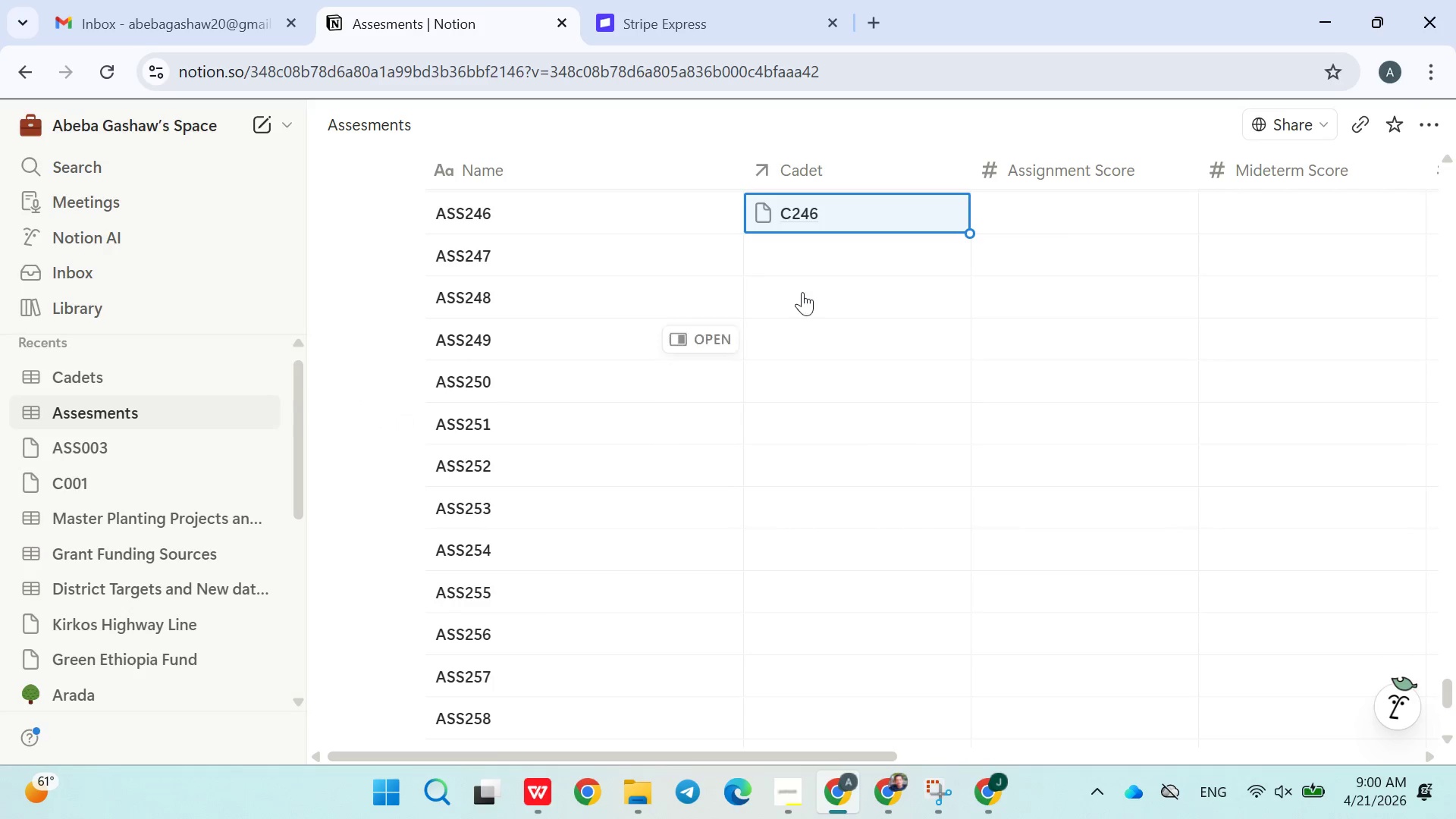 
left_click([804, 268])
 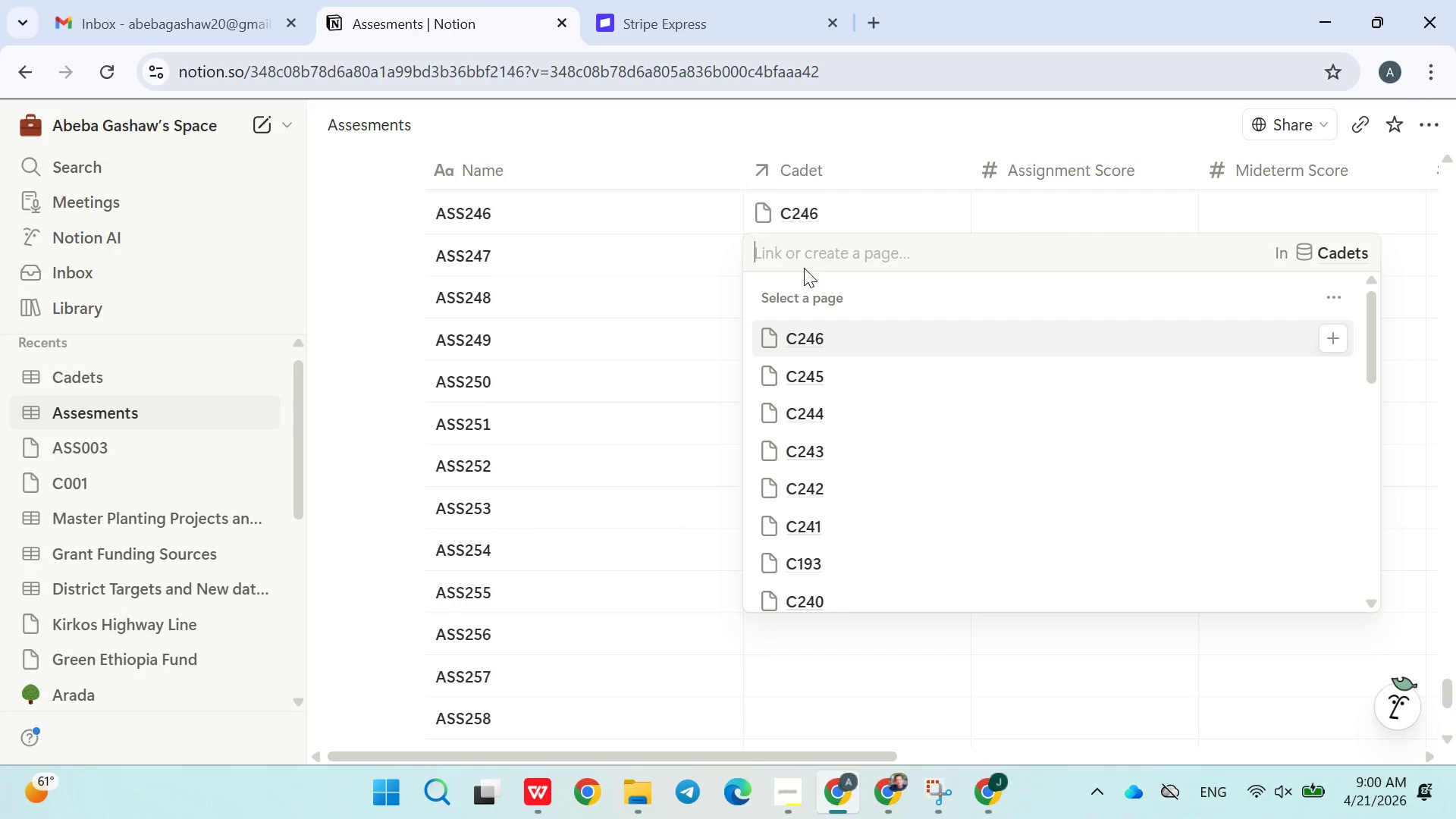 
type(C247)
 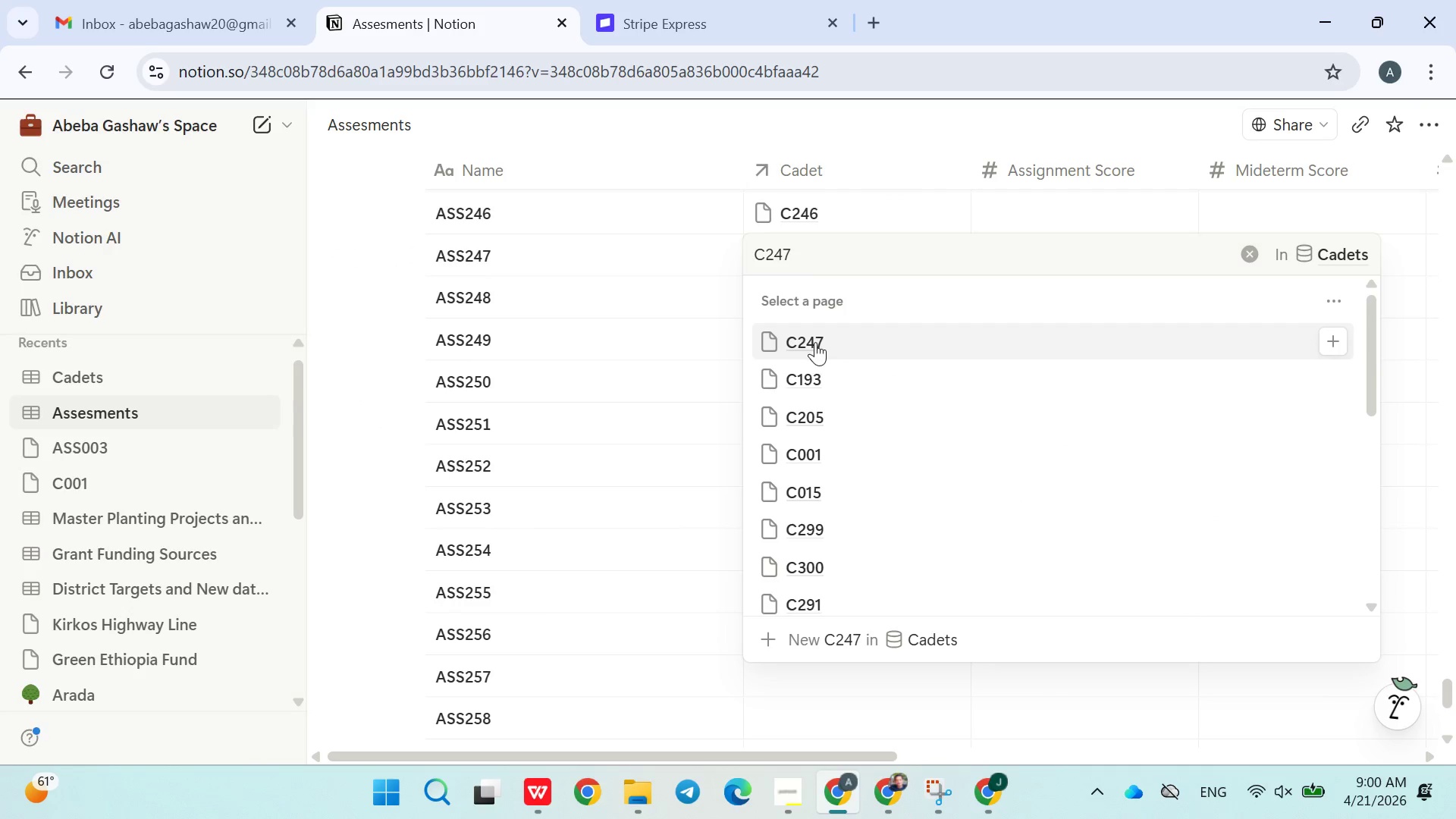 
left_click([814, 352])
 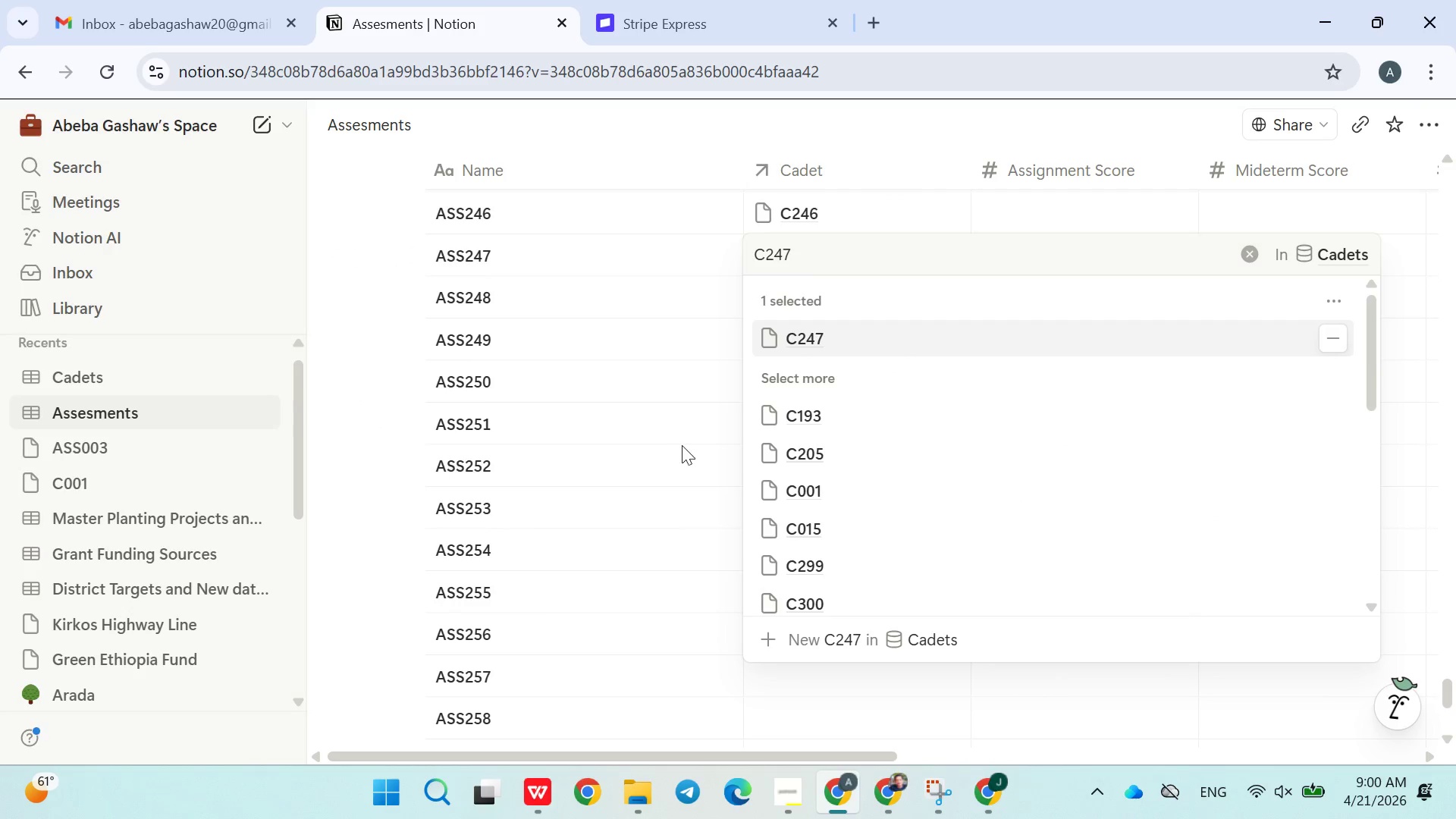 
left_click([676, 447])
 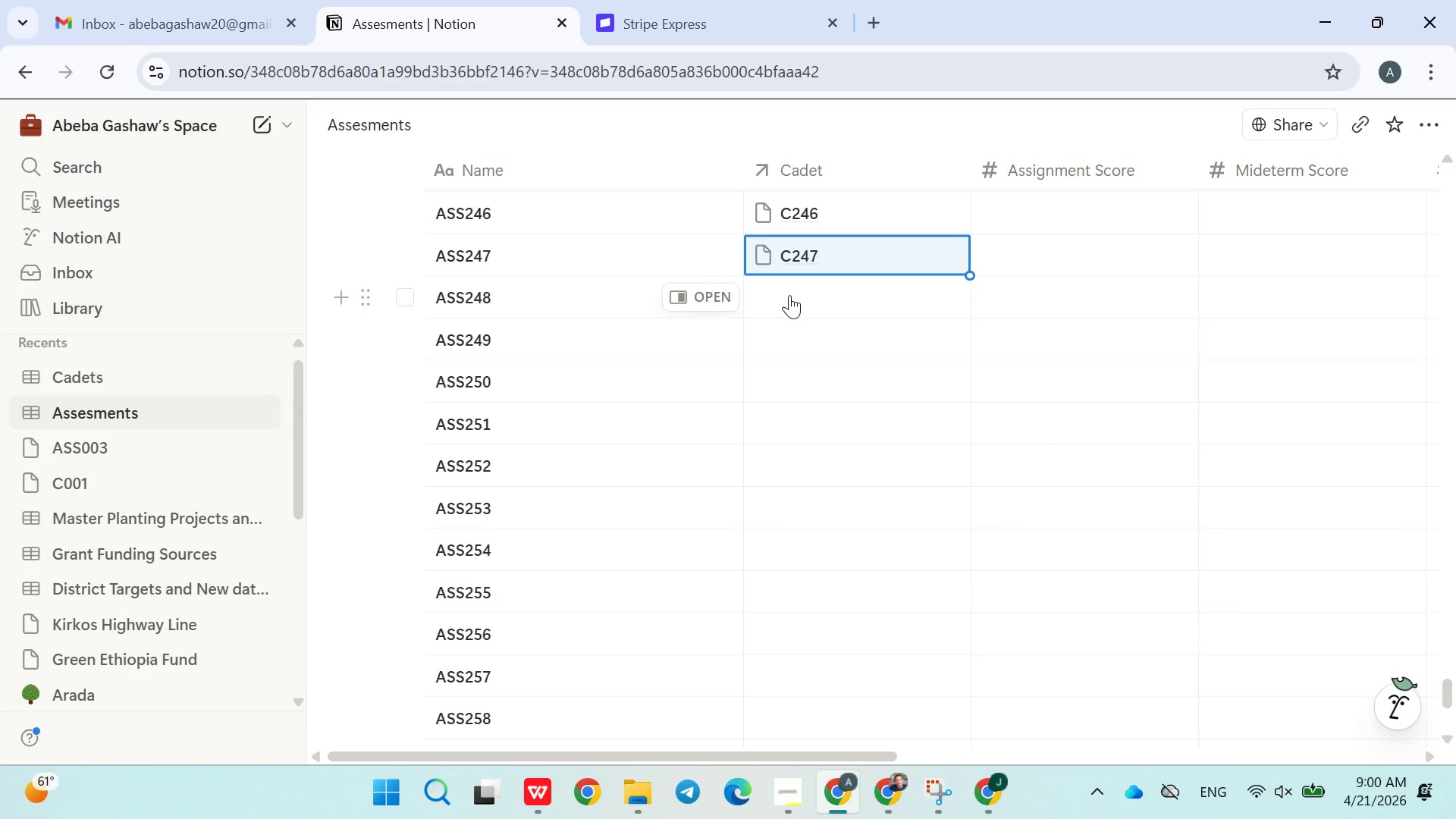 
left_click([789, 295])
 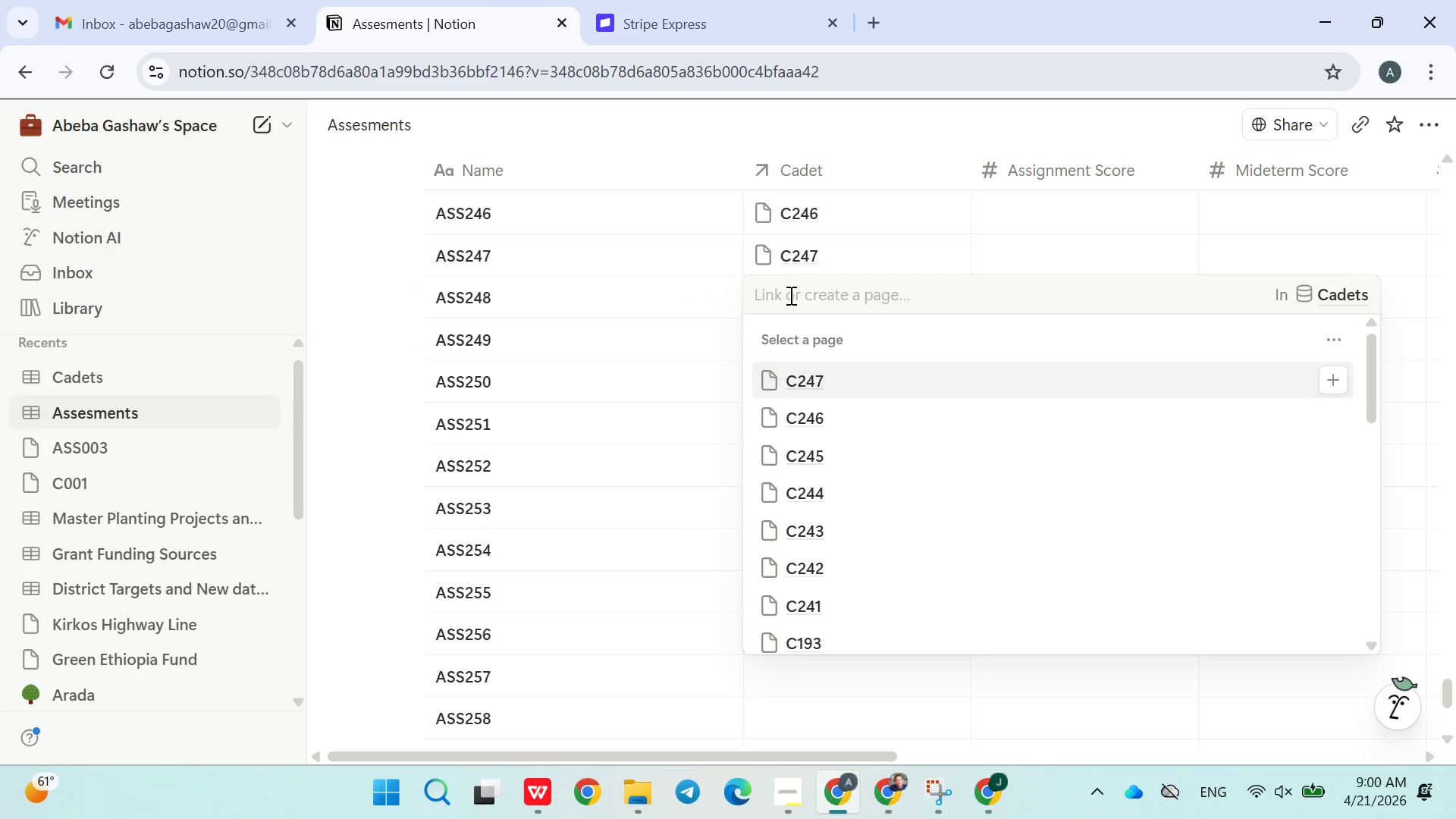 
type(C248)
 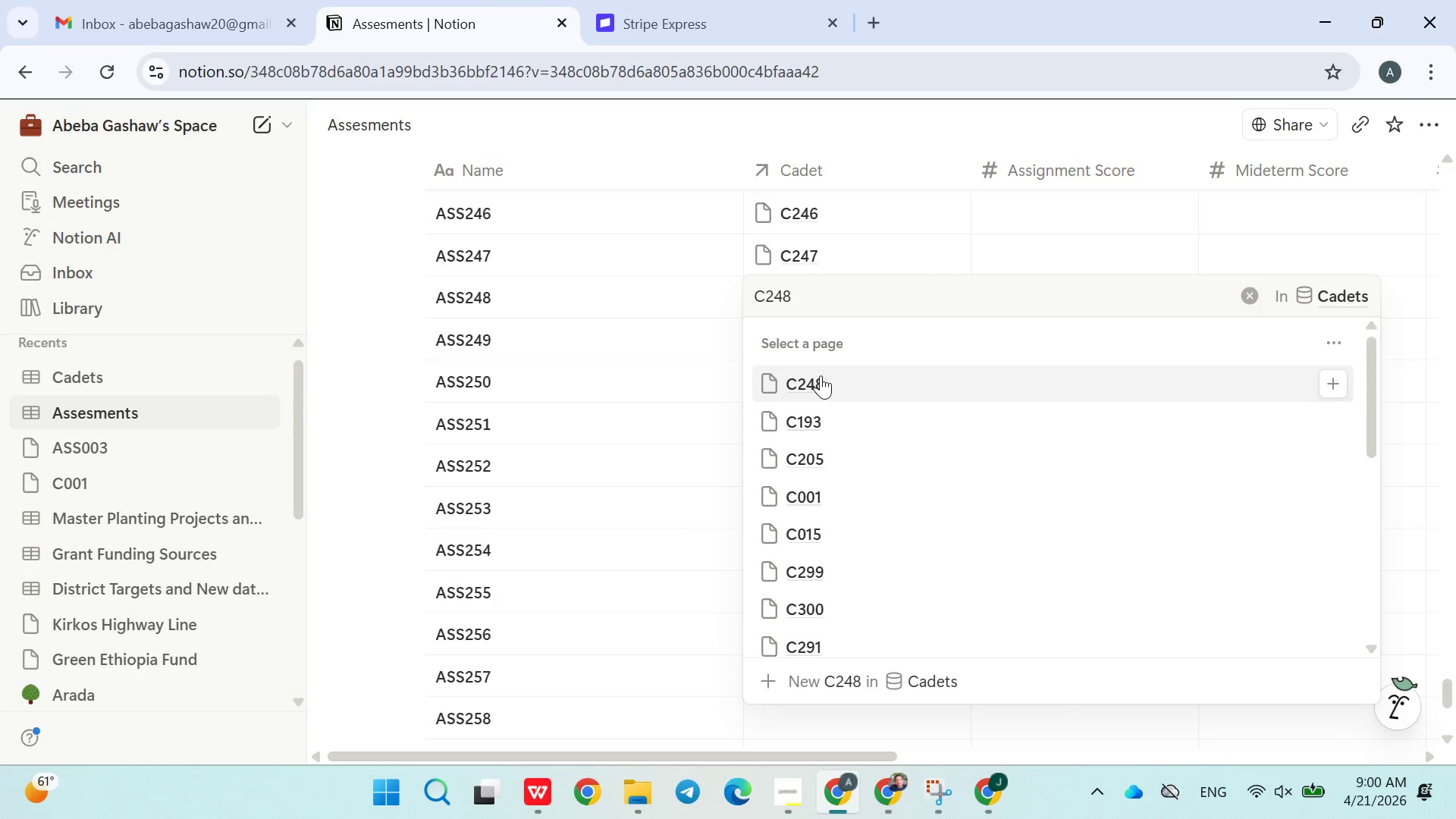 
double_click([718, 435])
 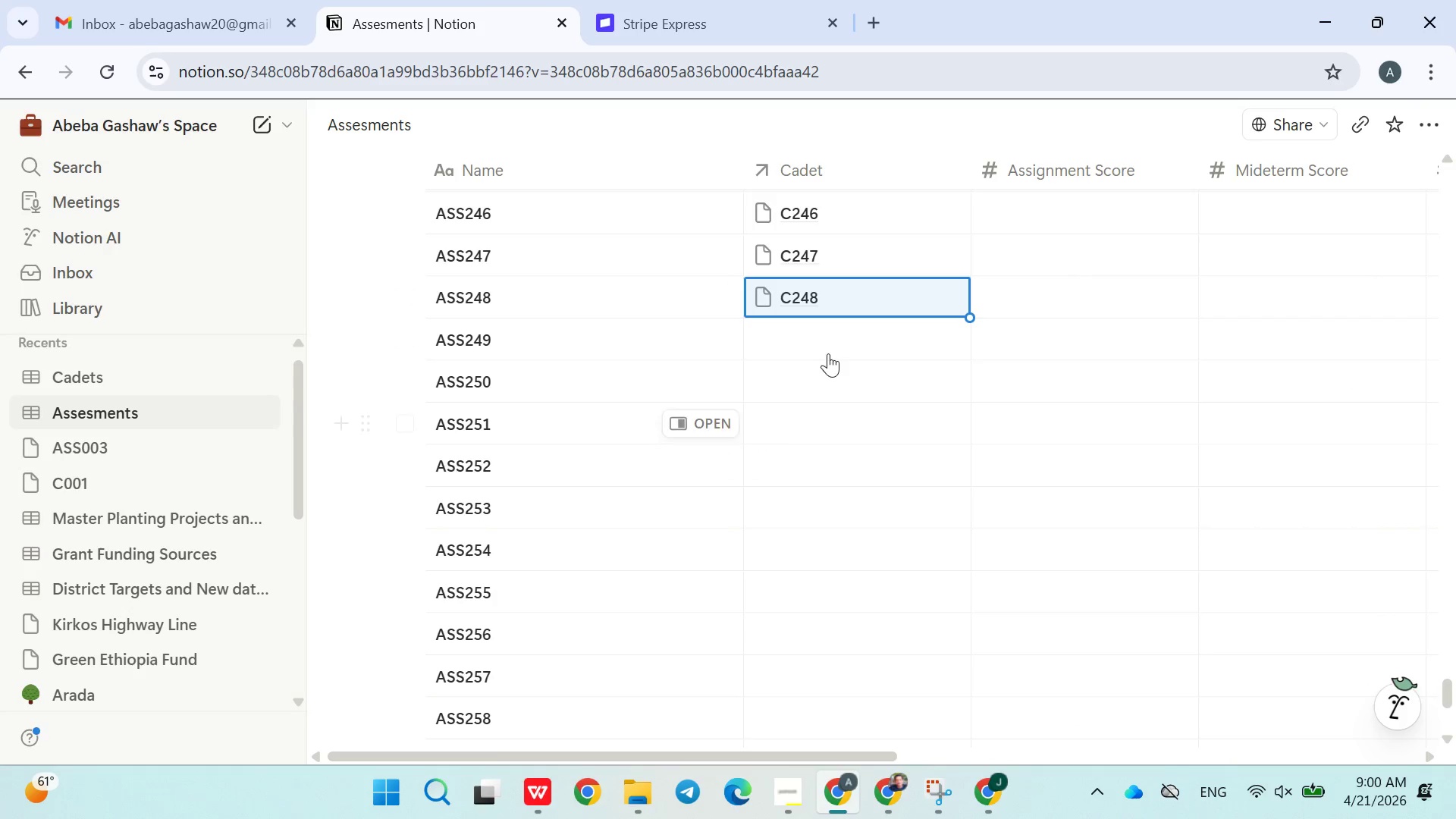 
left_click([836, 328])
 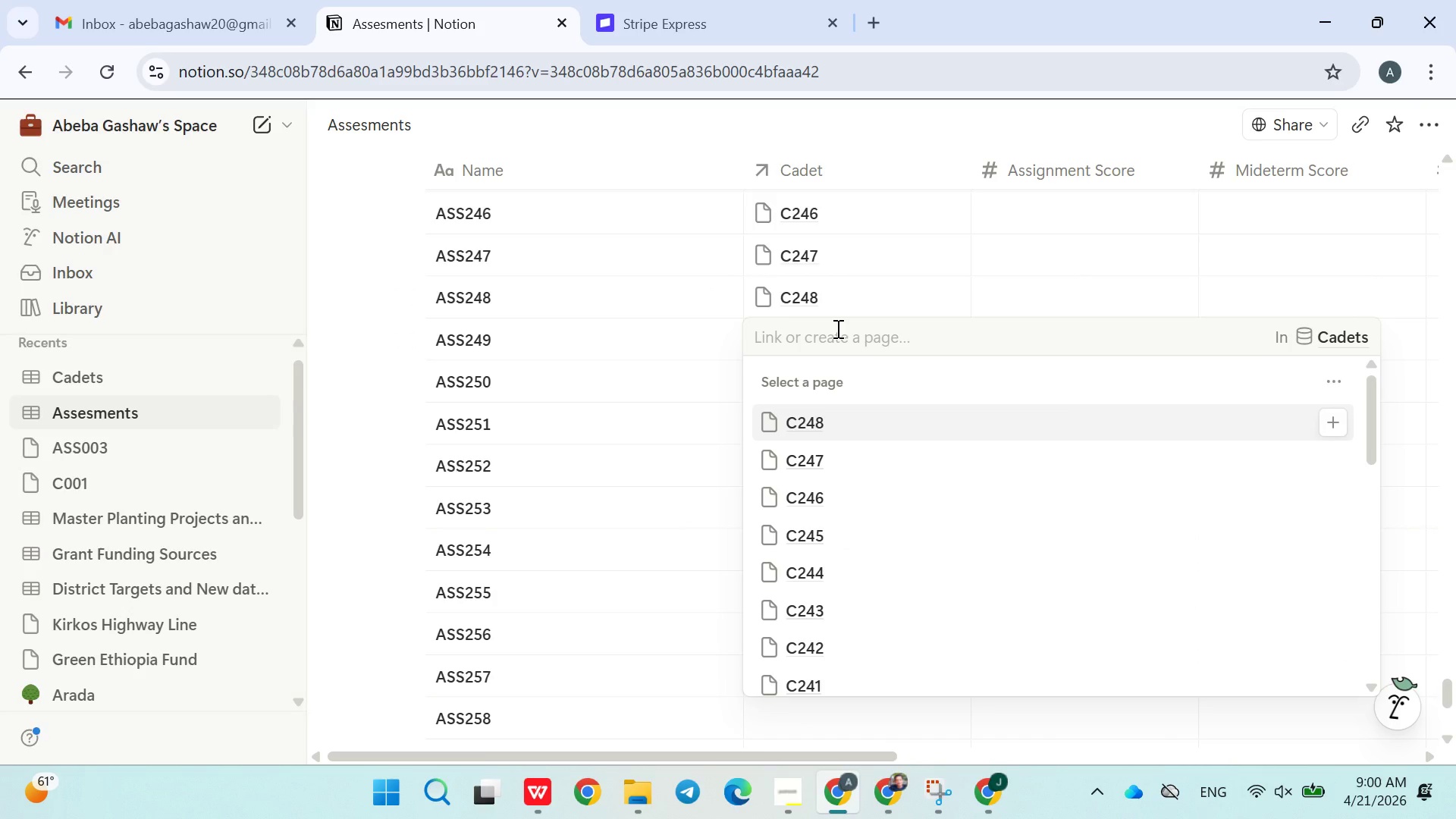 
type(C249)
 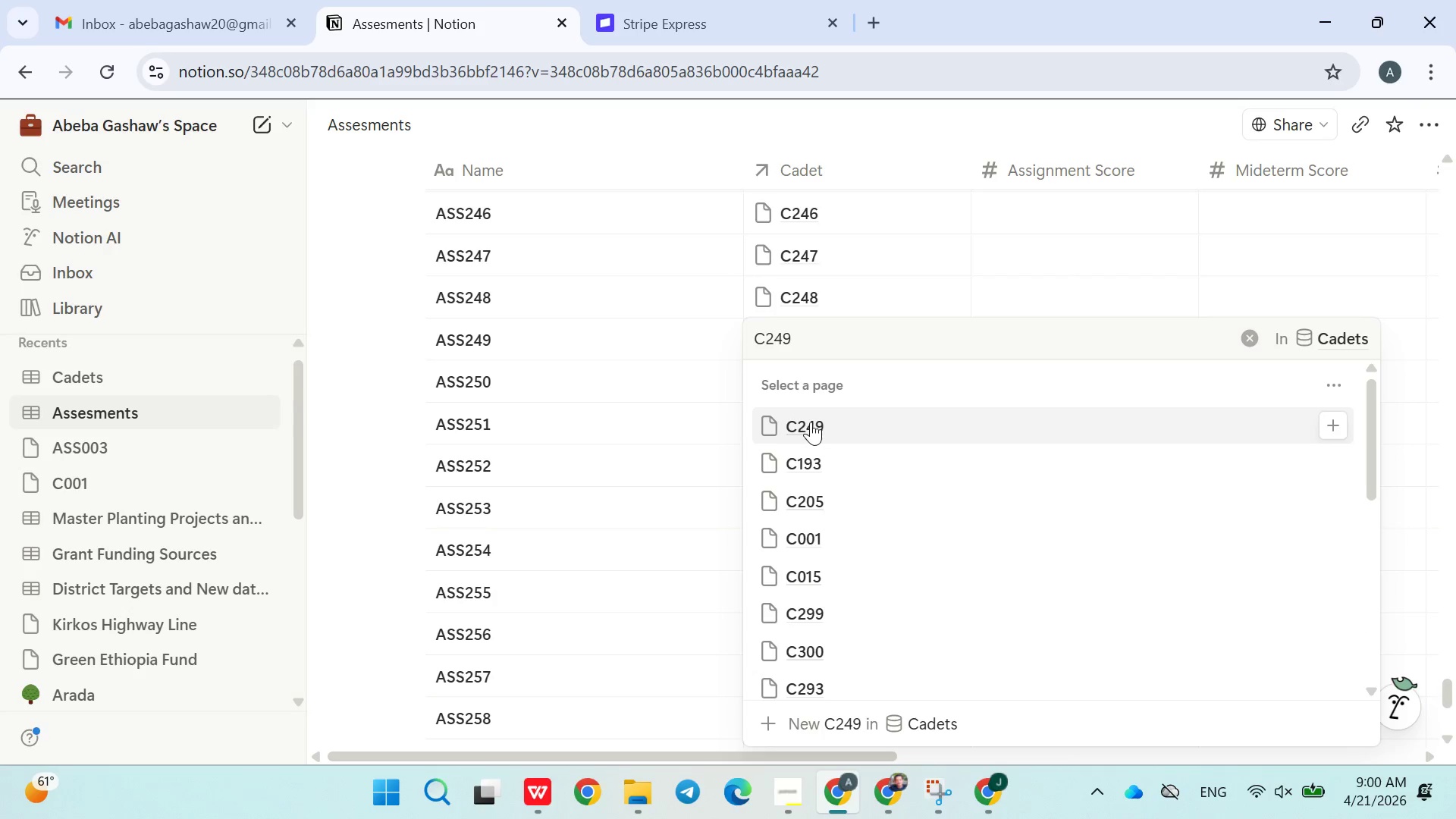 
double_click([704, 458])
 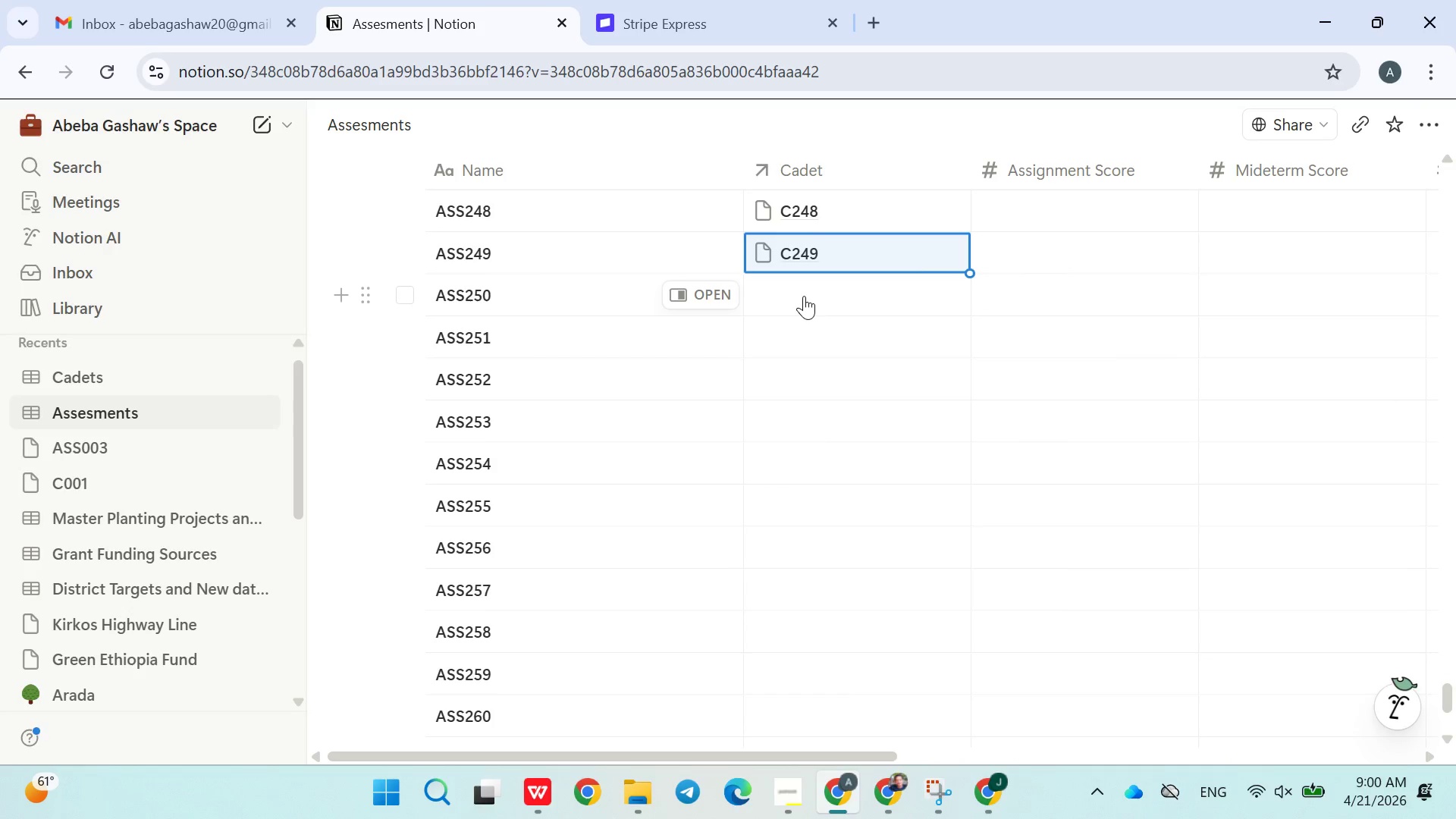 
left_click([804, 296])
 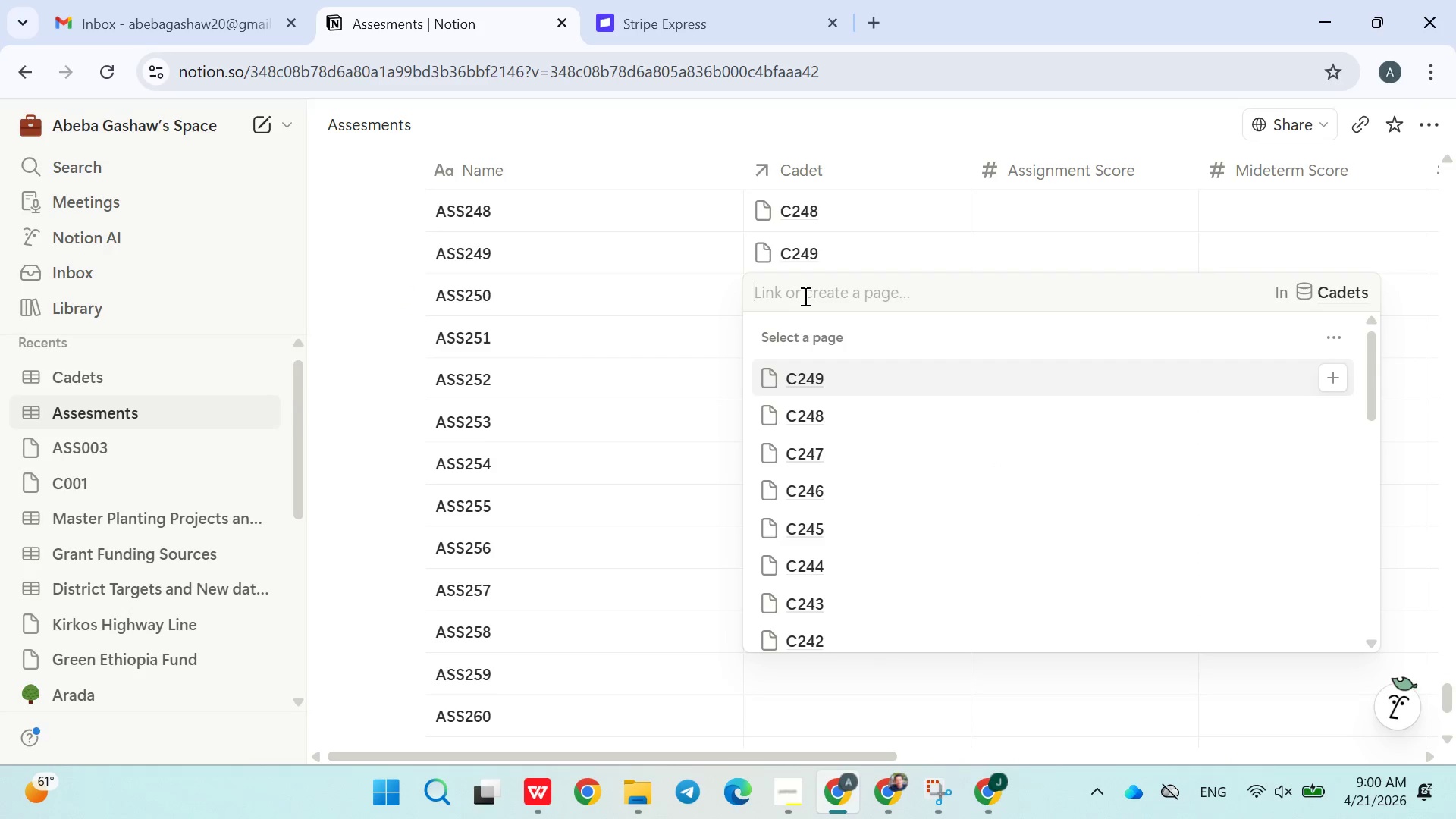 
type(C250)
 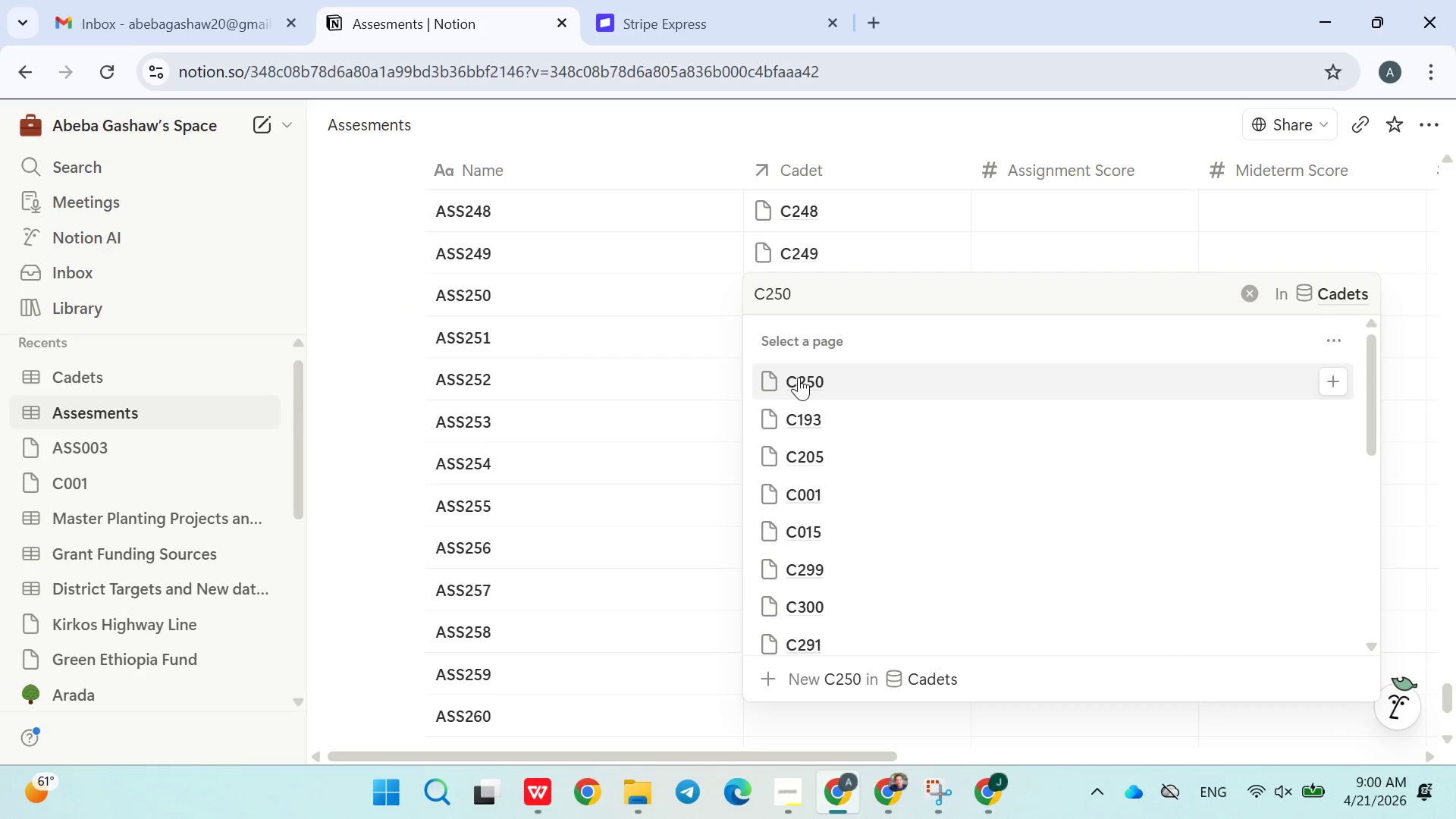 
double_click([664, 454])
 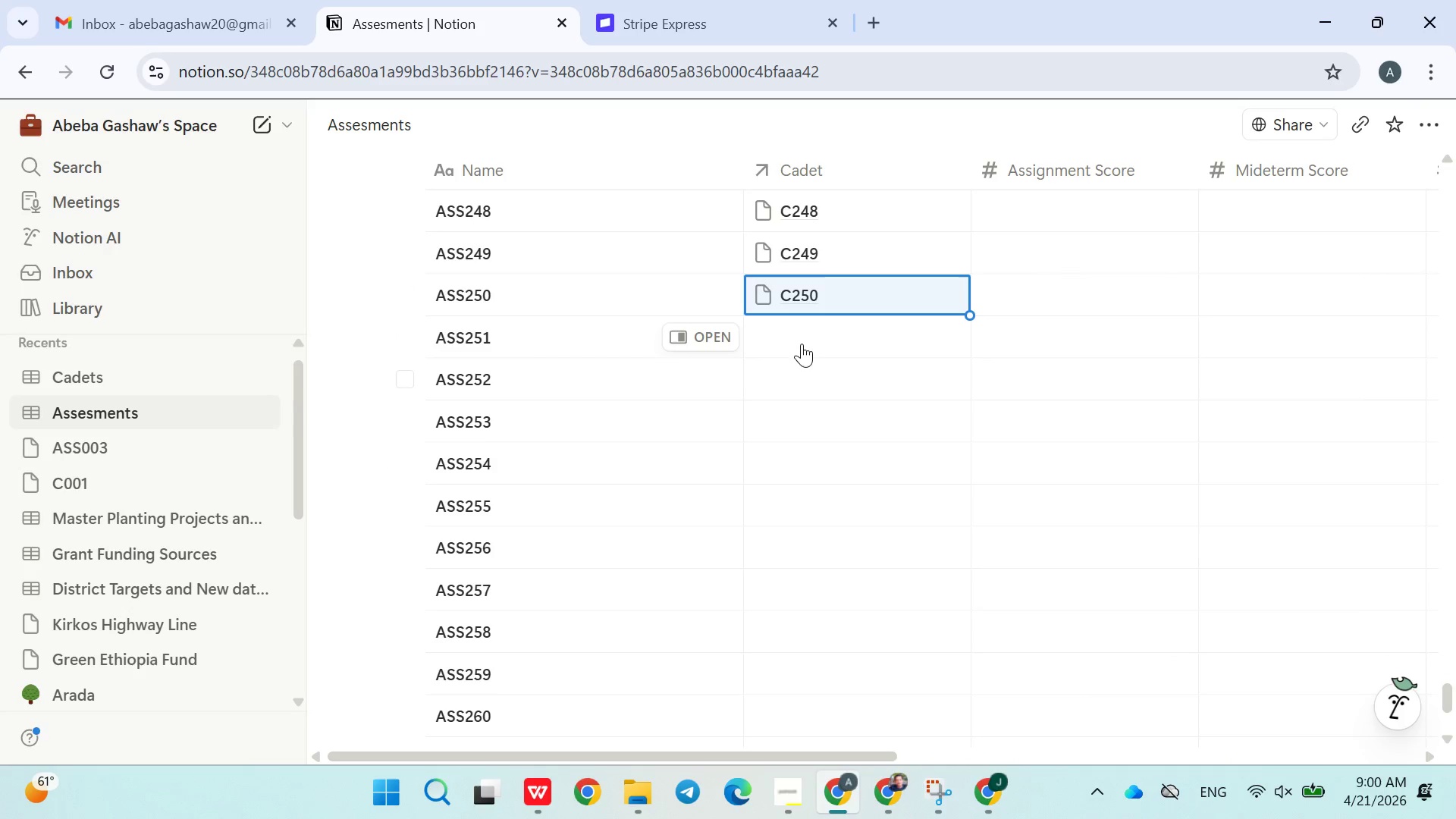 
left_click([802, 343])
 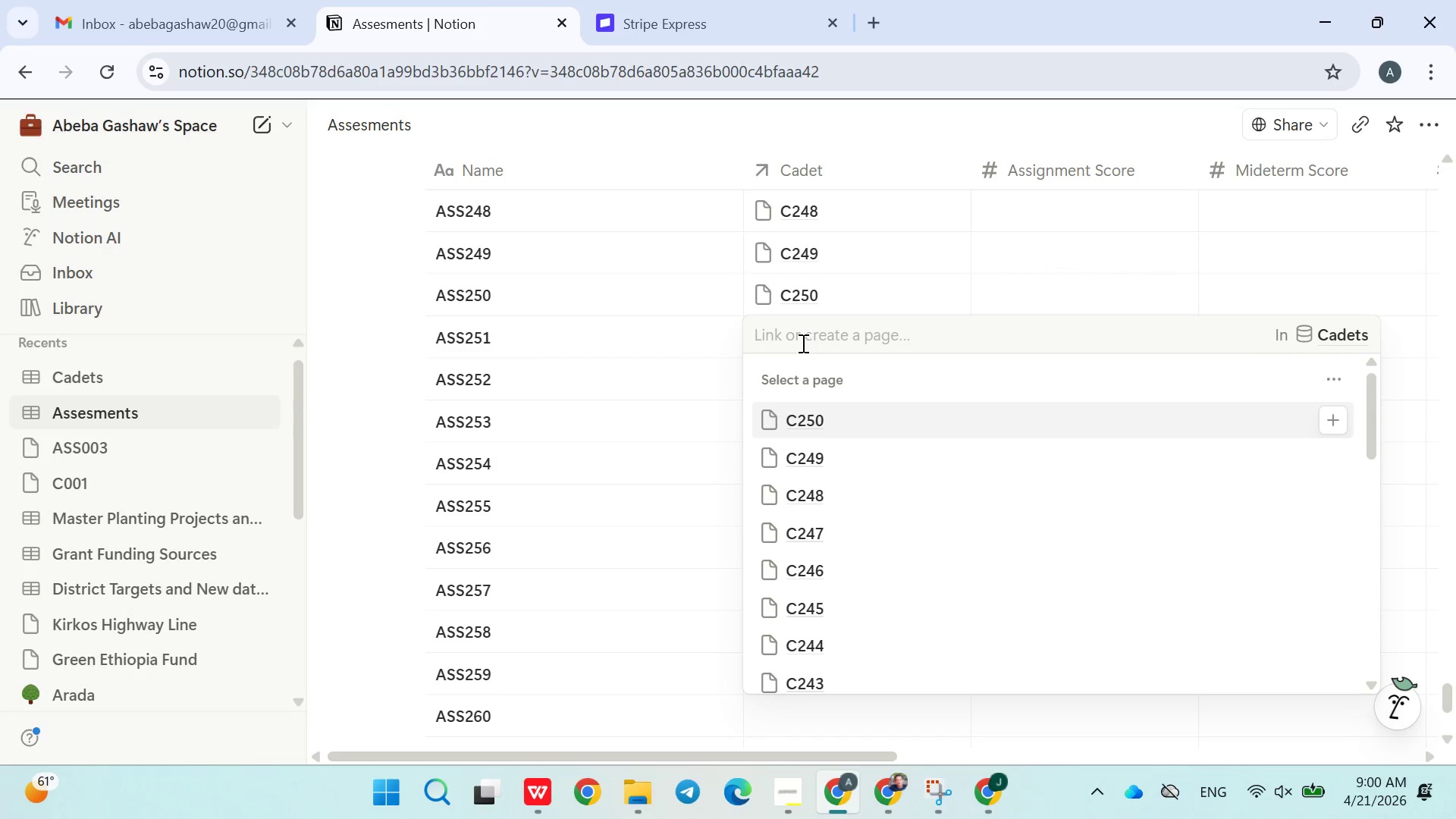 
type(c251)
 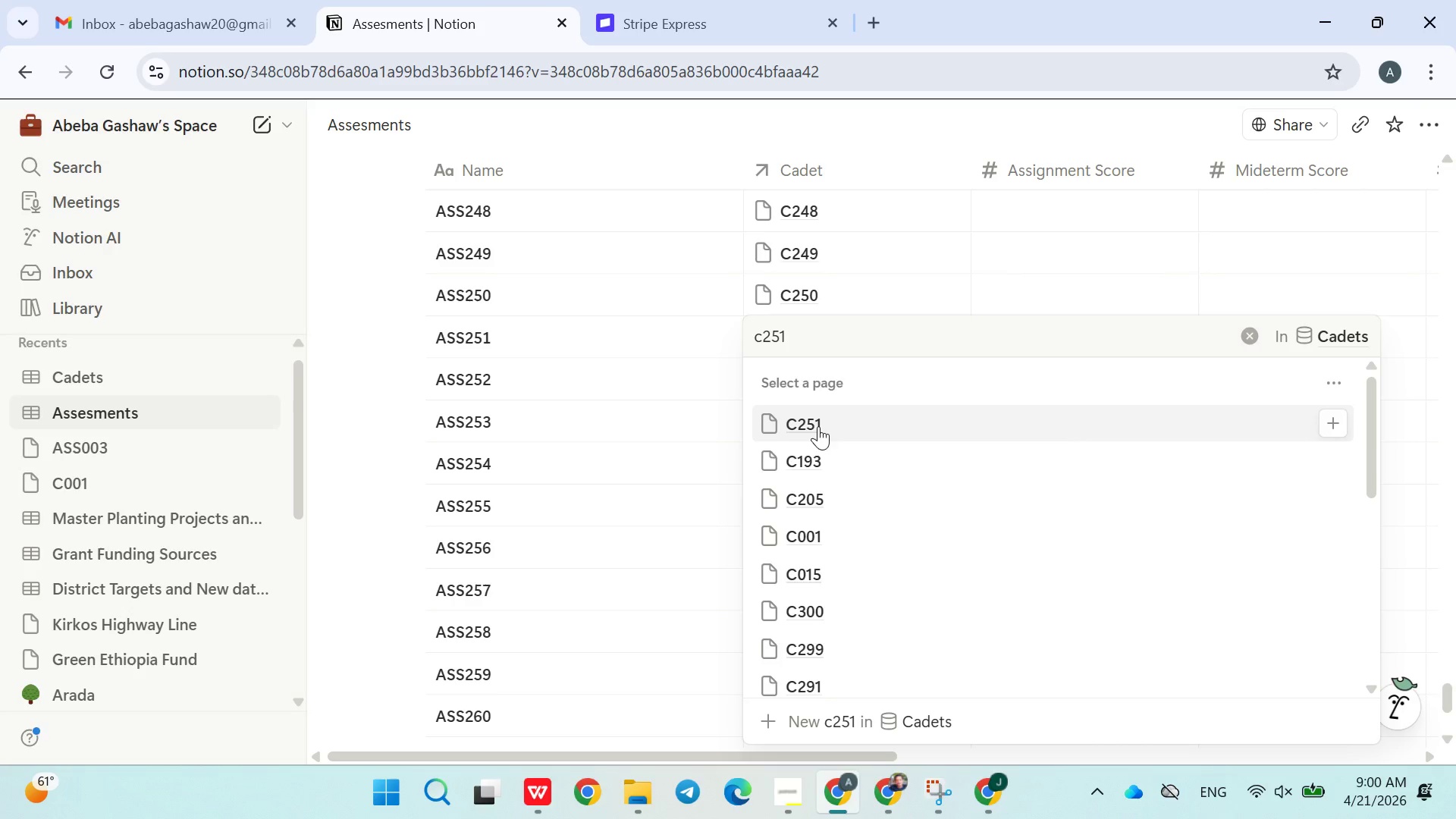 
double_click([703, 459])
 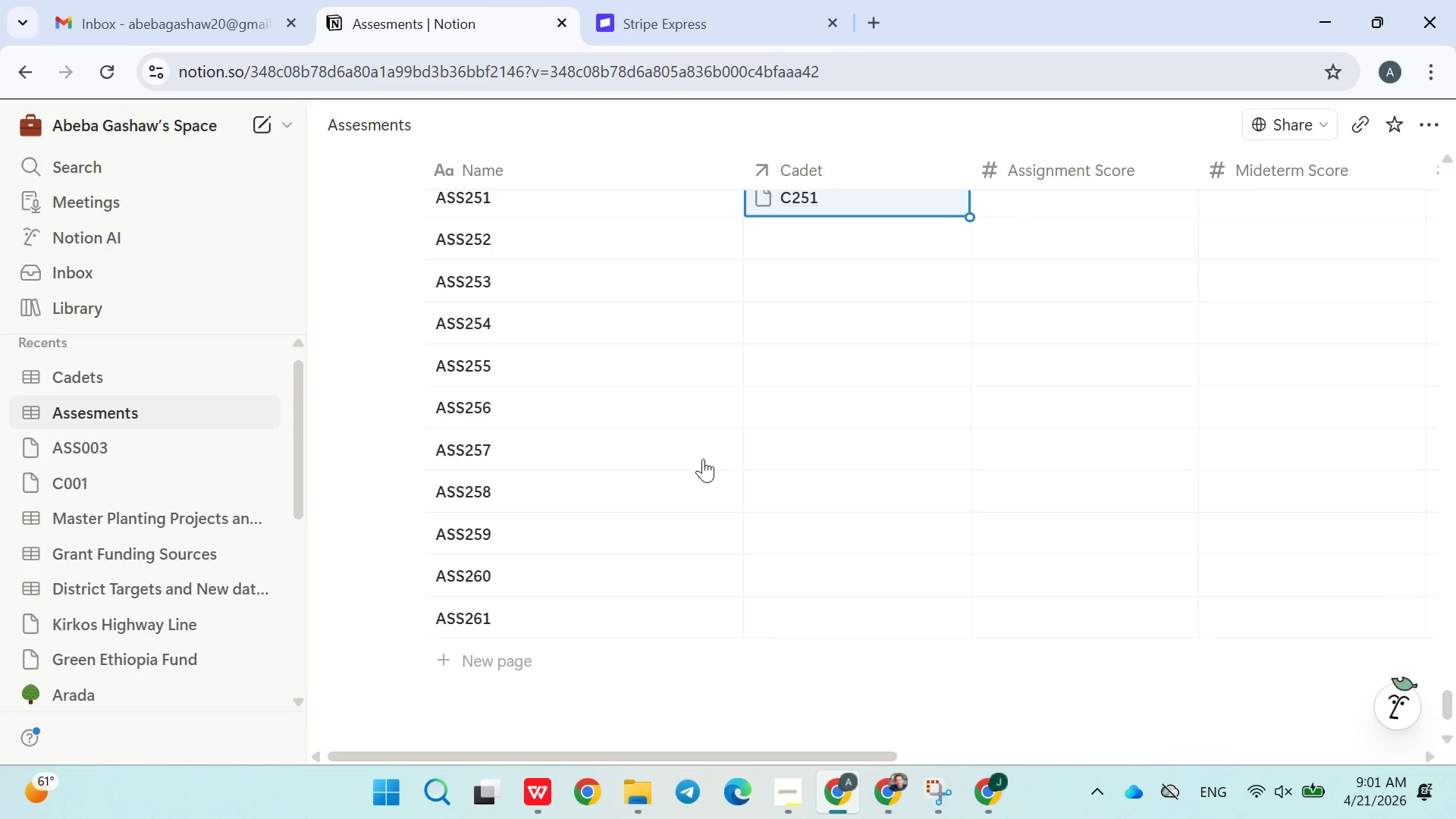 
wait(10.19)
 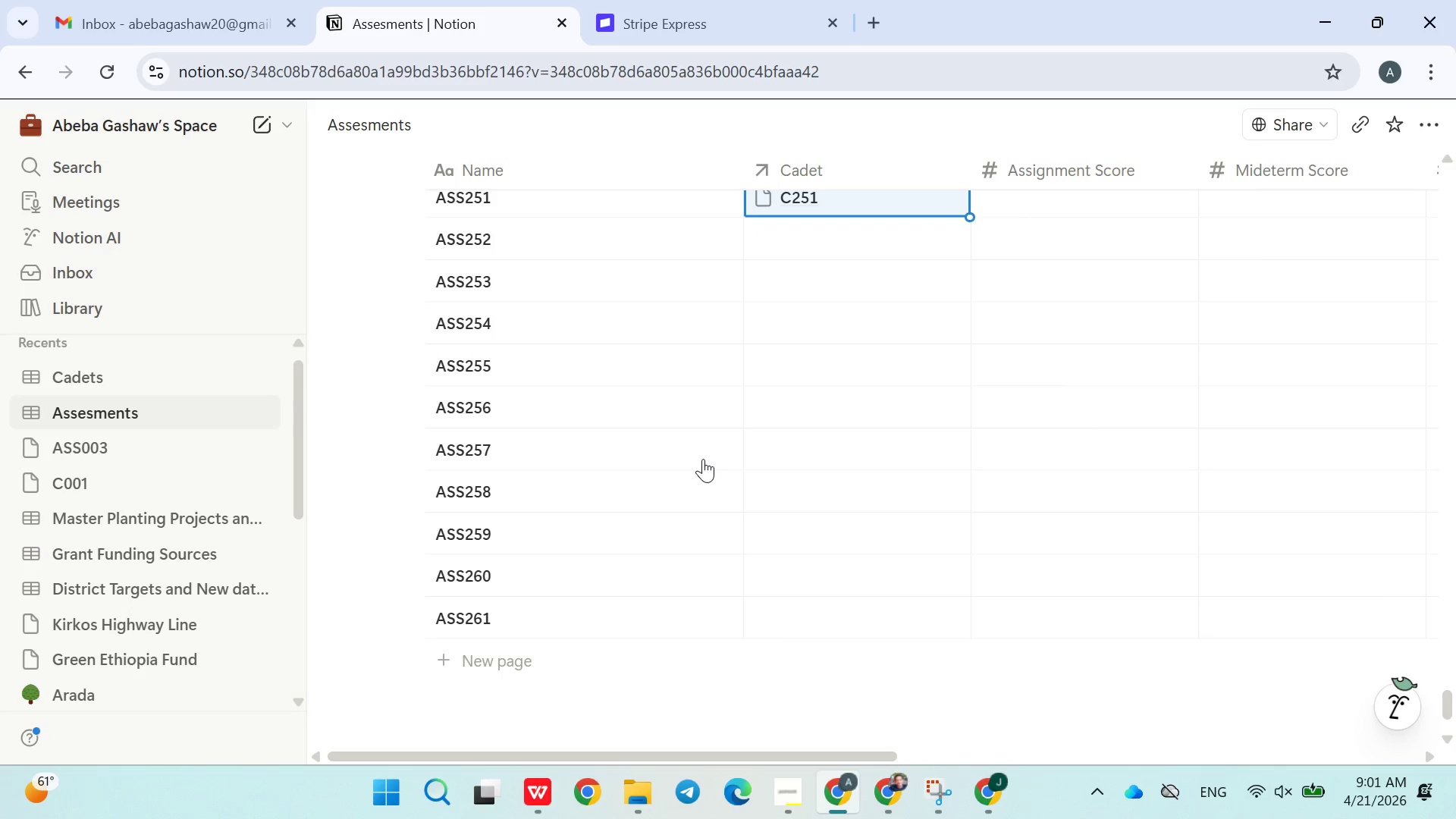 
left_click([770, 238])
 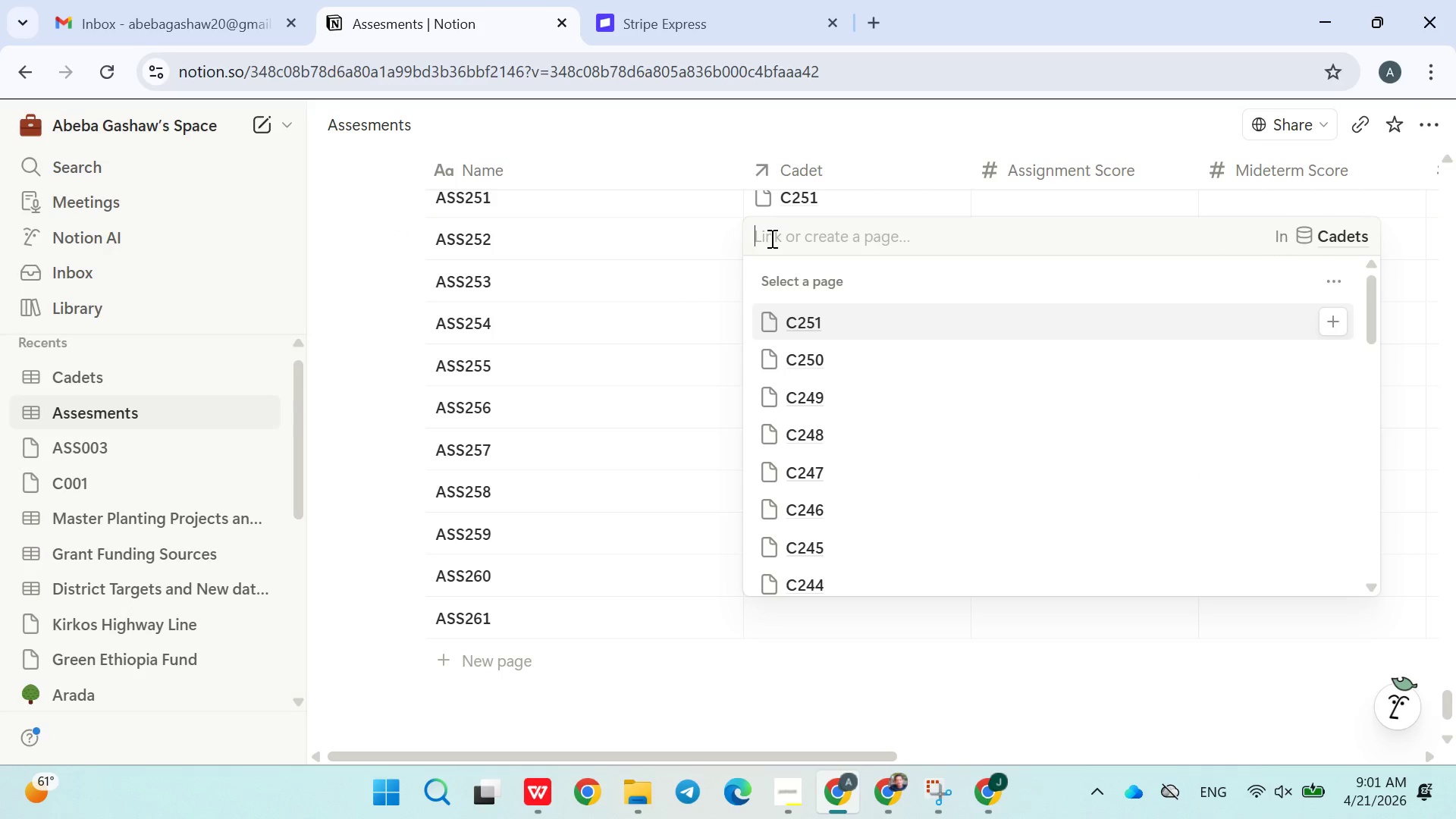 
type(C252)
 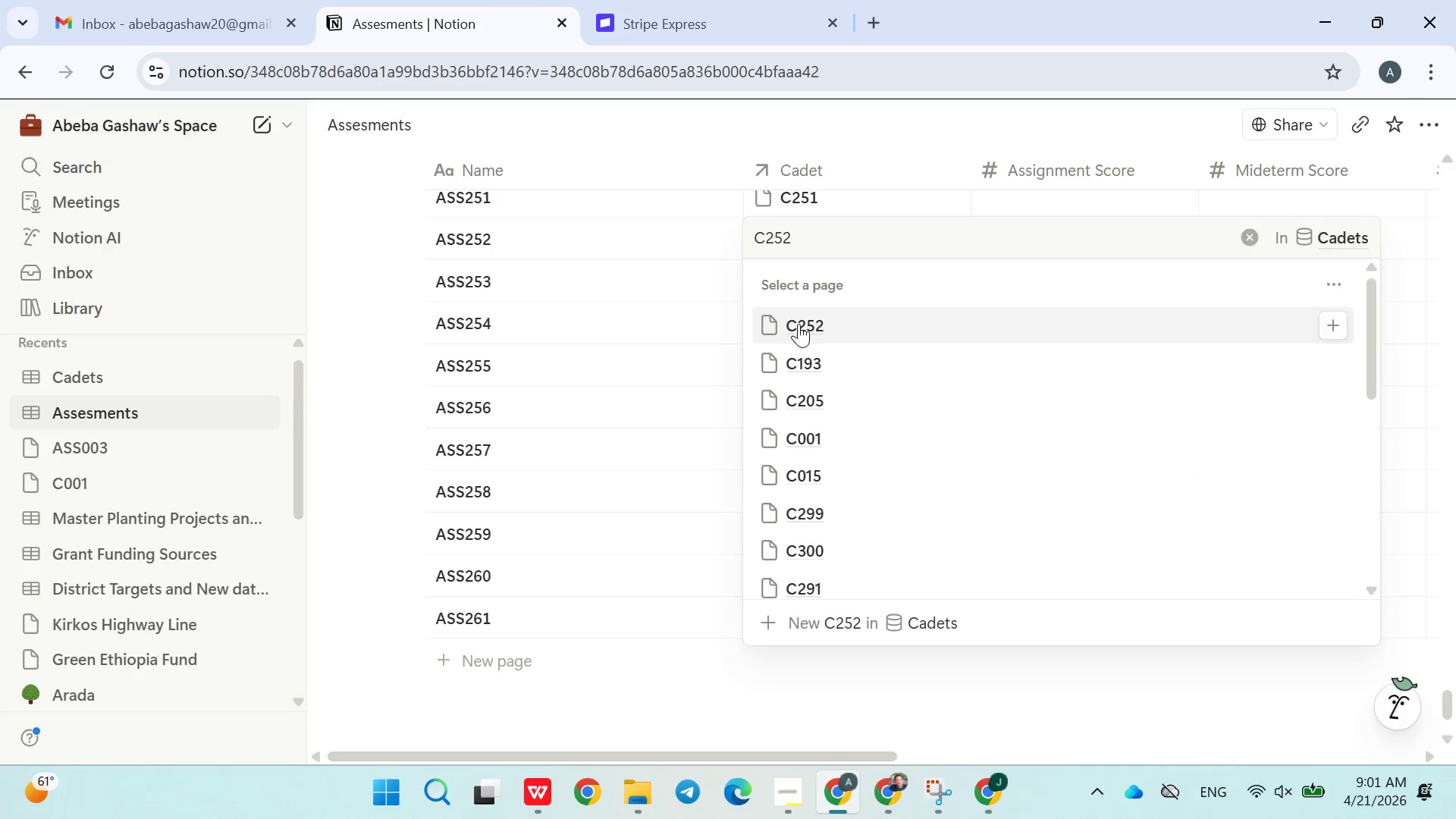 
double_click([717, 300])
 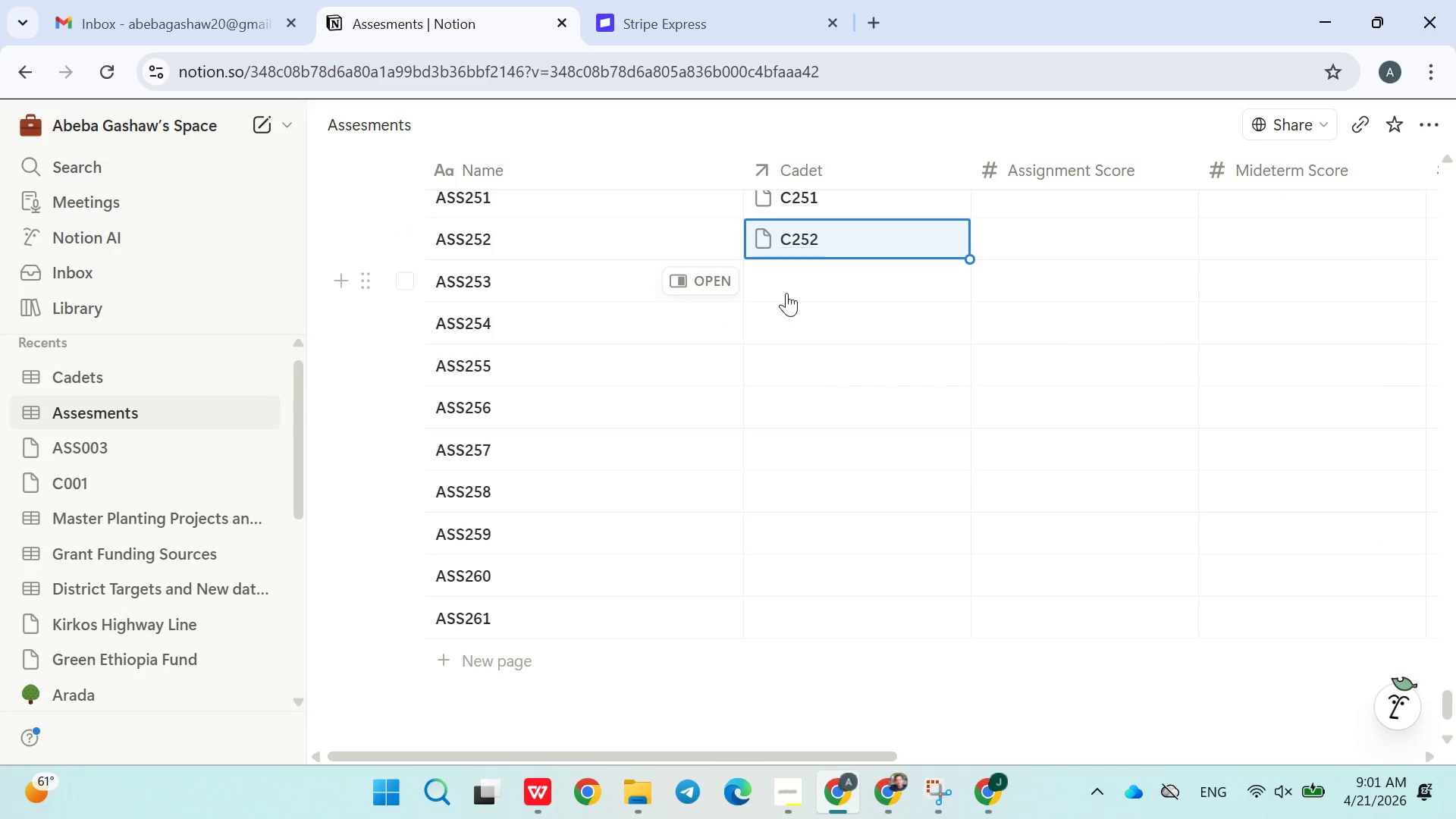 
left_click([788, 293])
 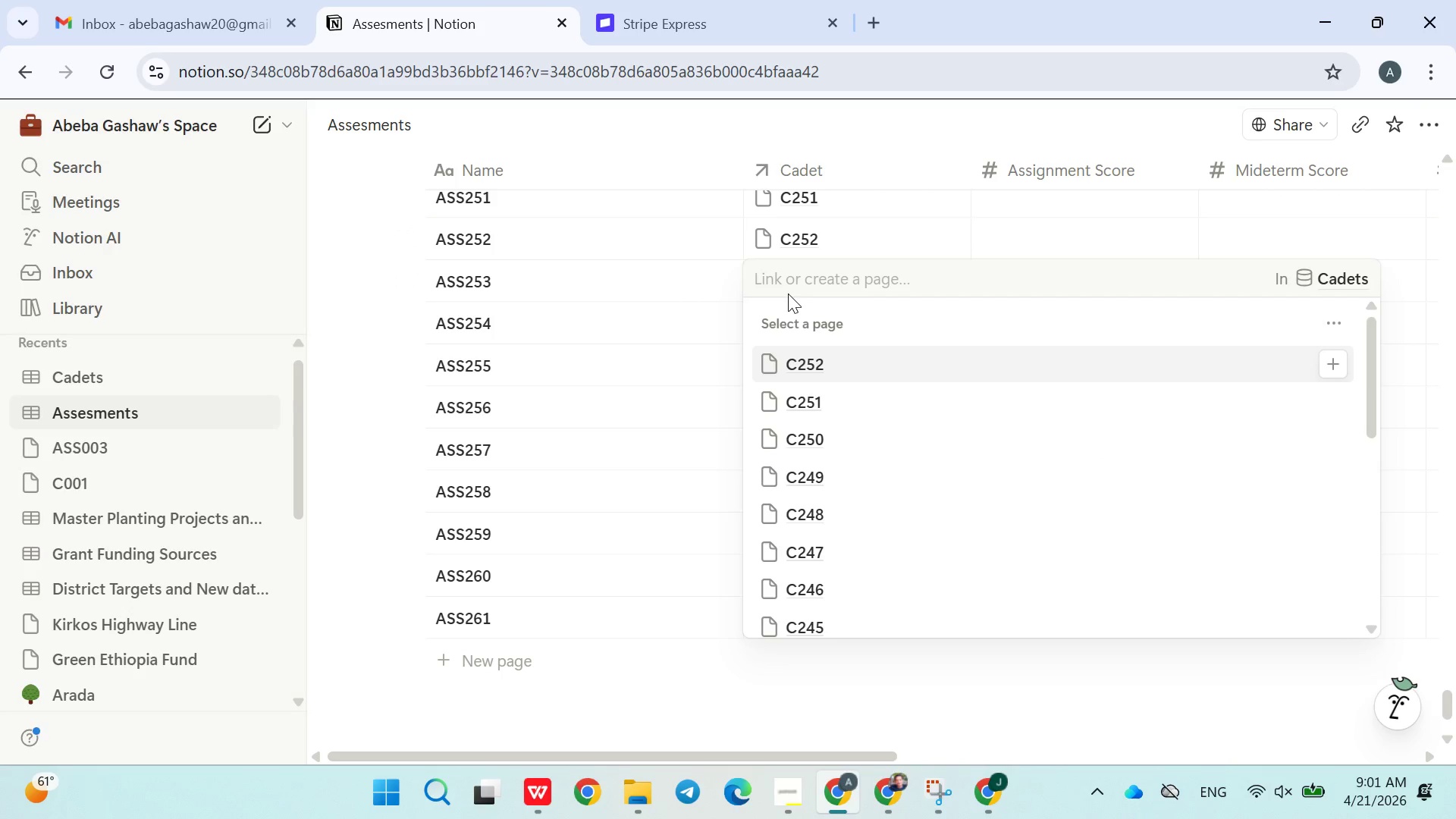 
type(C253)
 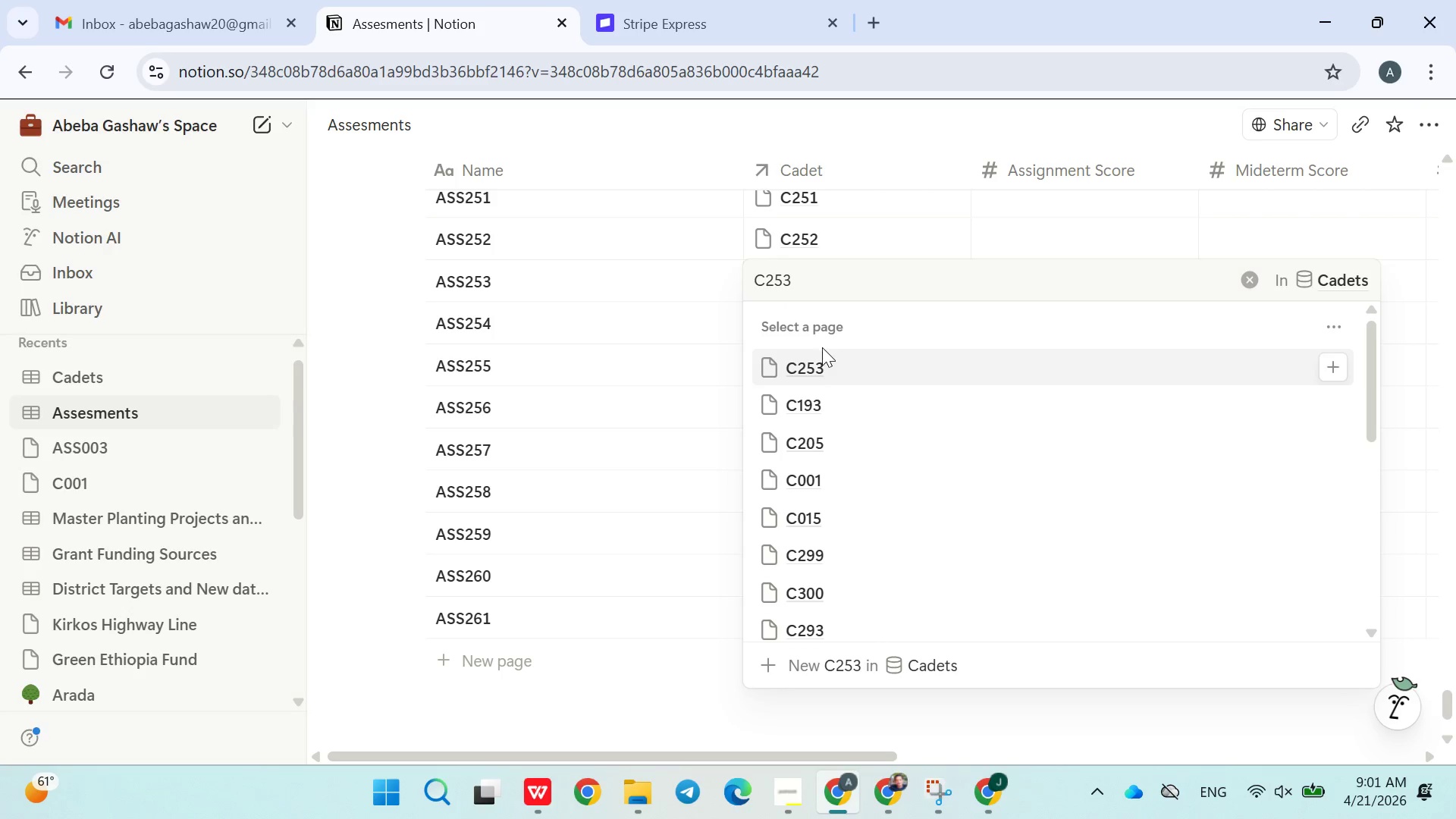 
left_click([823, 365])
 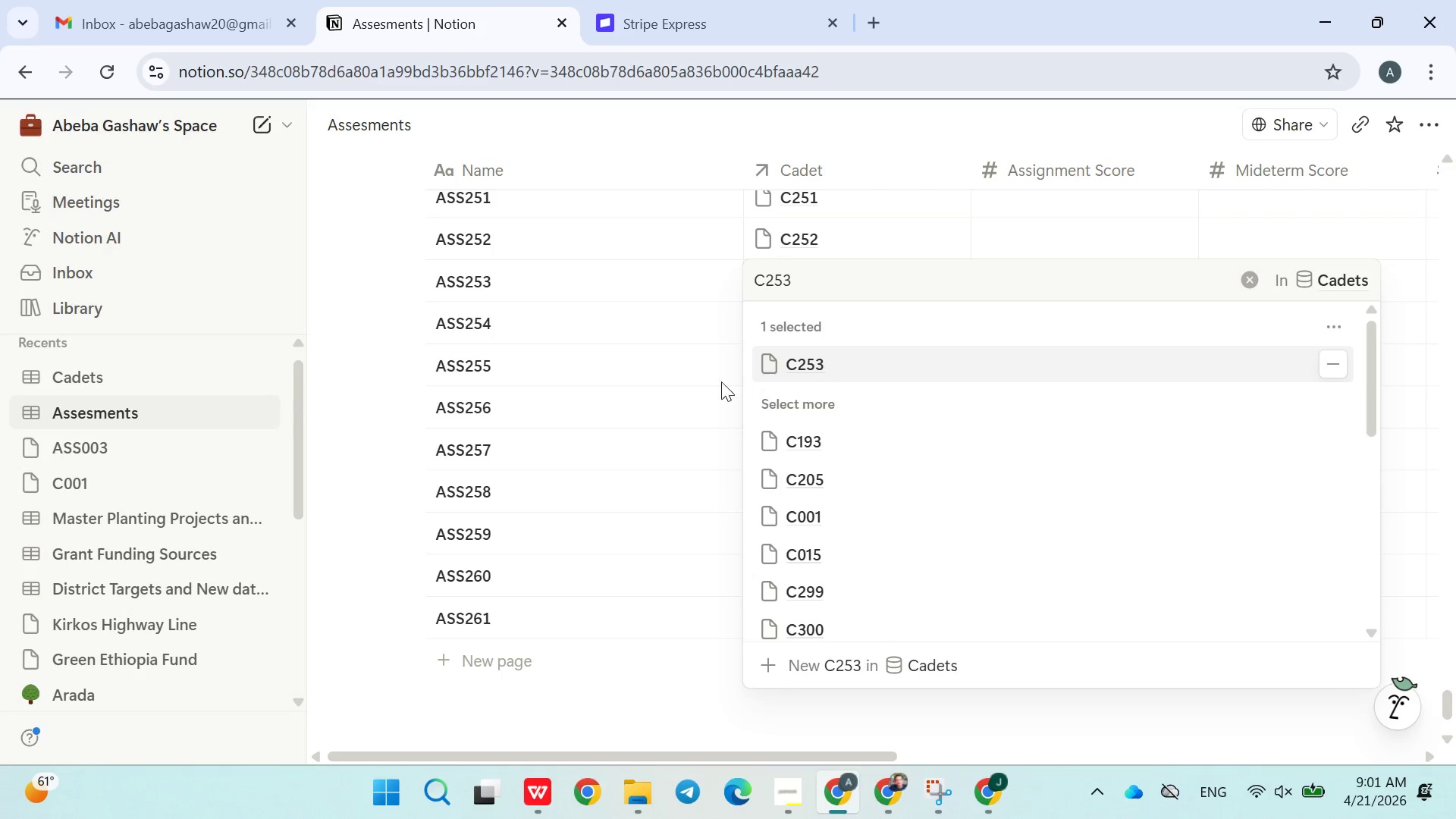 
left_click([714, 381])
 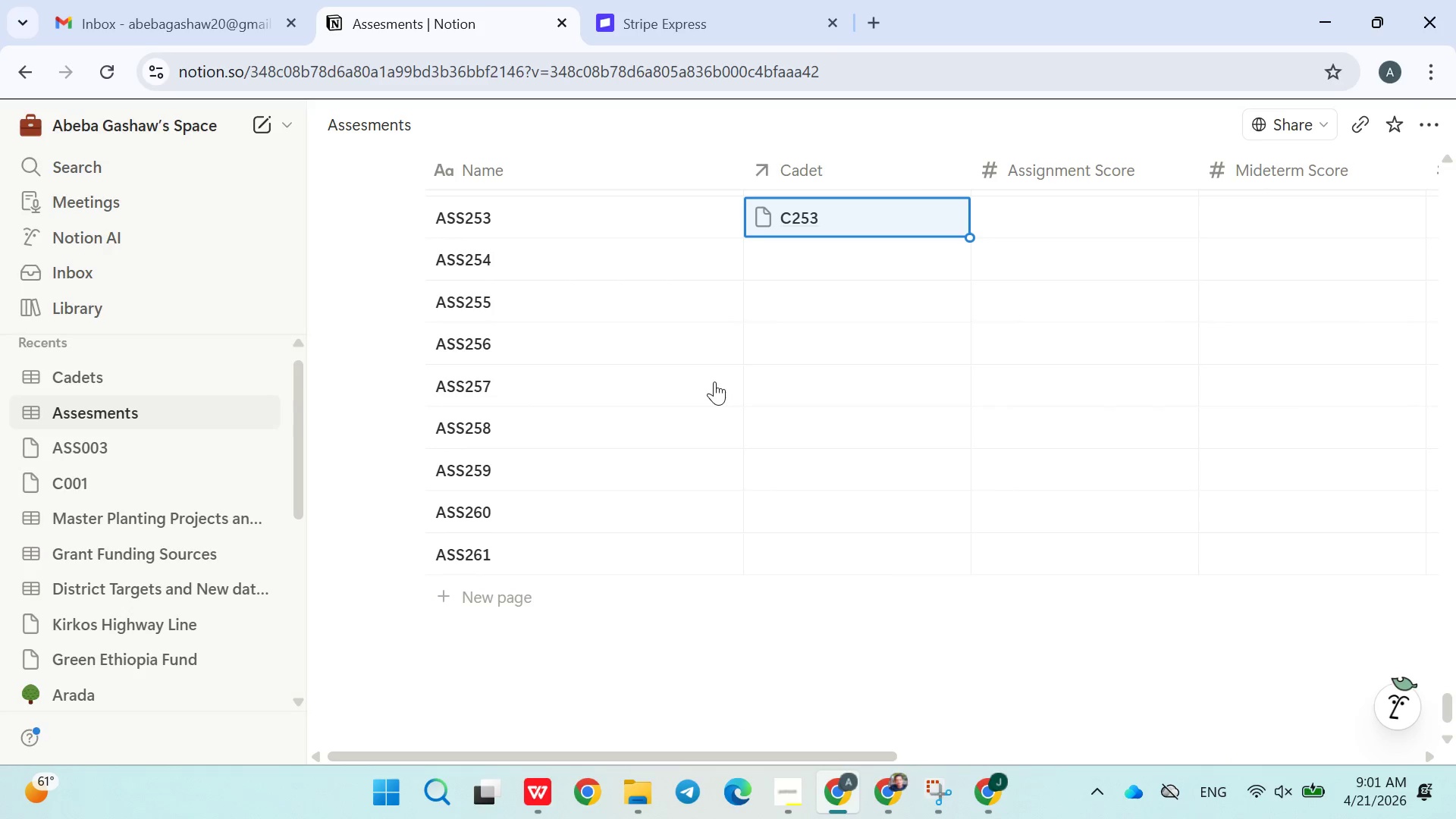 
left_click([796, 267])
 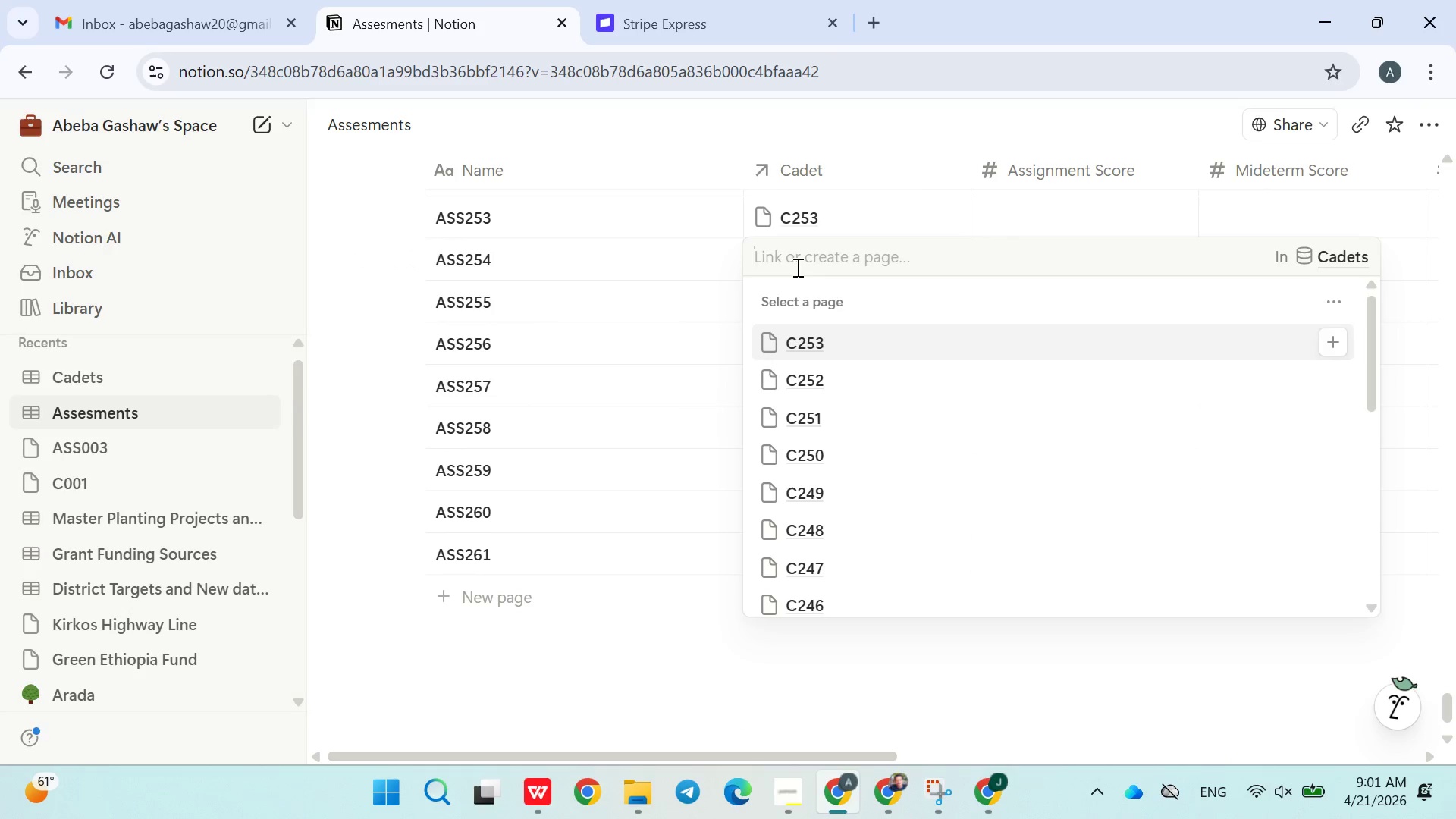 
type(C254)
 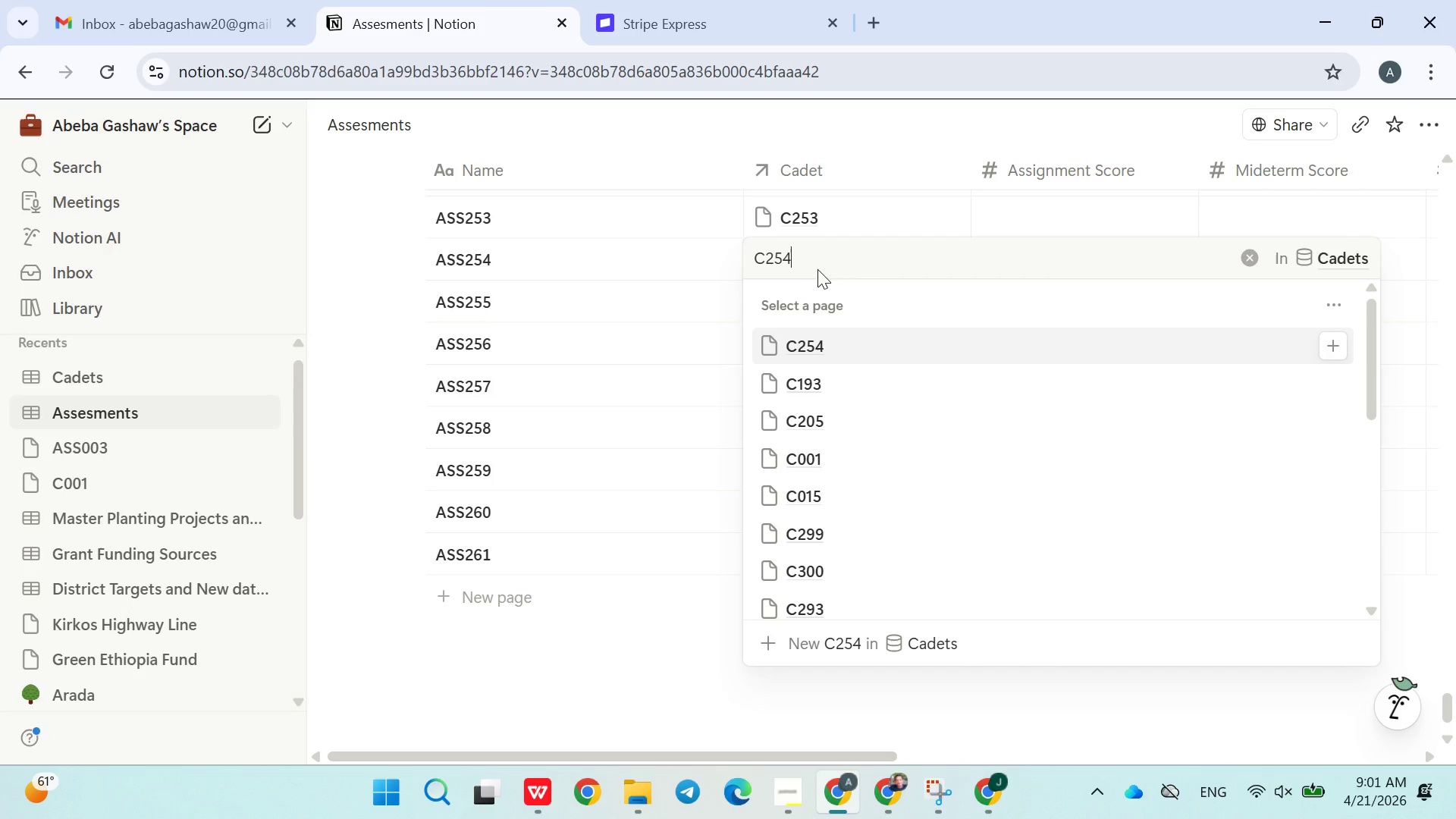 
double_click([639, 388])
 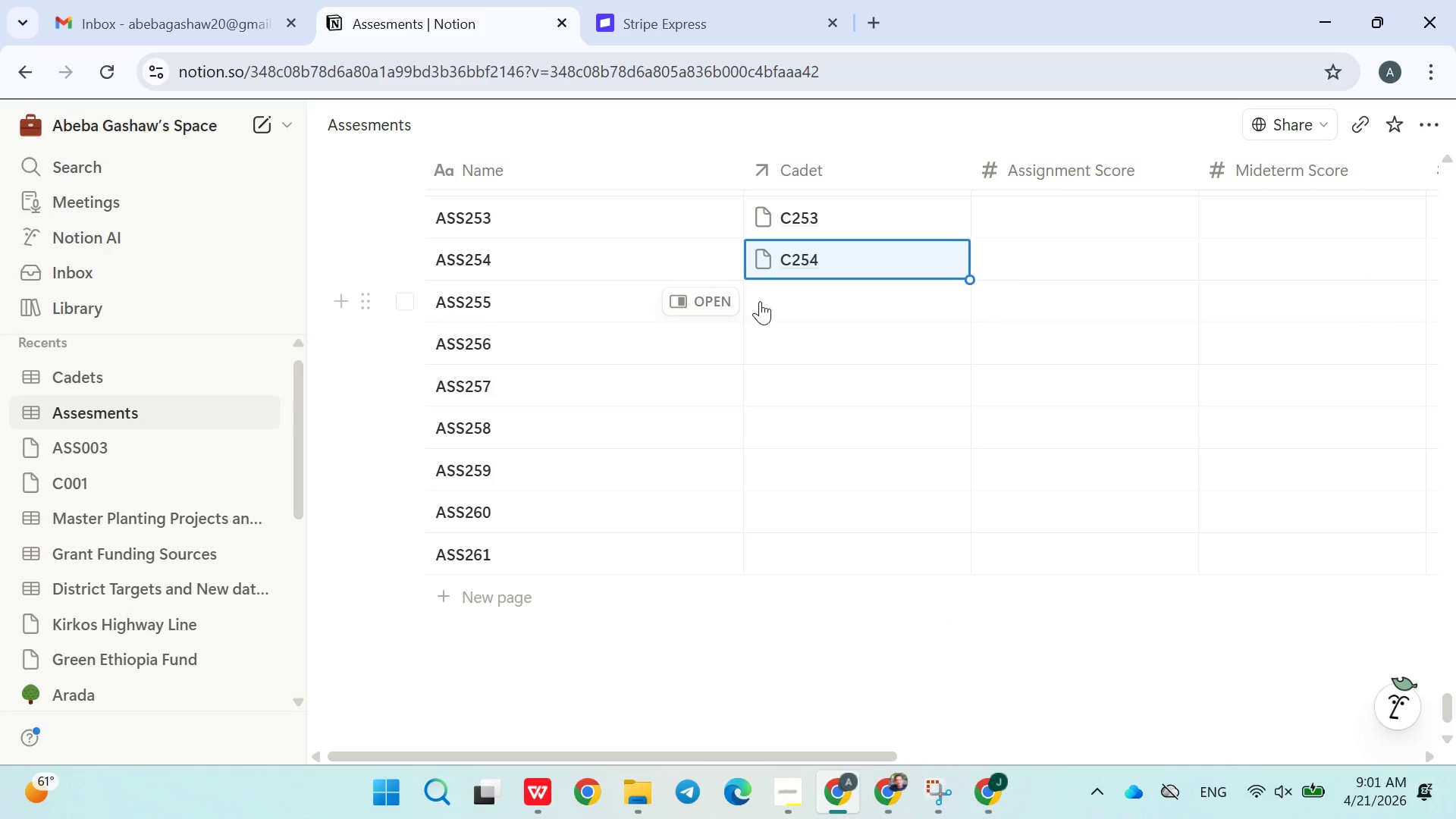 
left_click([767, 302])
 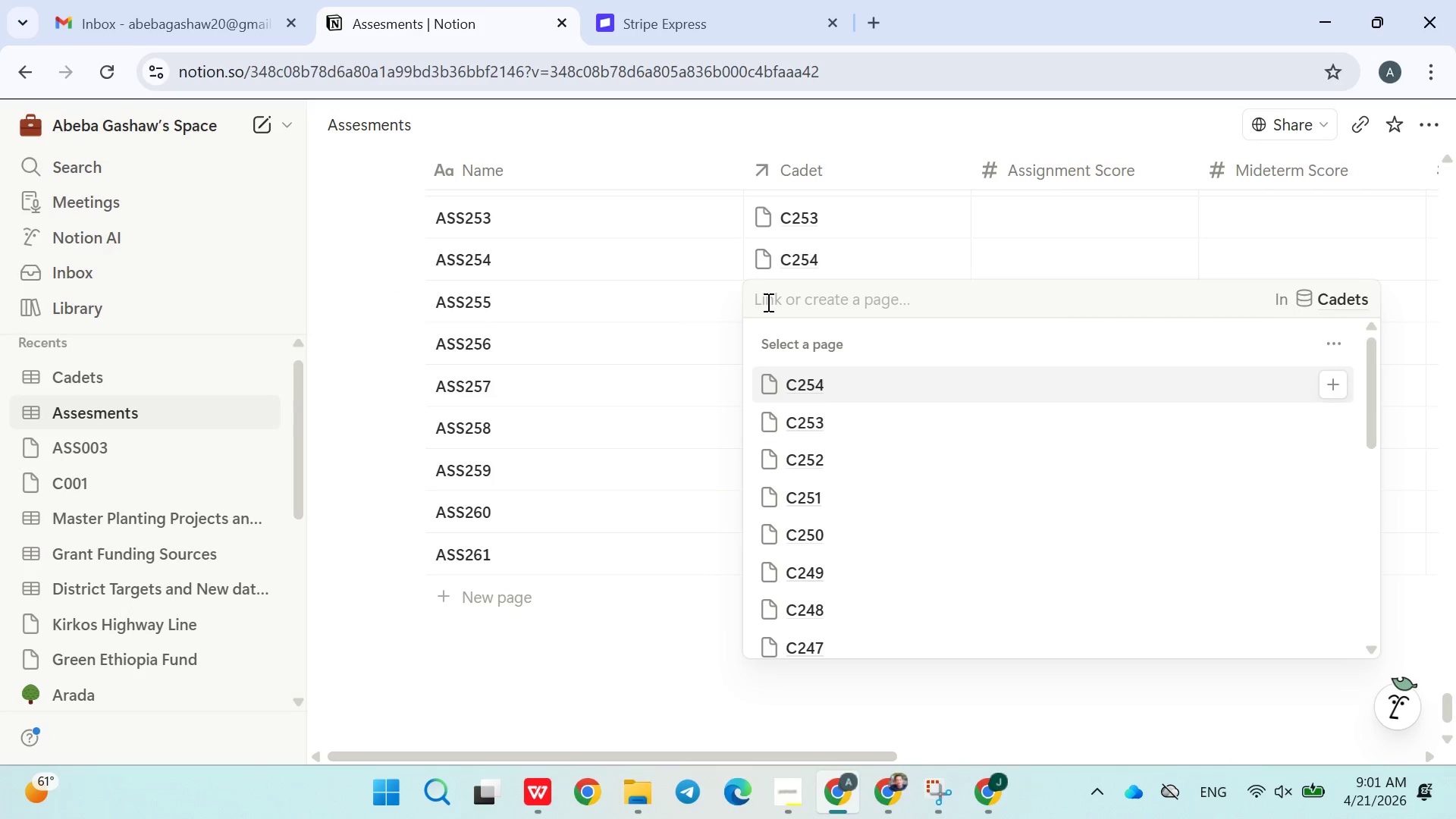 
type(C255)
 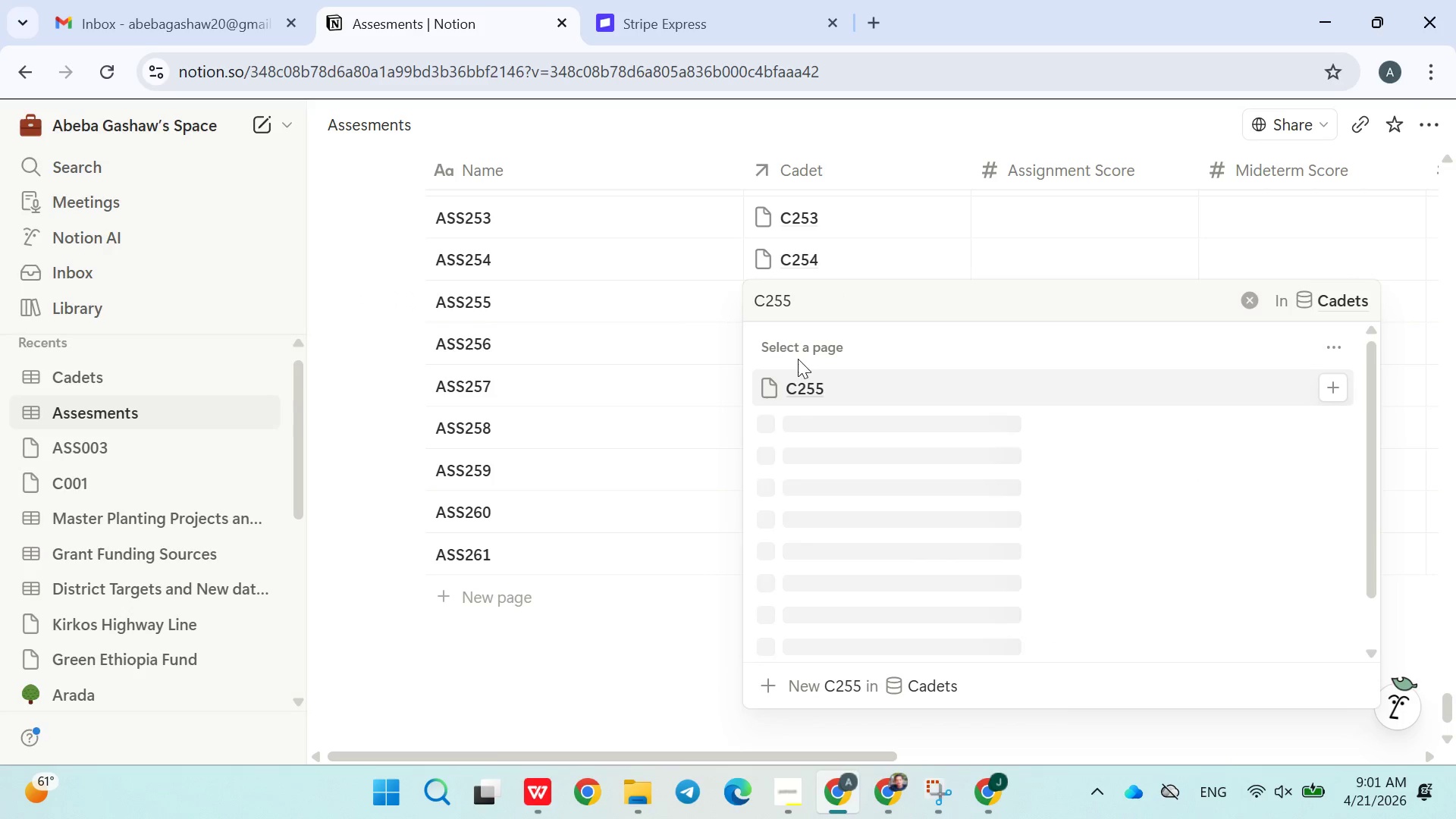 
left_click([798, 384])
 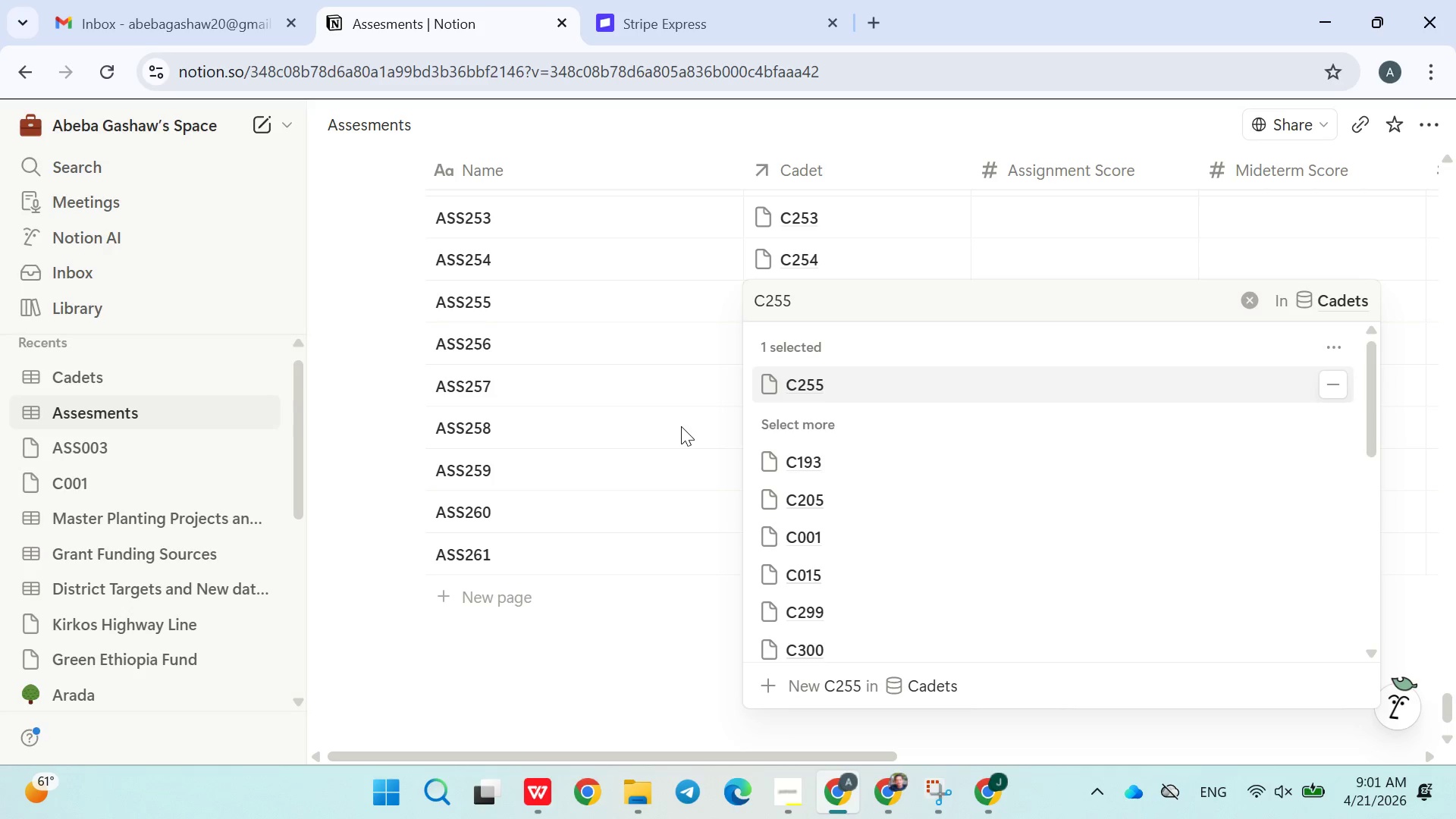 
wait(10.89)
 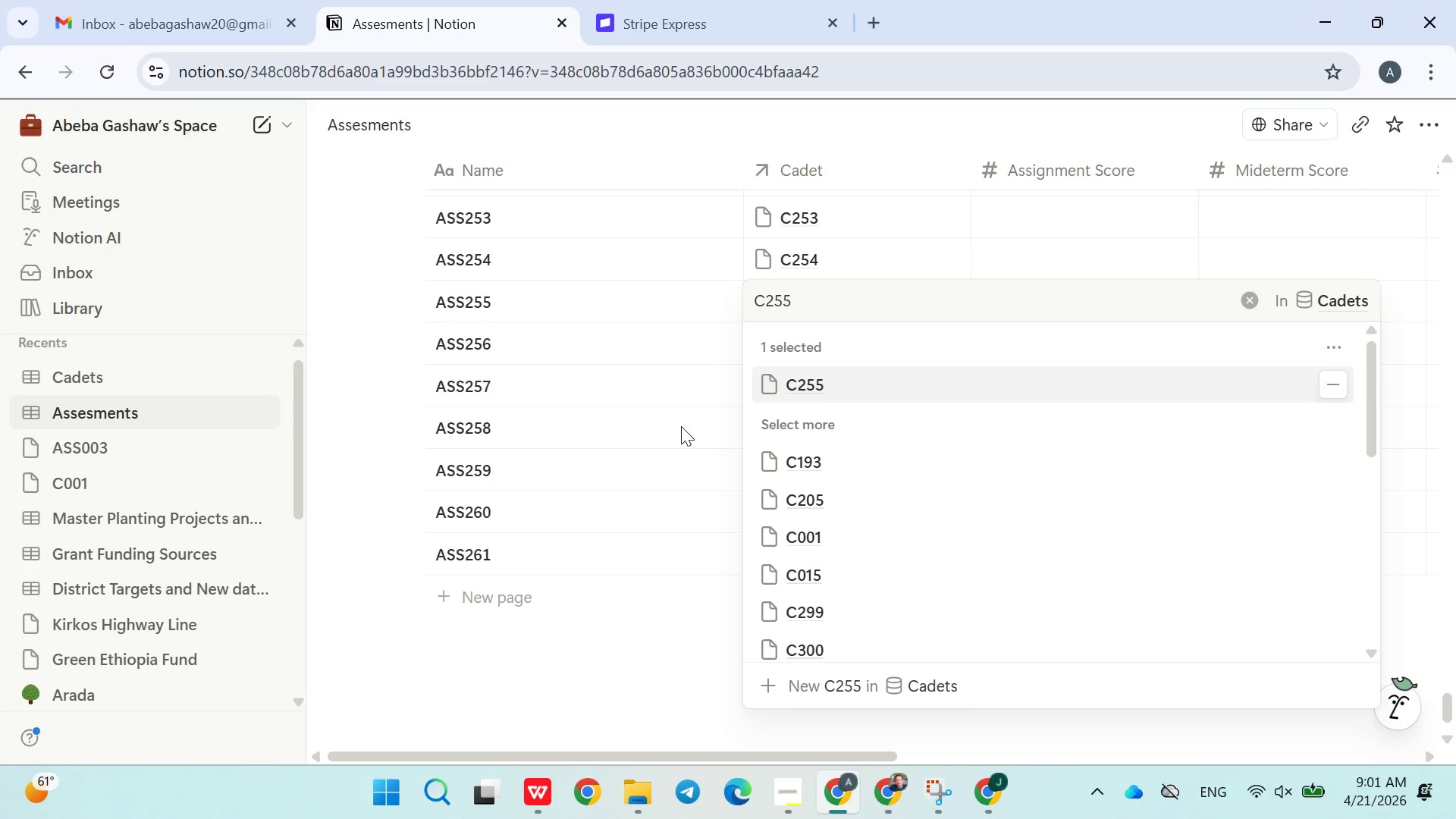 
left_click([698, 524])
 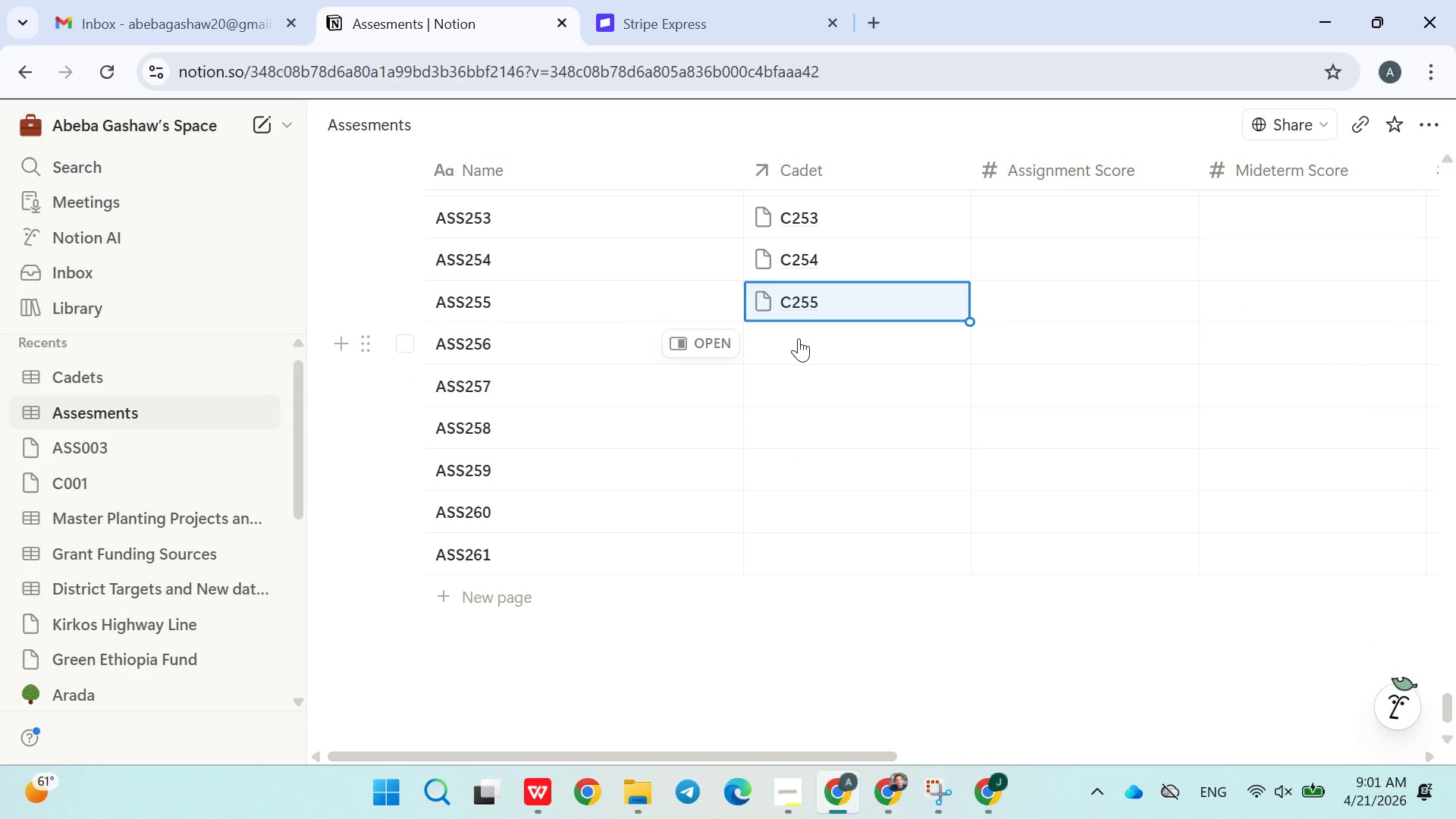 
left_click([799, 338])
 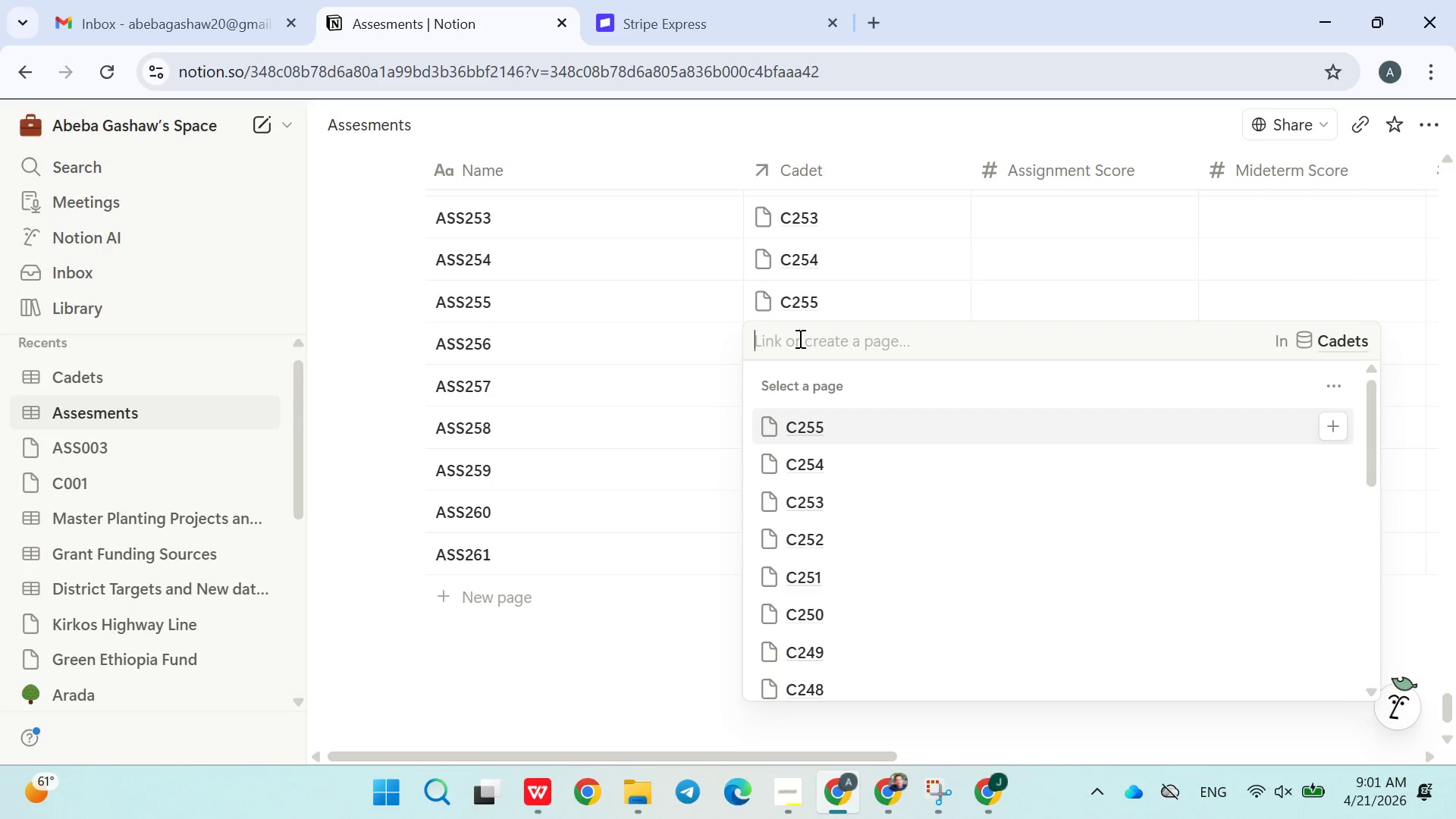 
type(C256)
 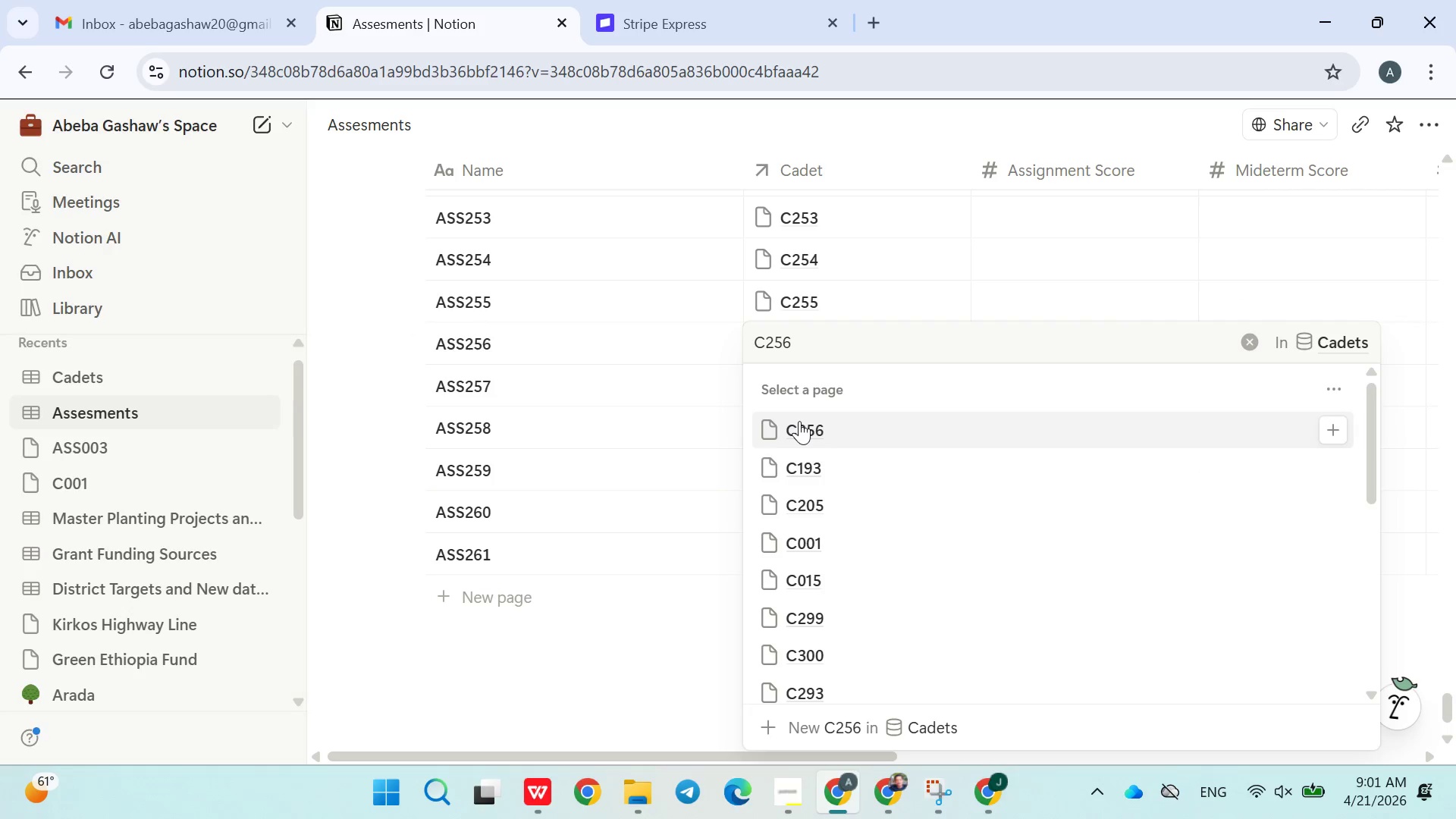 
double_click([617, 453])
 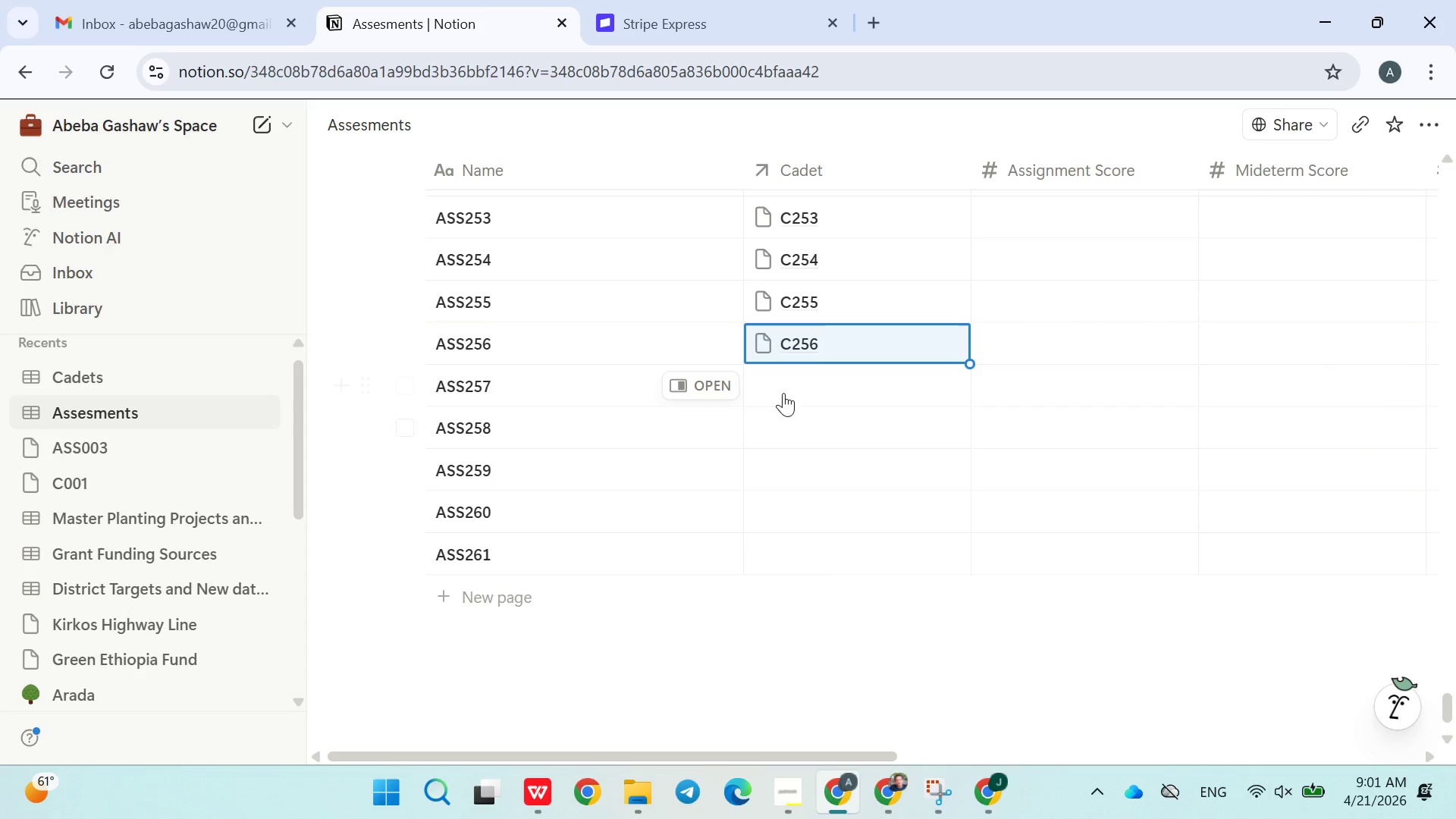 
left_click([791, 390])
 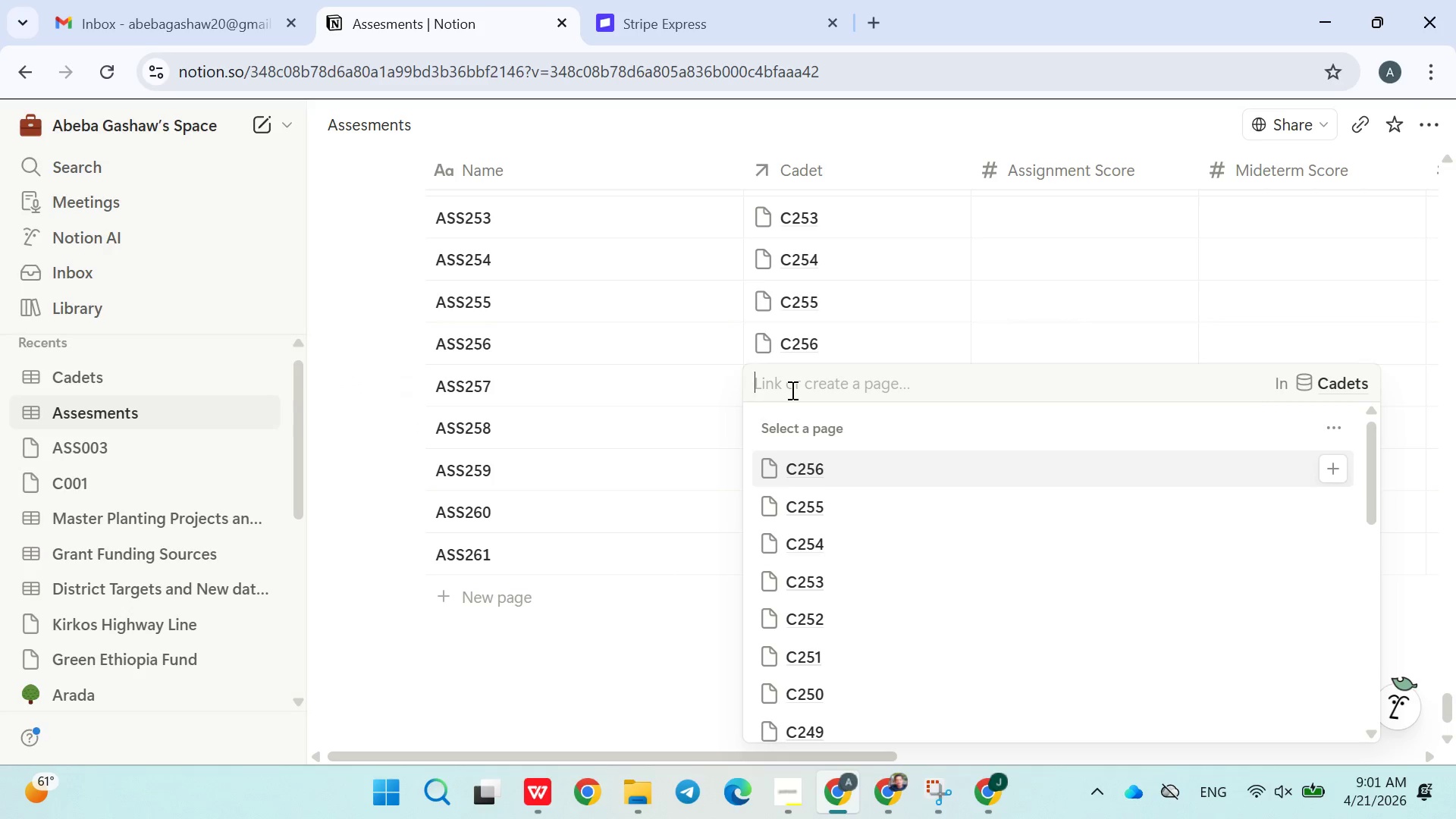 
type(c257)
 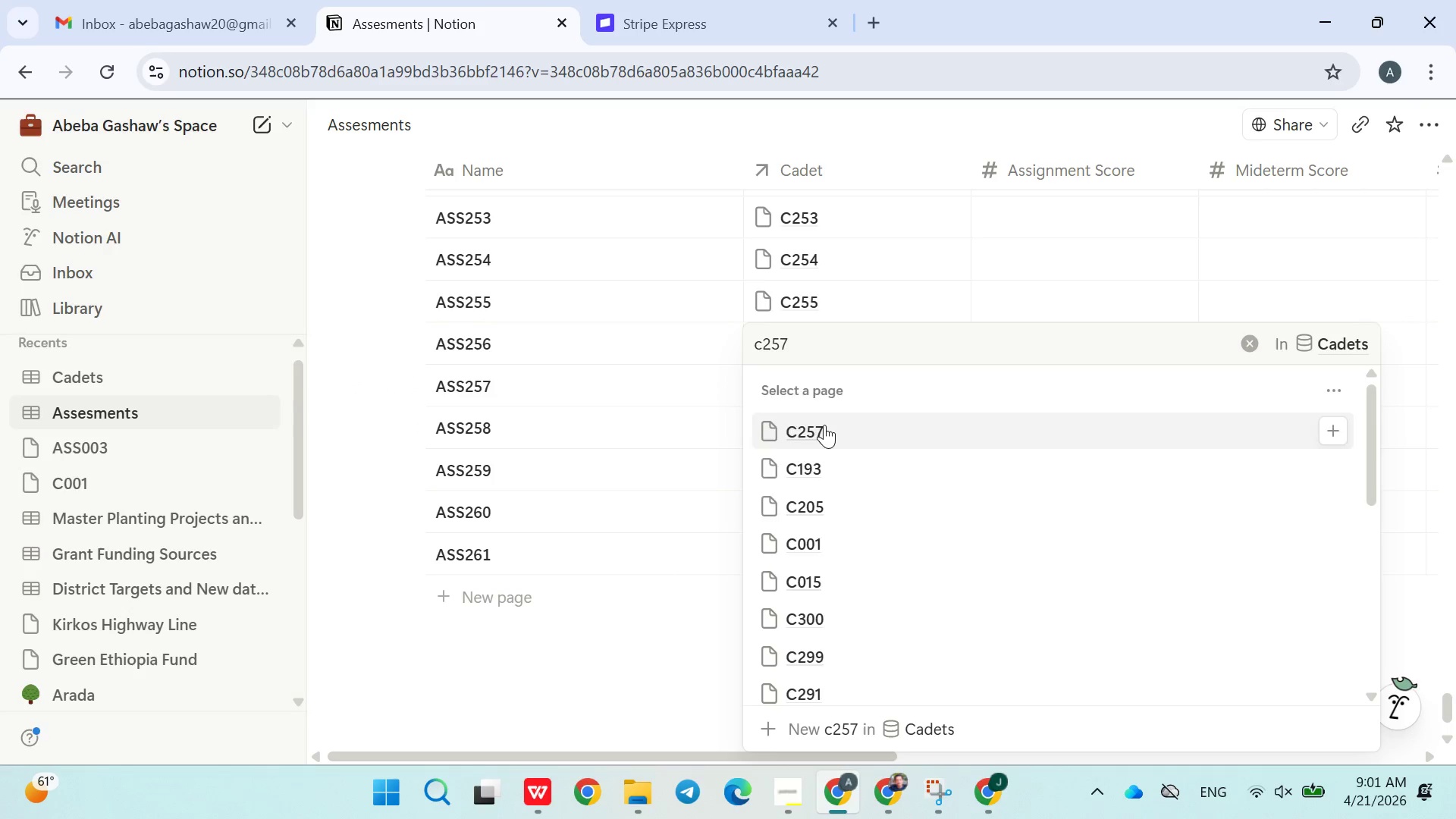 
double_click([693, 489])
 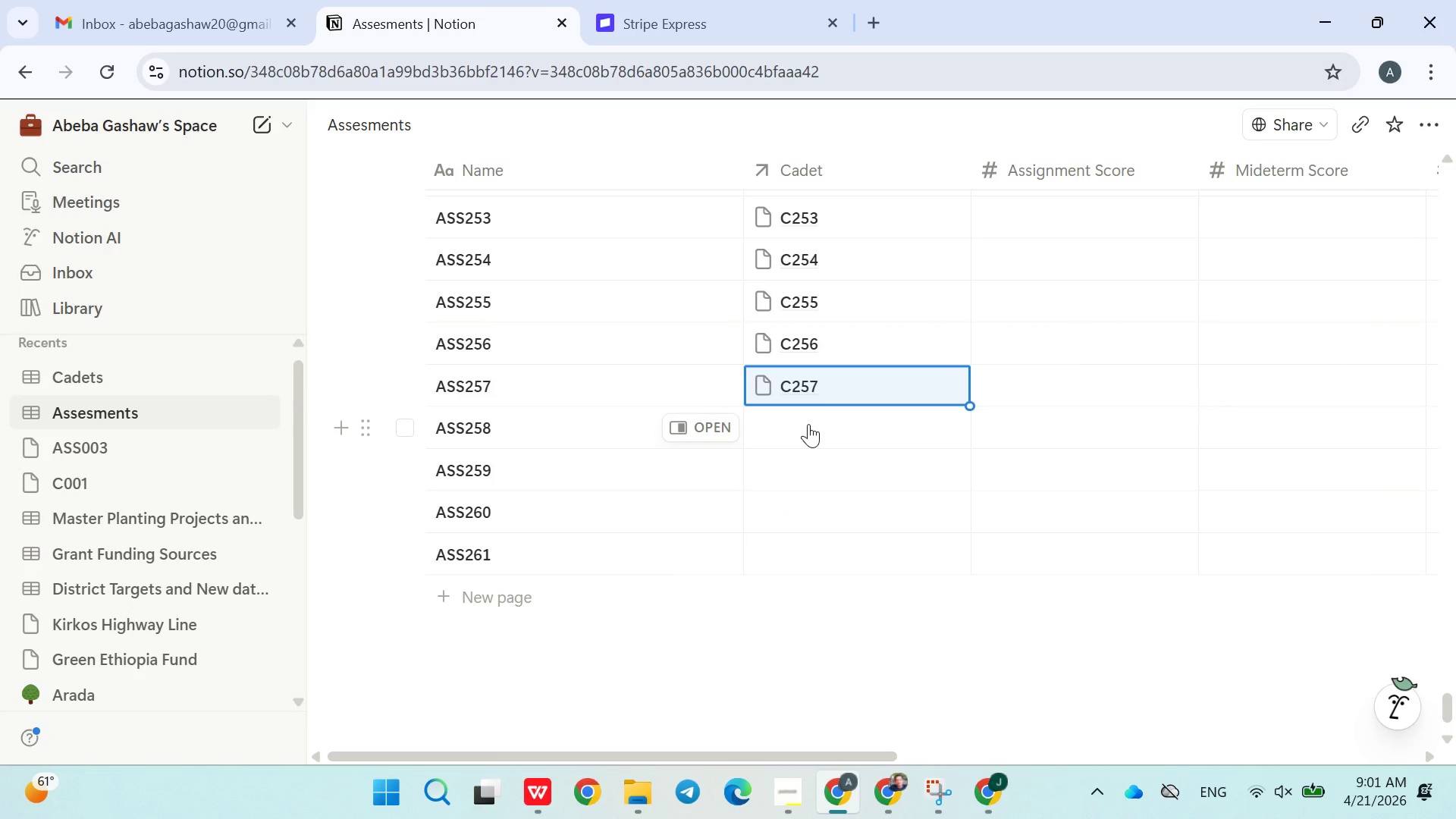 
left_click([808, 424])
 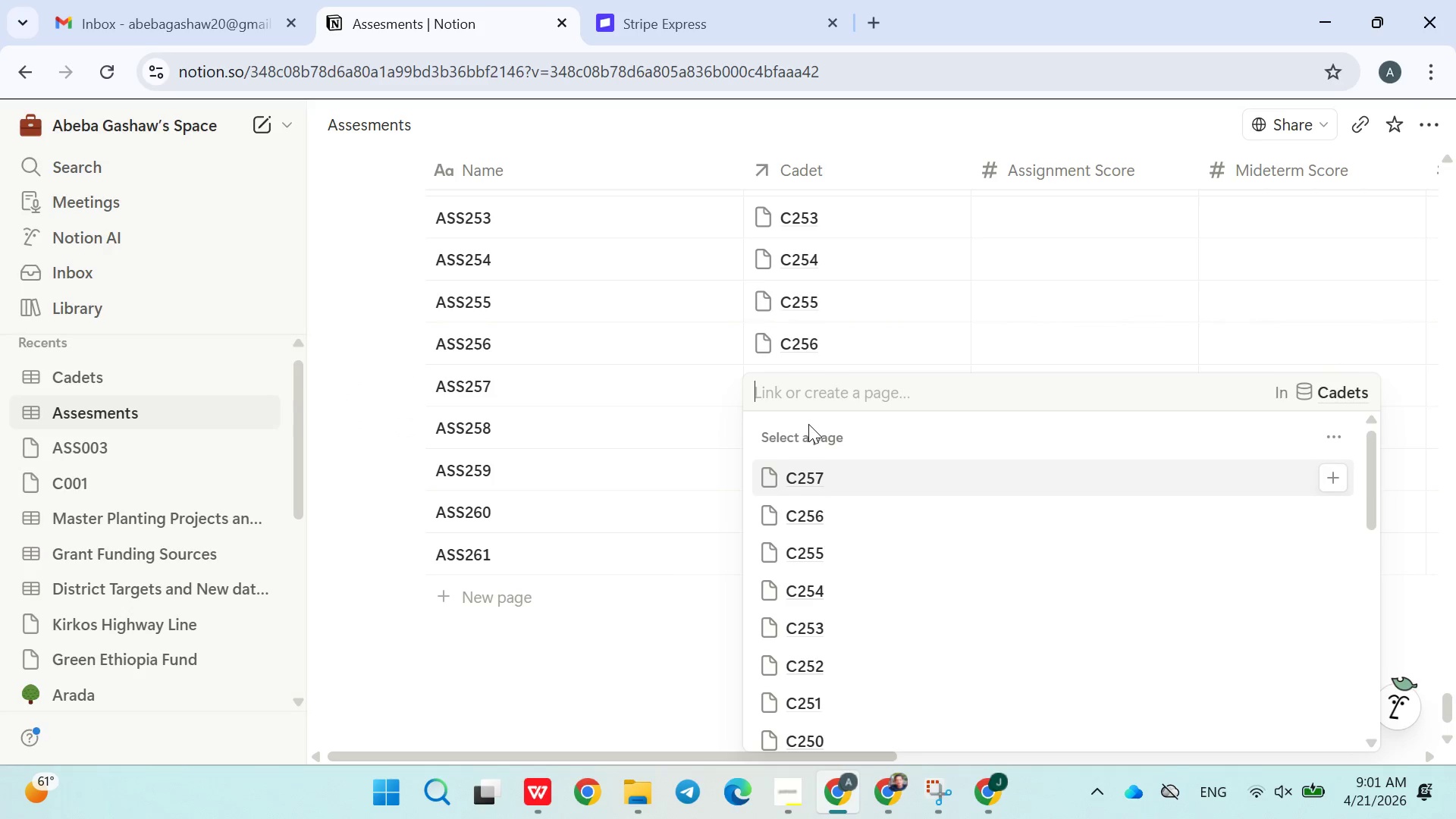 
type(C258)
 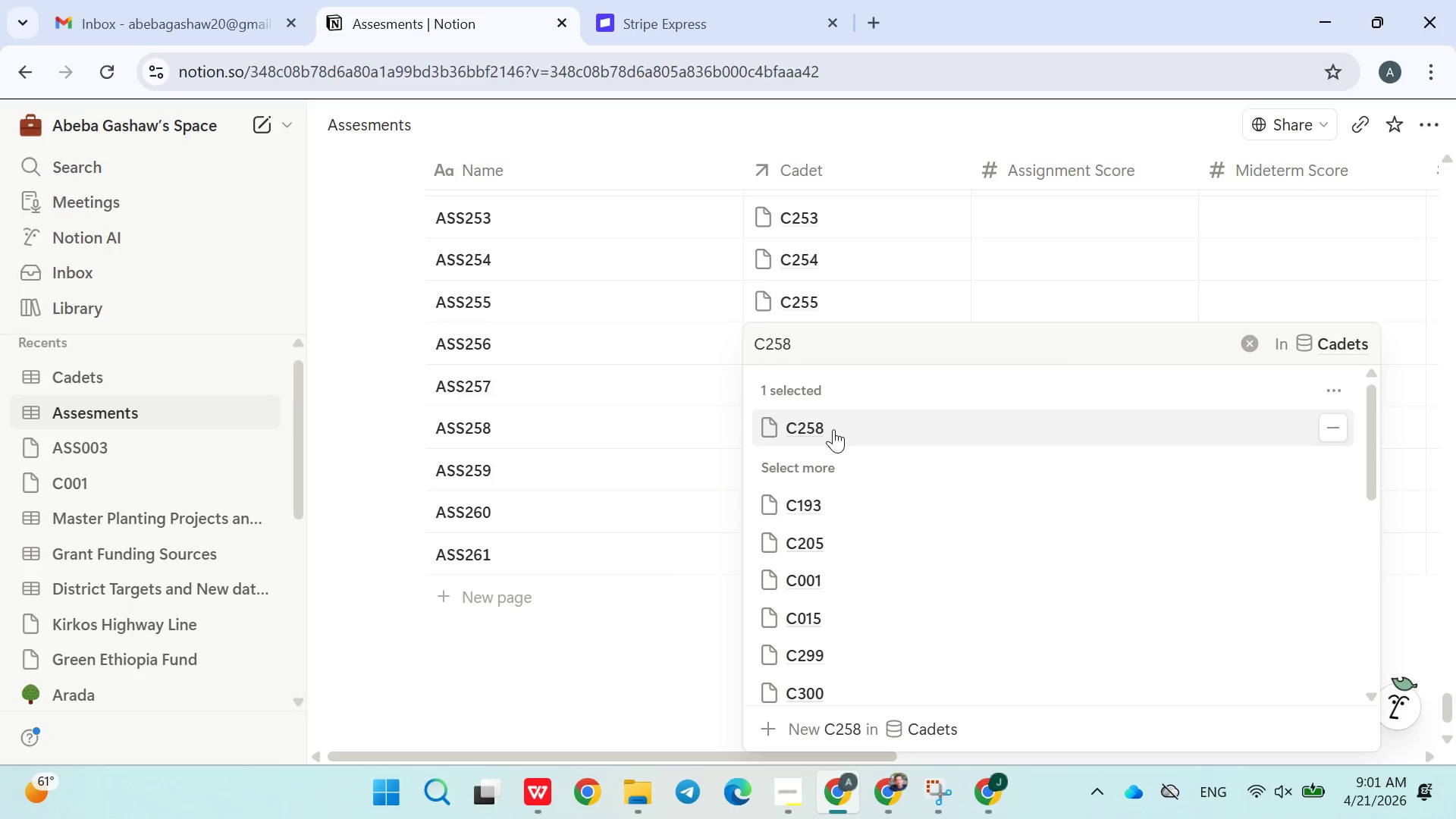 
double_click([678, 551])
 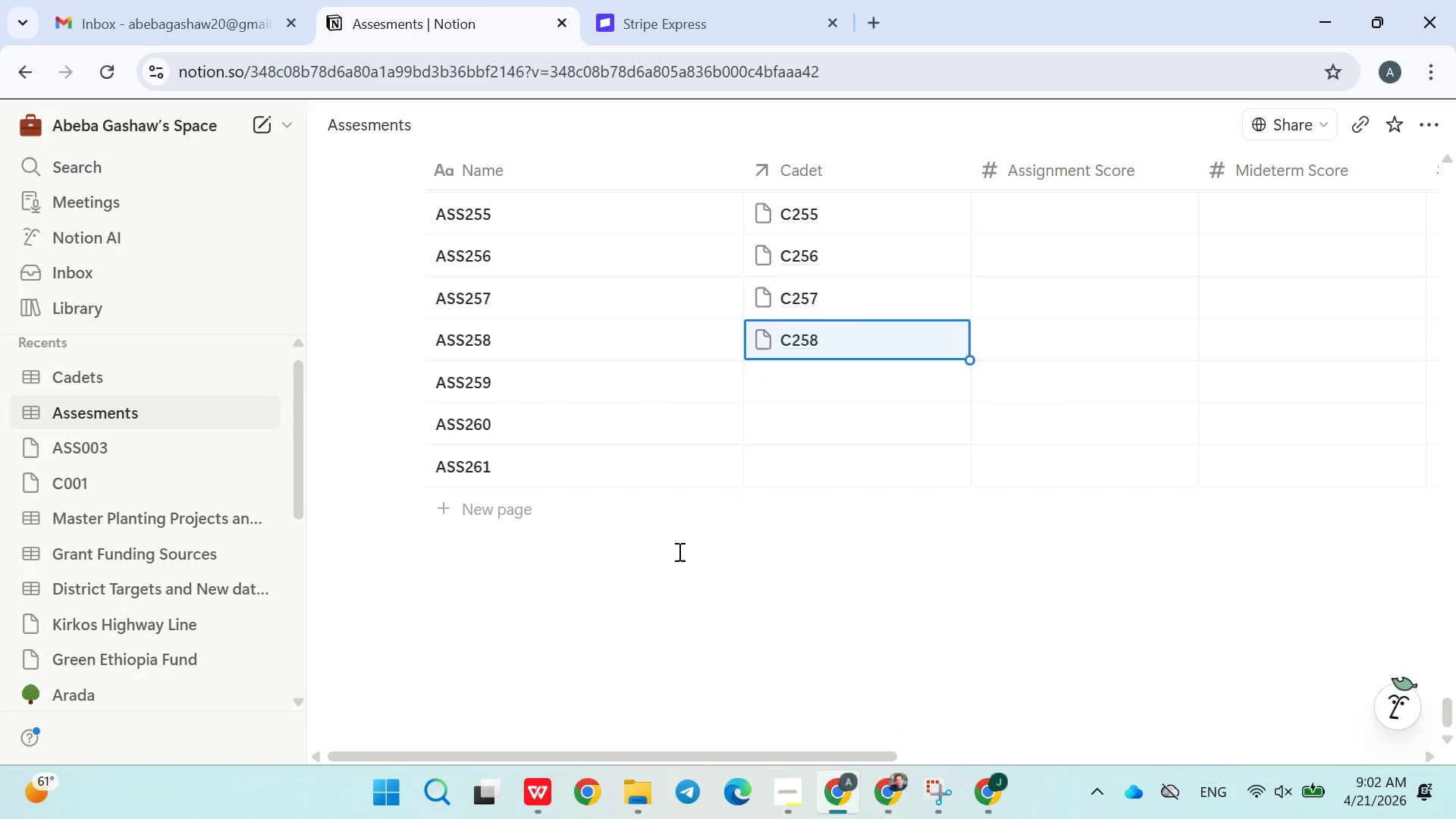 
left_click([628, 610])
 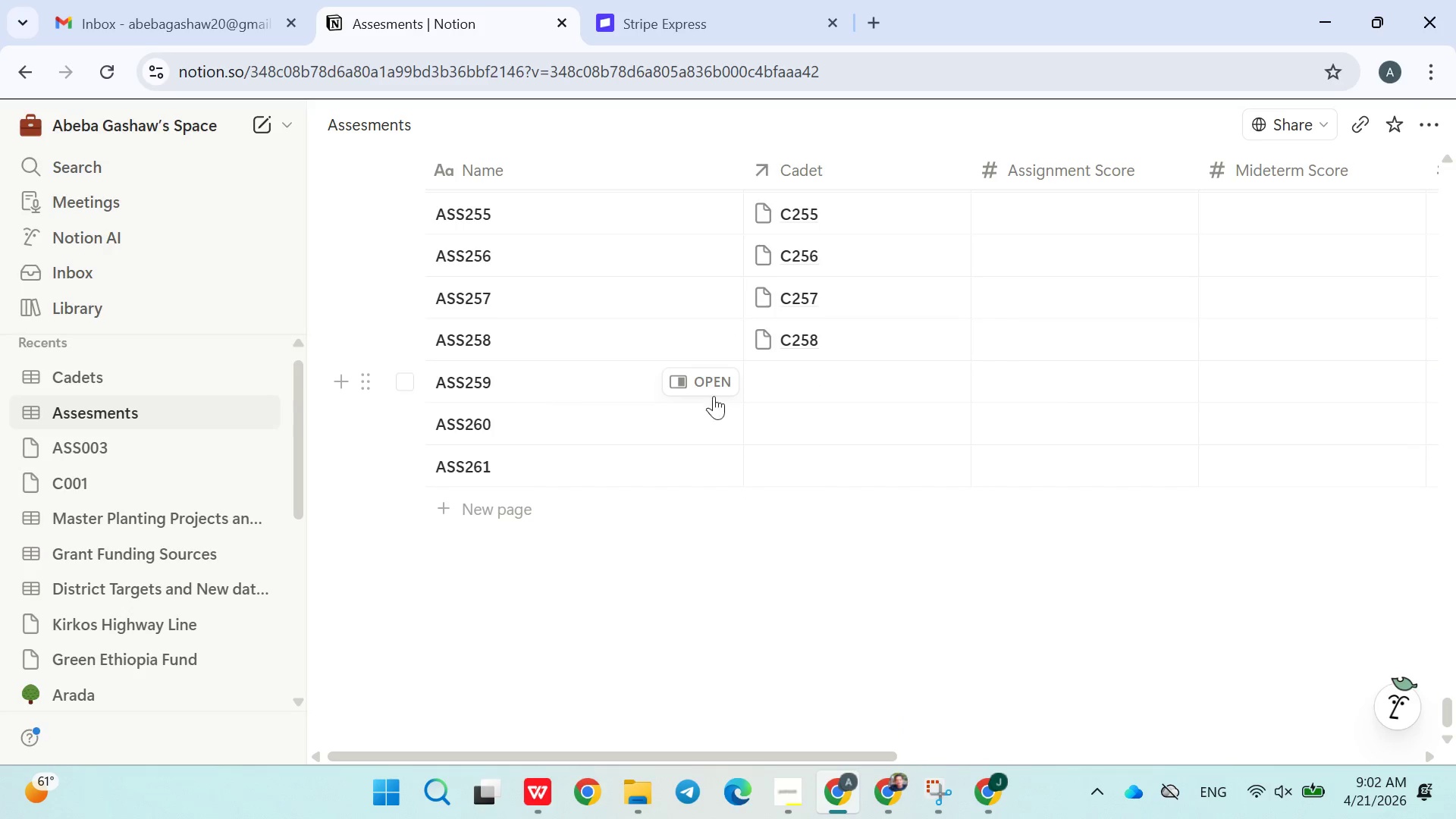 
wait(5.33)
 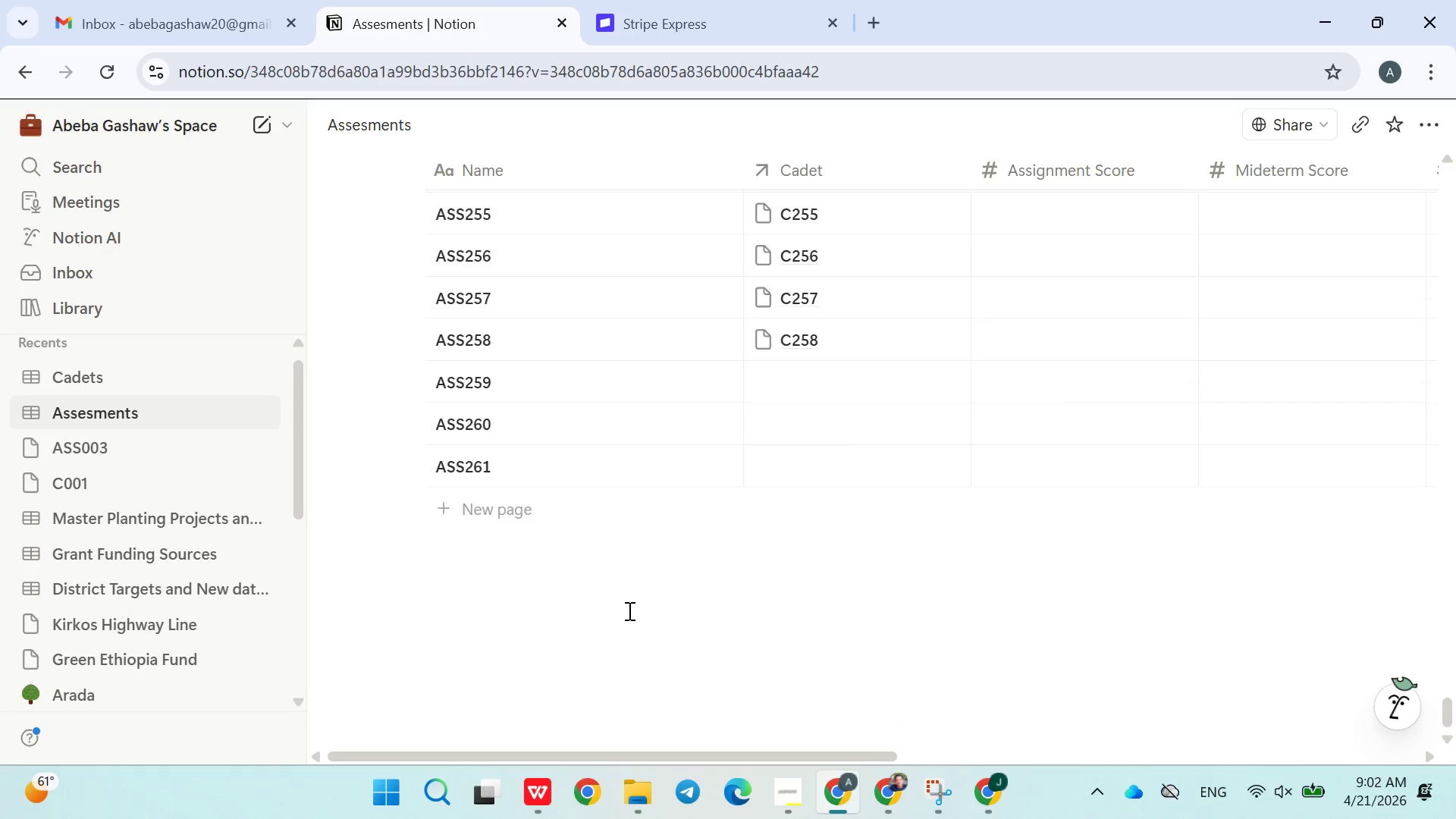 
left_click([789, 376])
 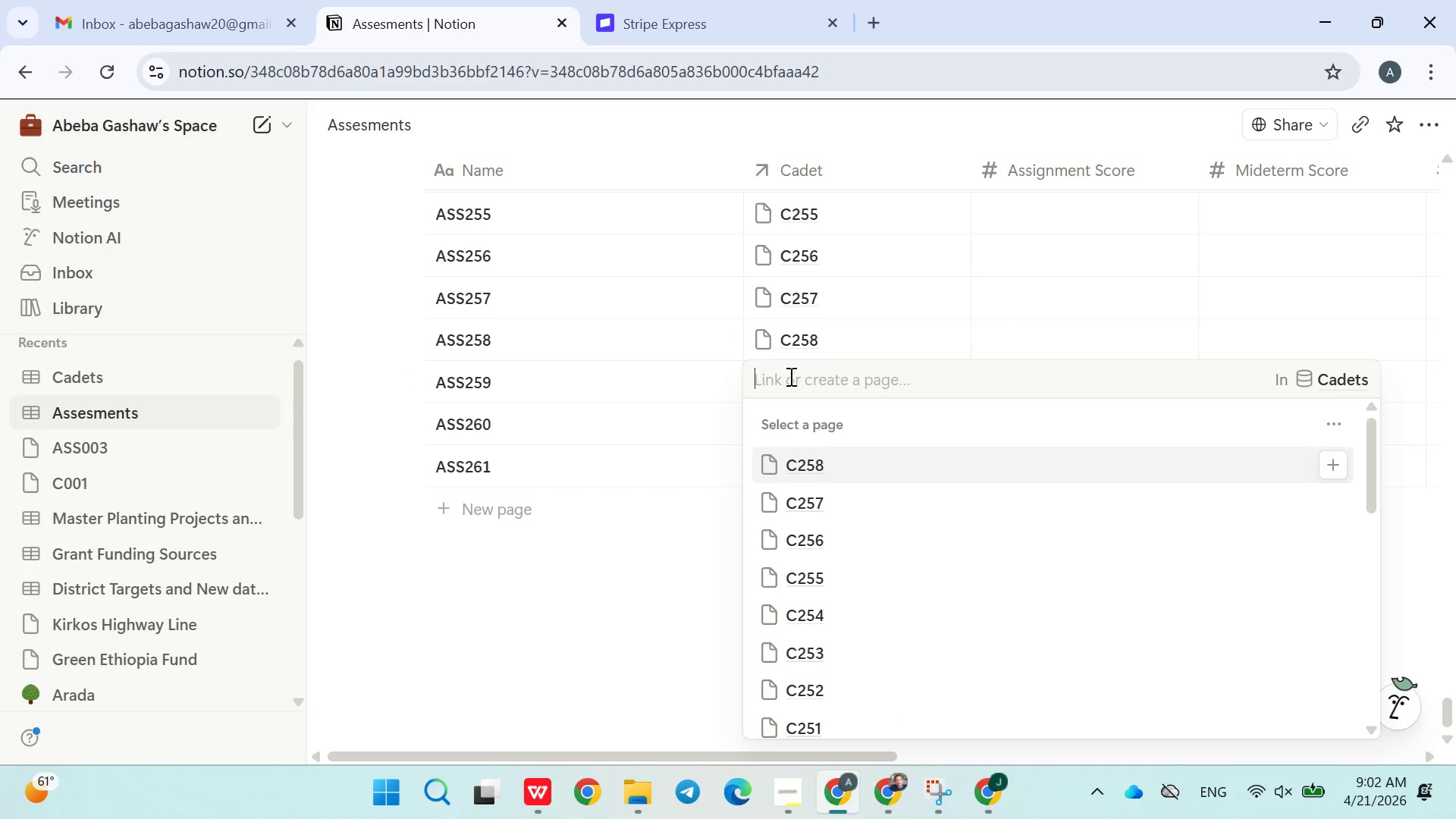 
type(c259)
 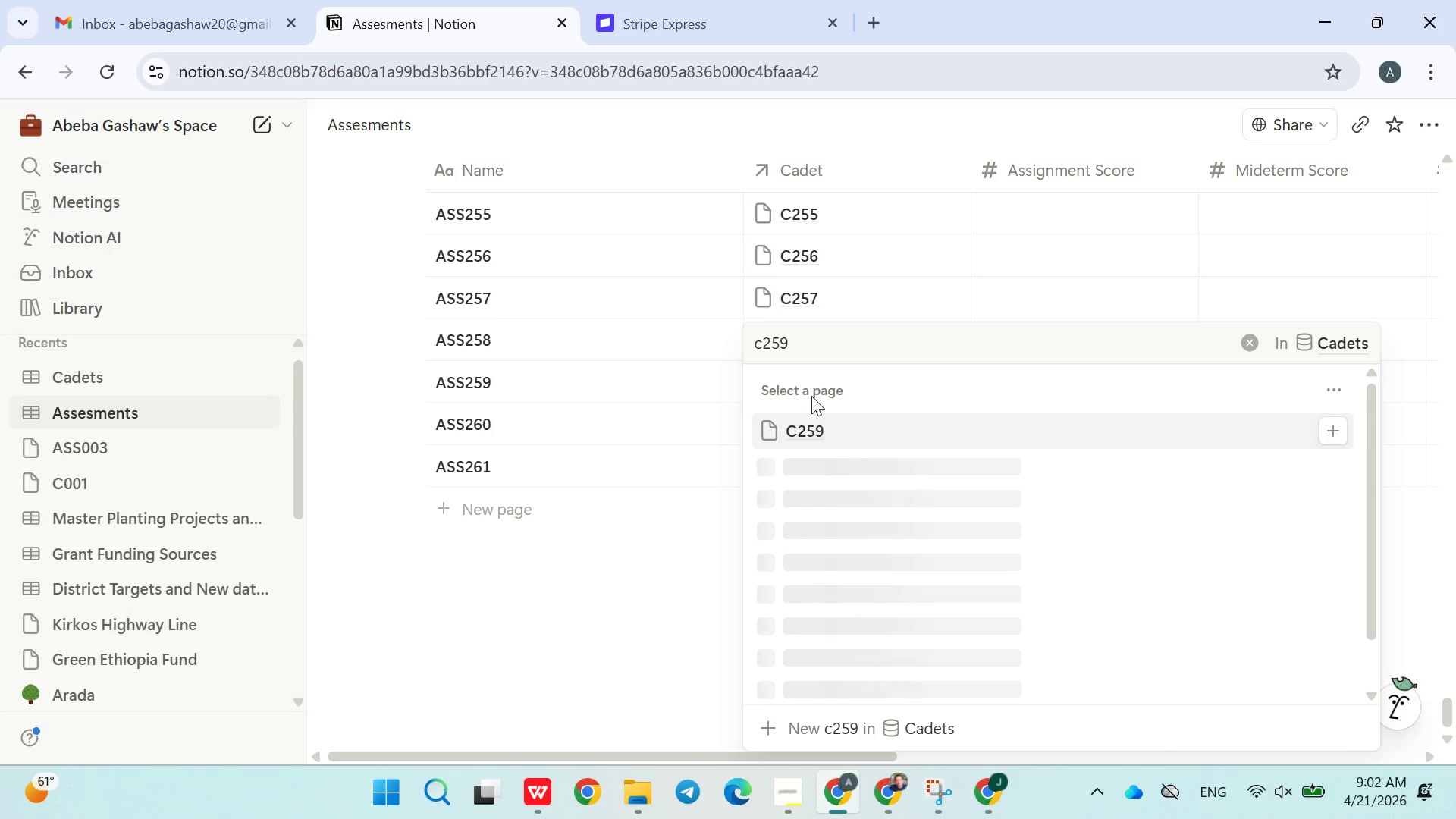 
left_click([812, 422])
 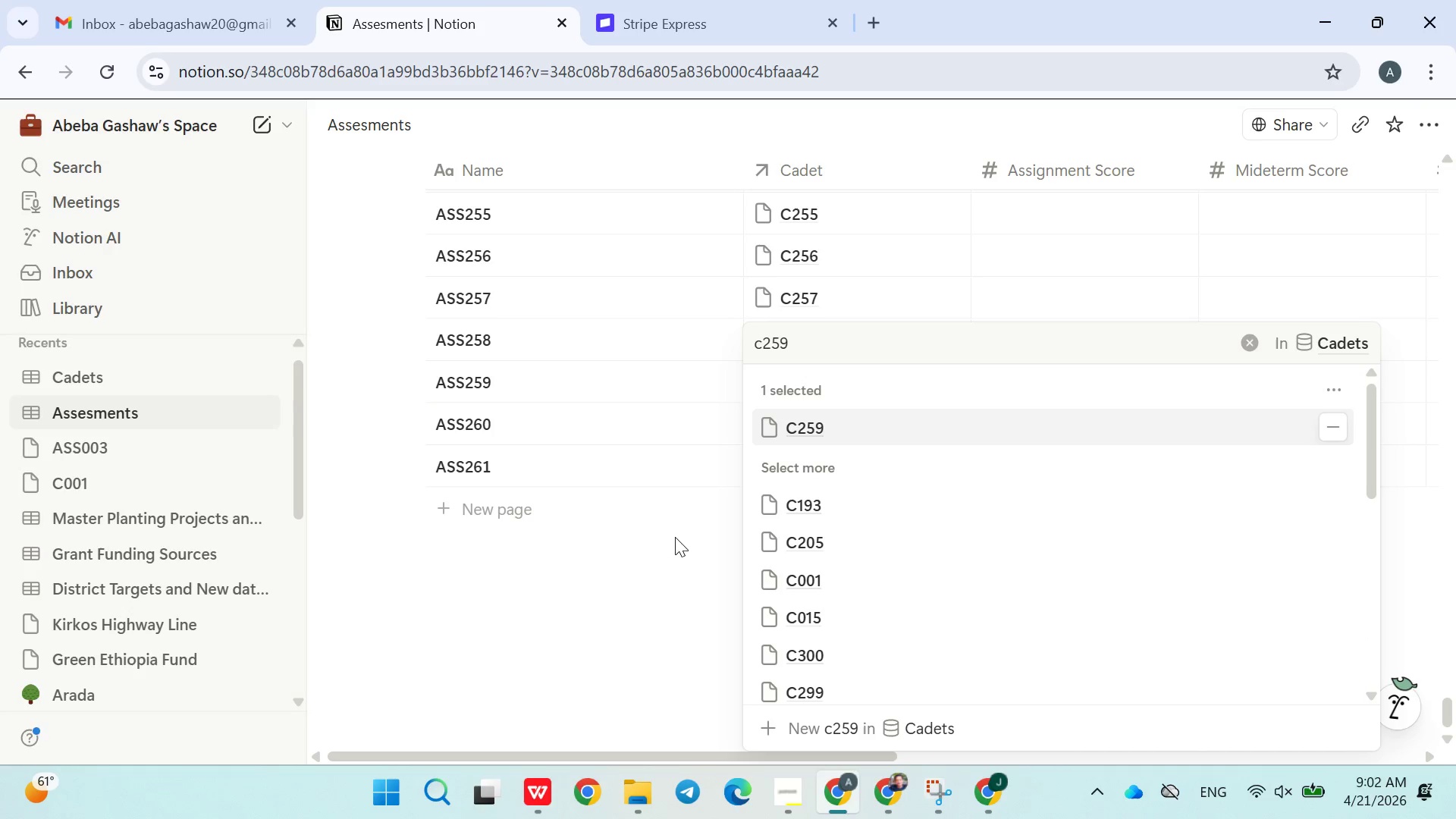 
left_click([673, 538])
 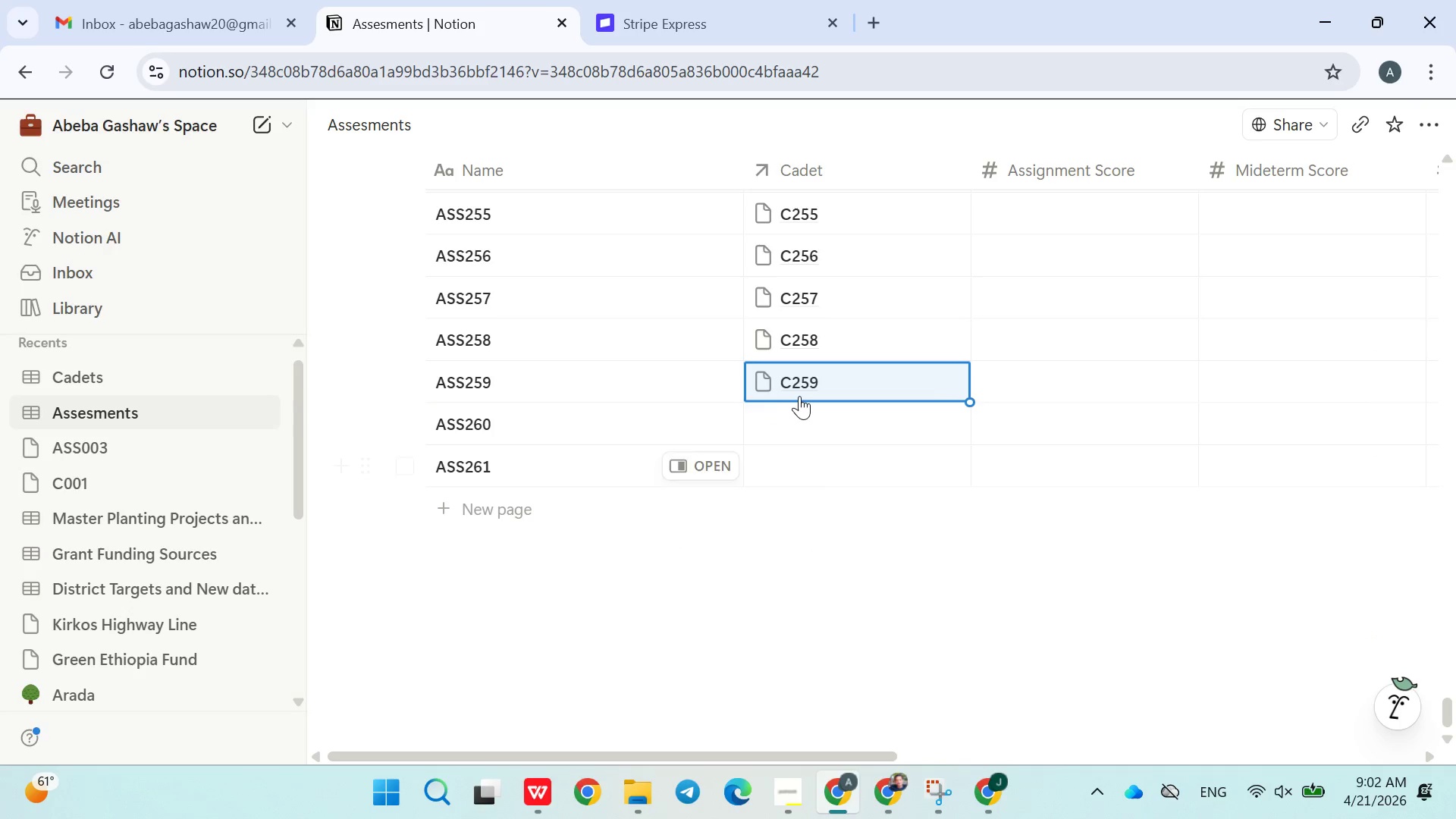 
left_click([802, 396])
 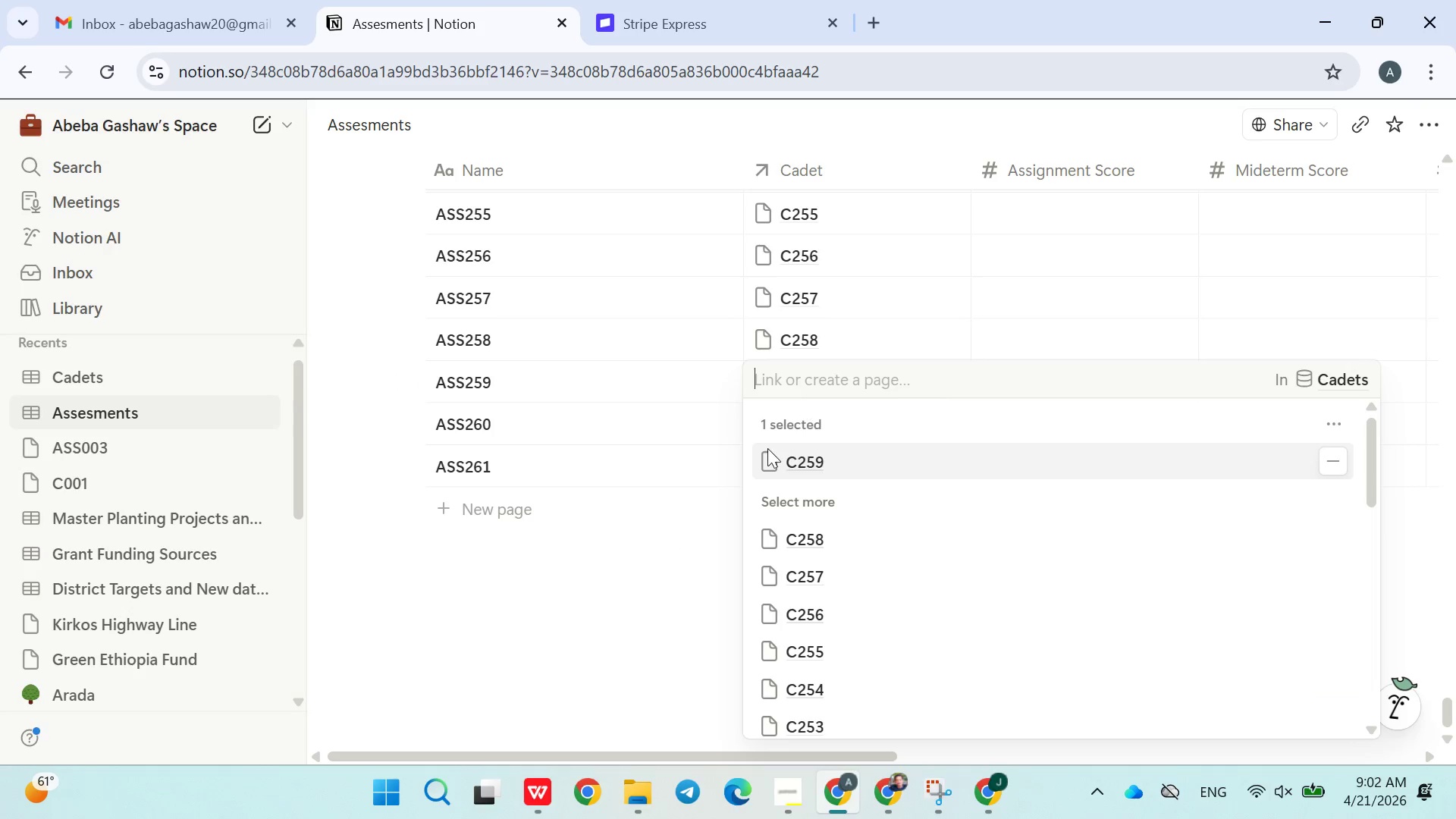 
left_click([650, 556])
 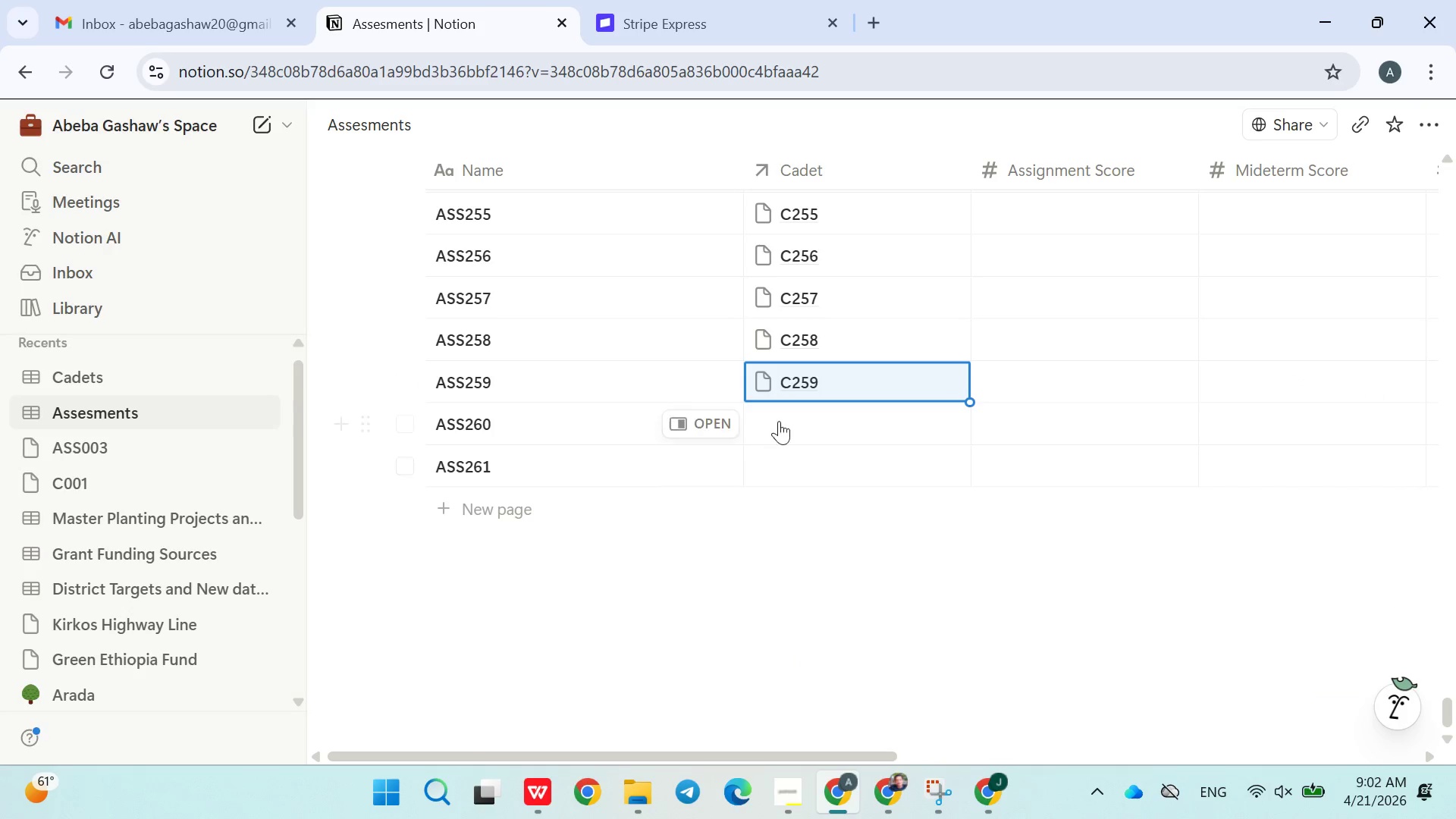 
left_click([786, 413])
 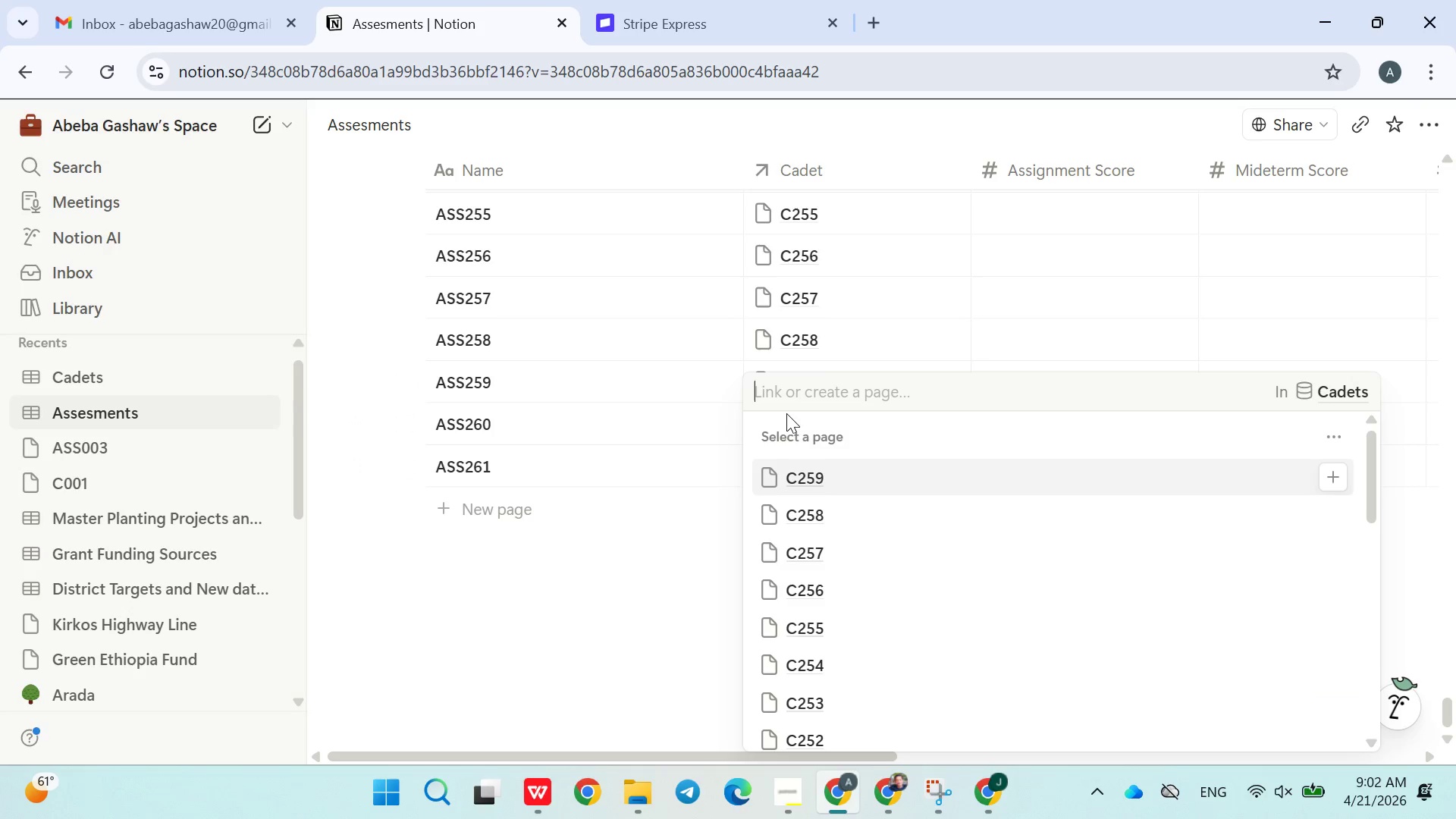 
type(C260)
 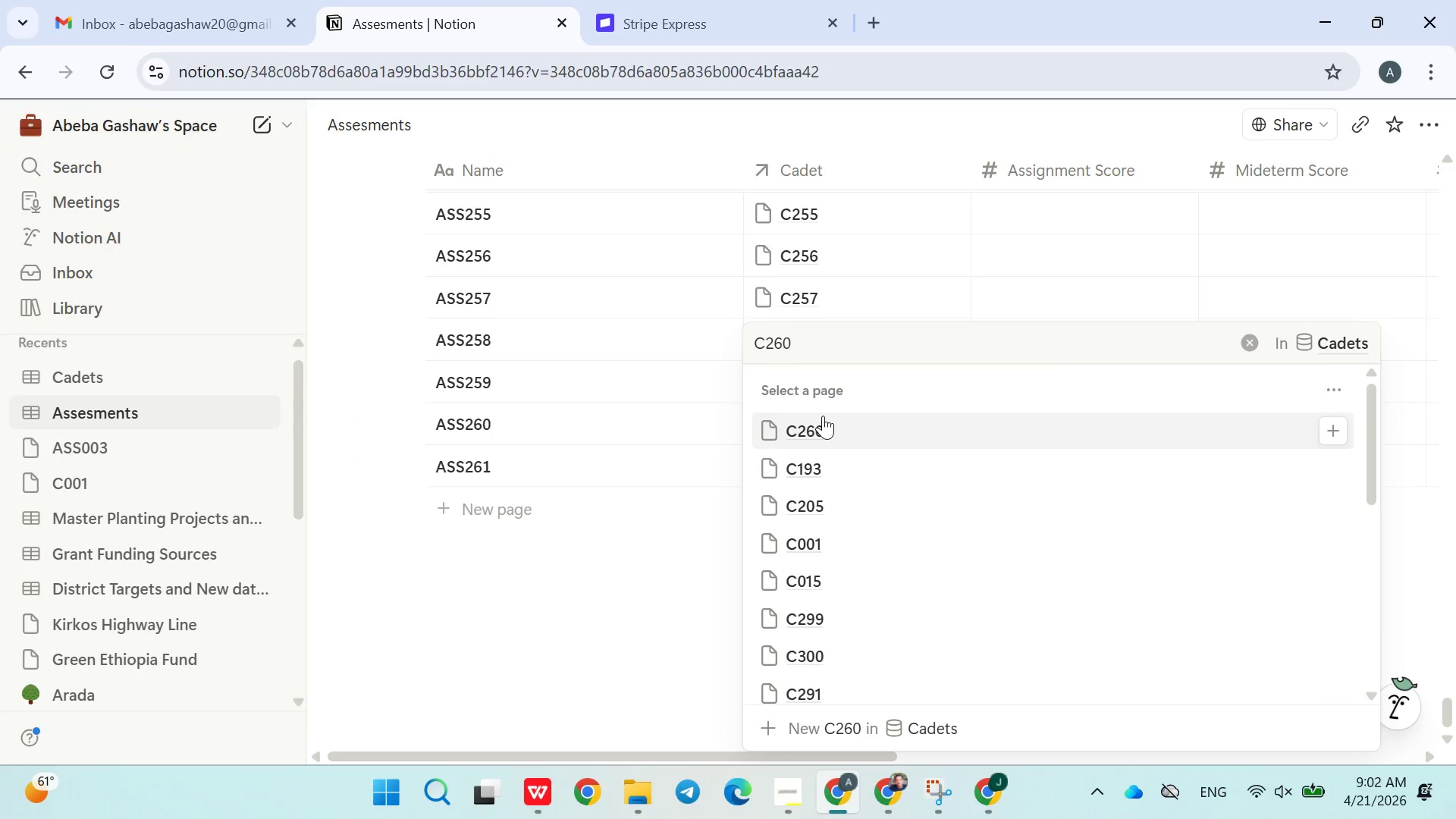 
double_click([676, 581])
 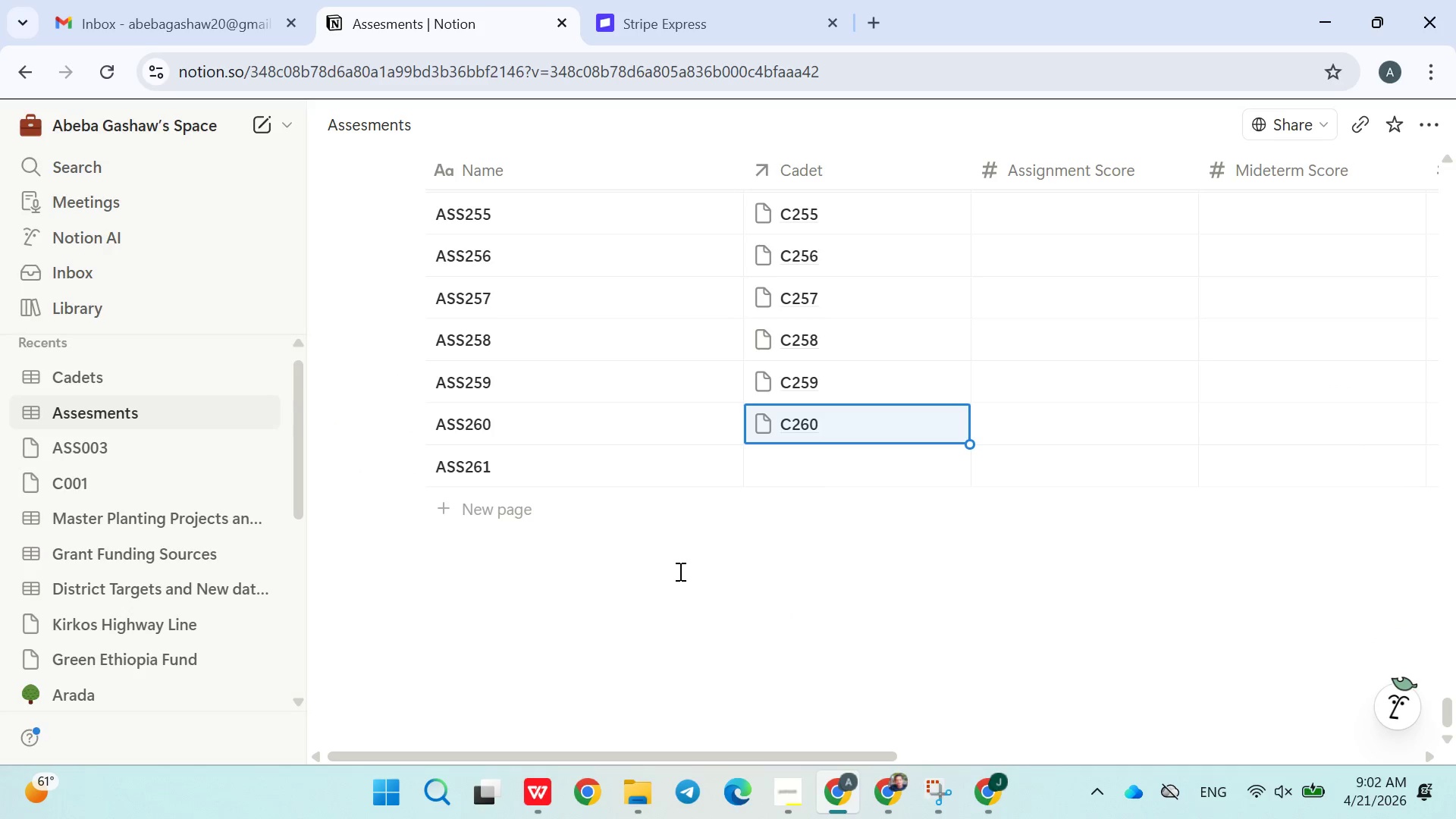 
left_click([797, 477])
 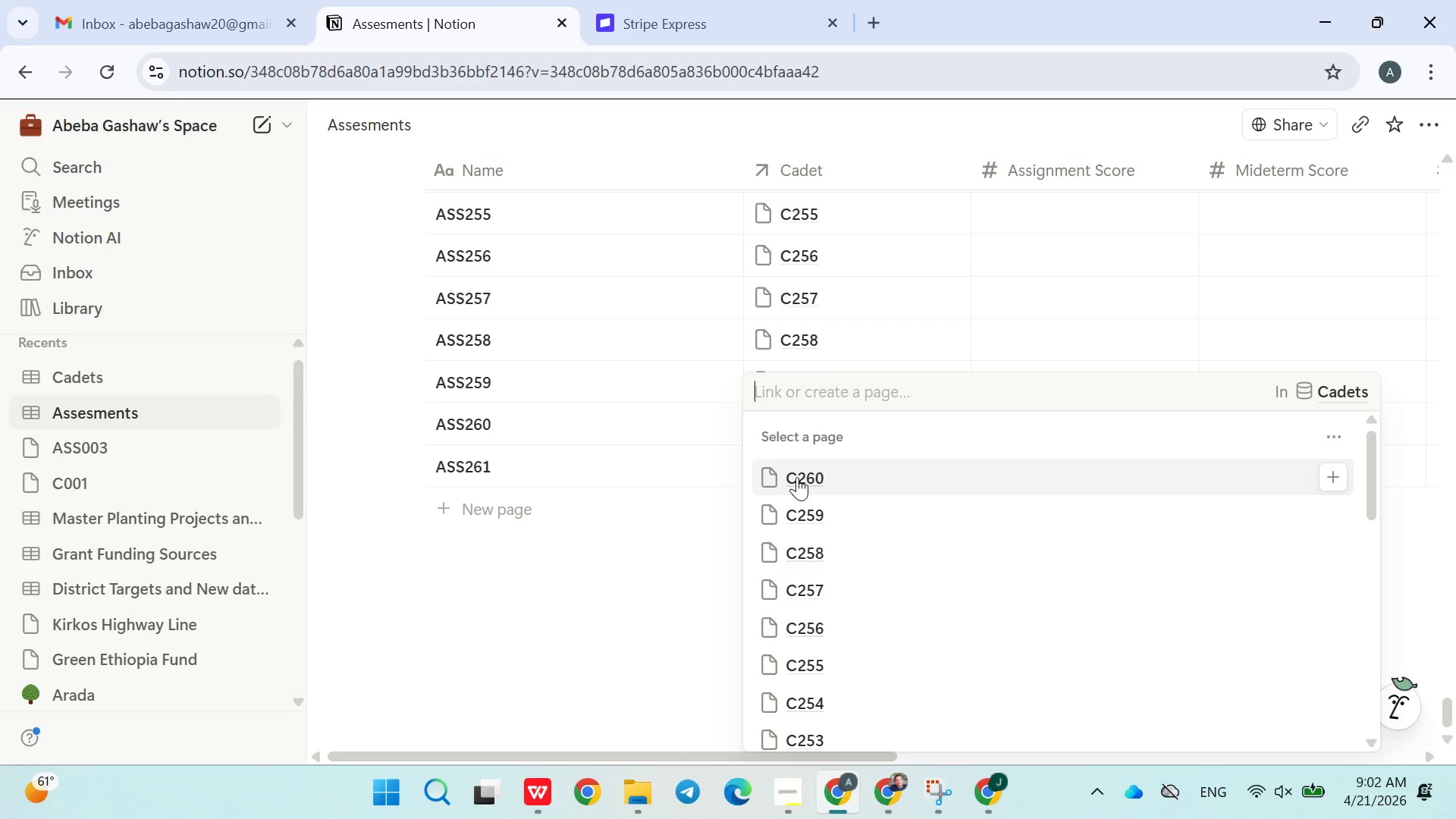 
type(C260)
 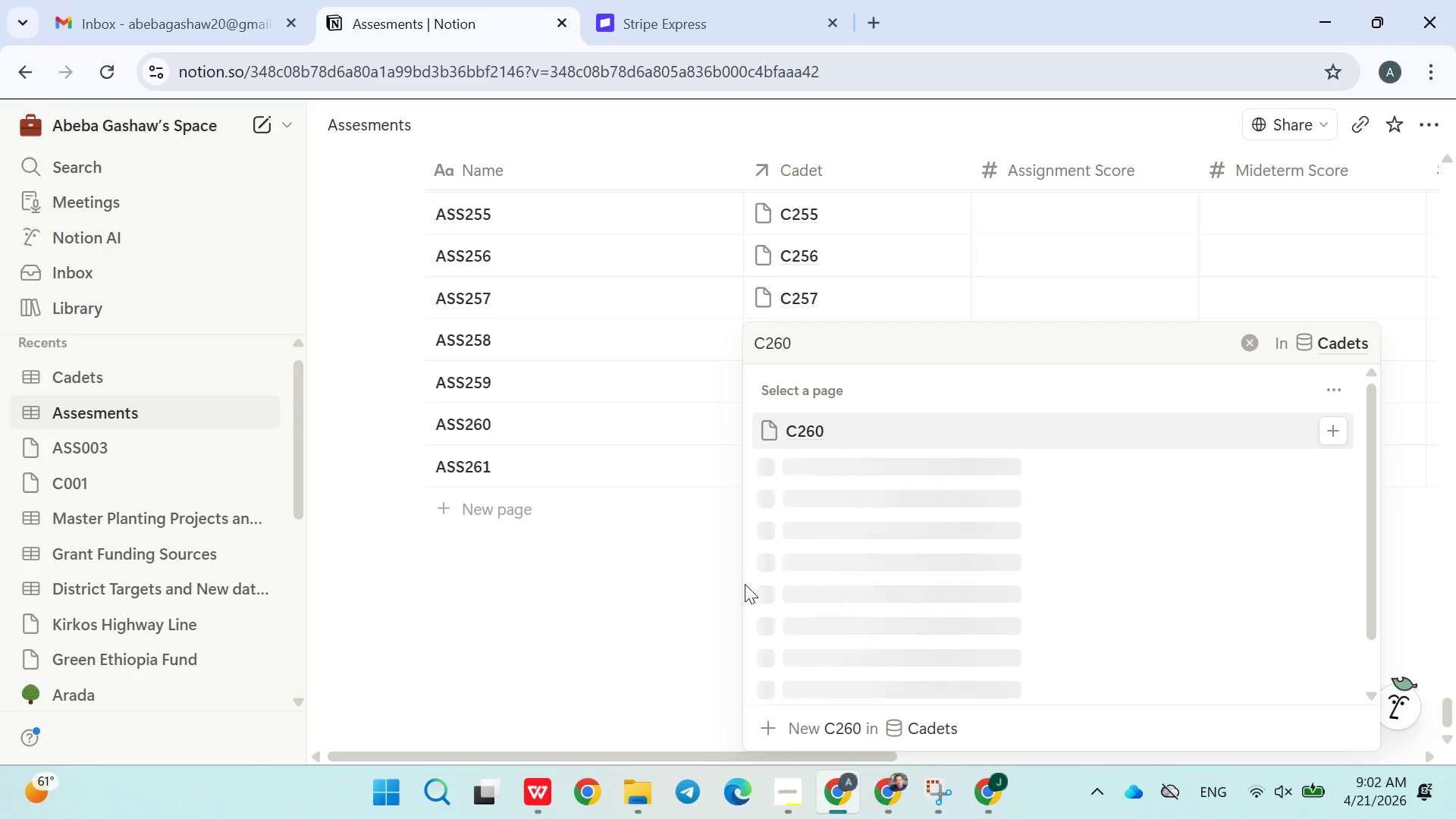 
left_click([708, 607])
 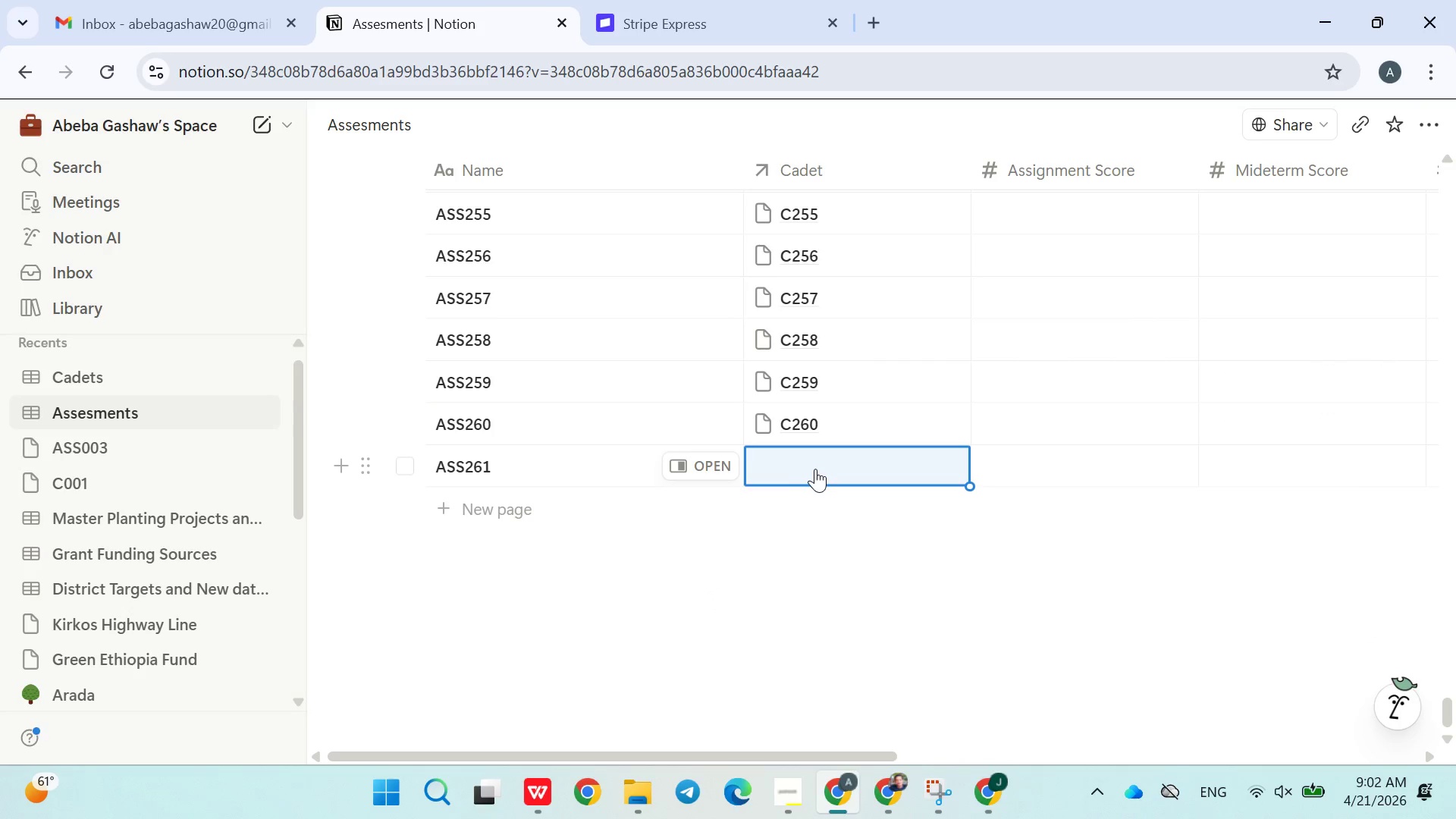 
left_click([817, 469])
 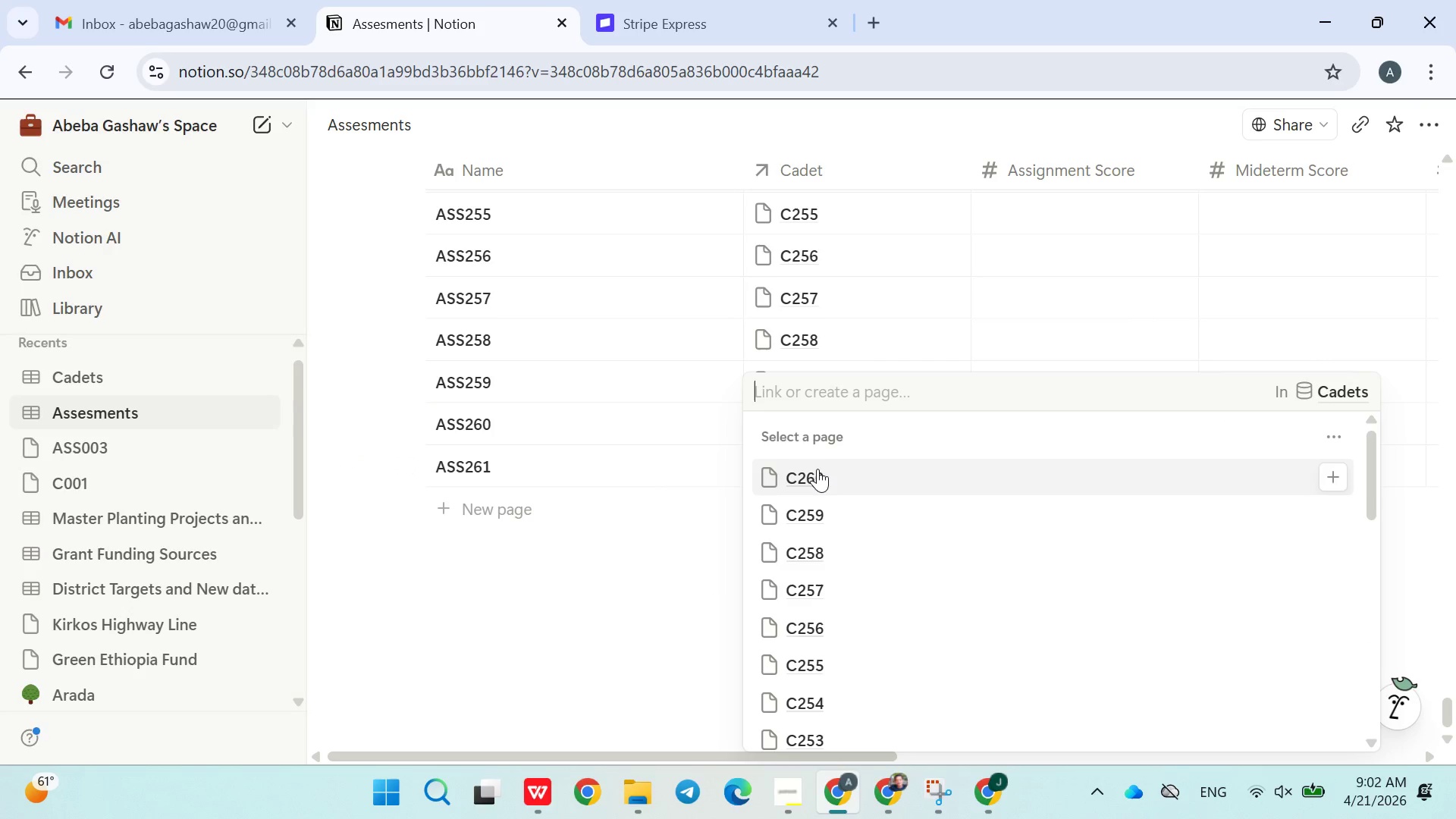 
type(C261)
 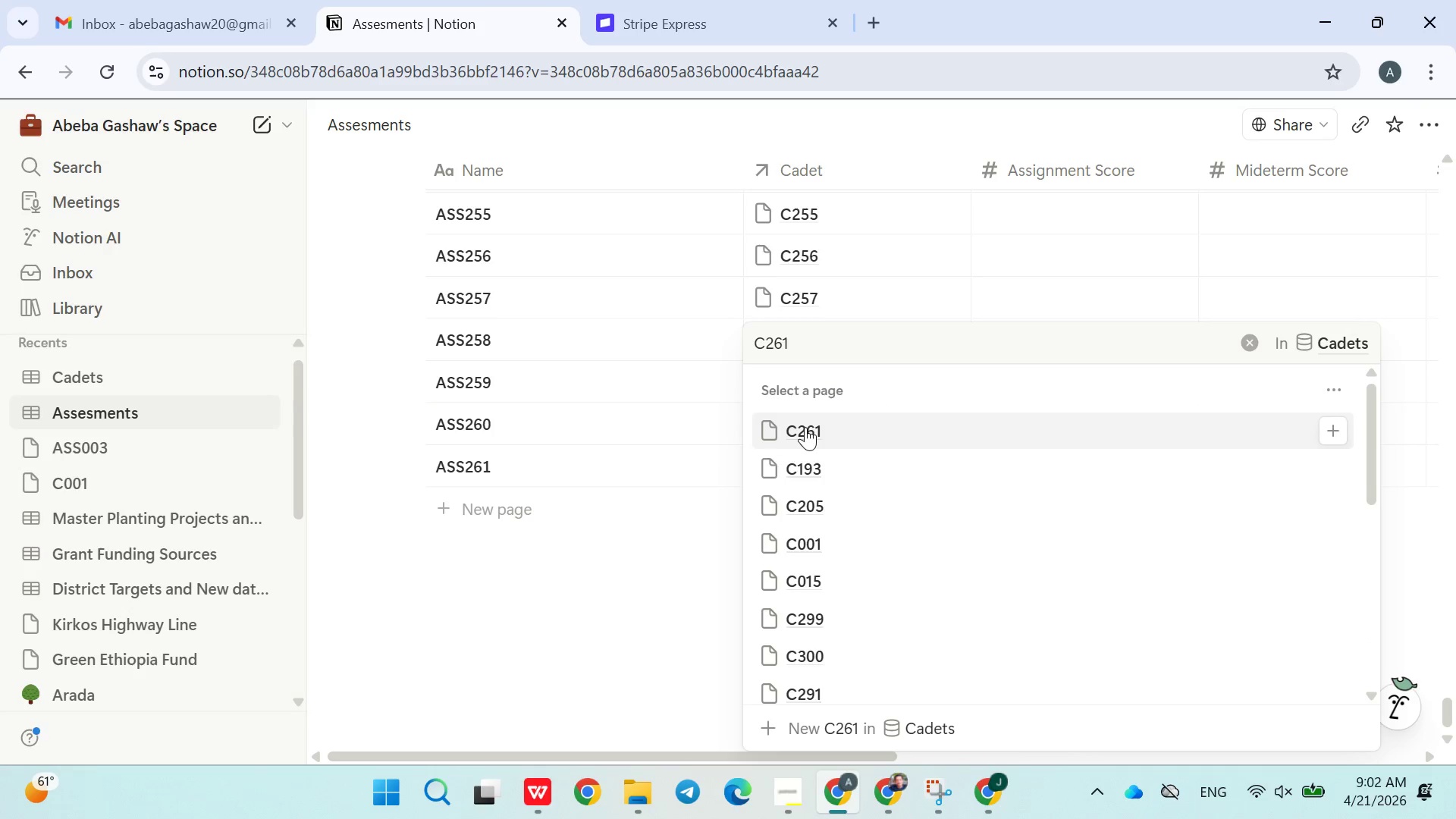 
double_click([618, 598])
 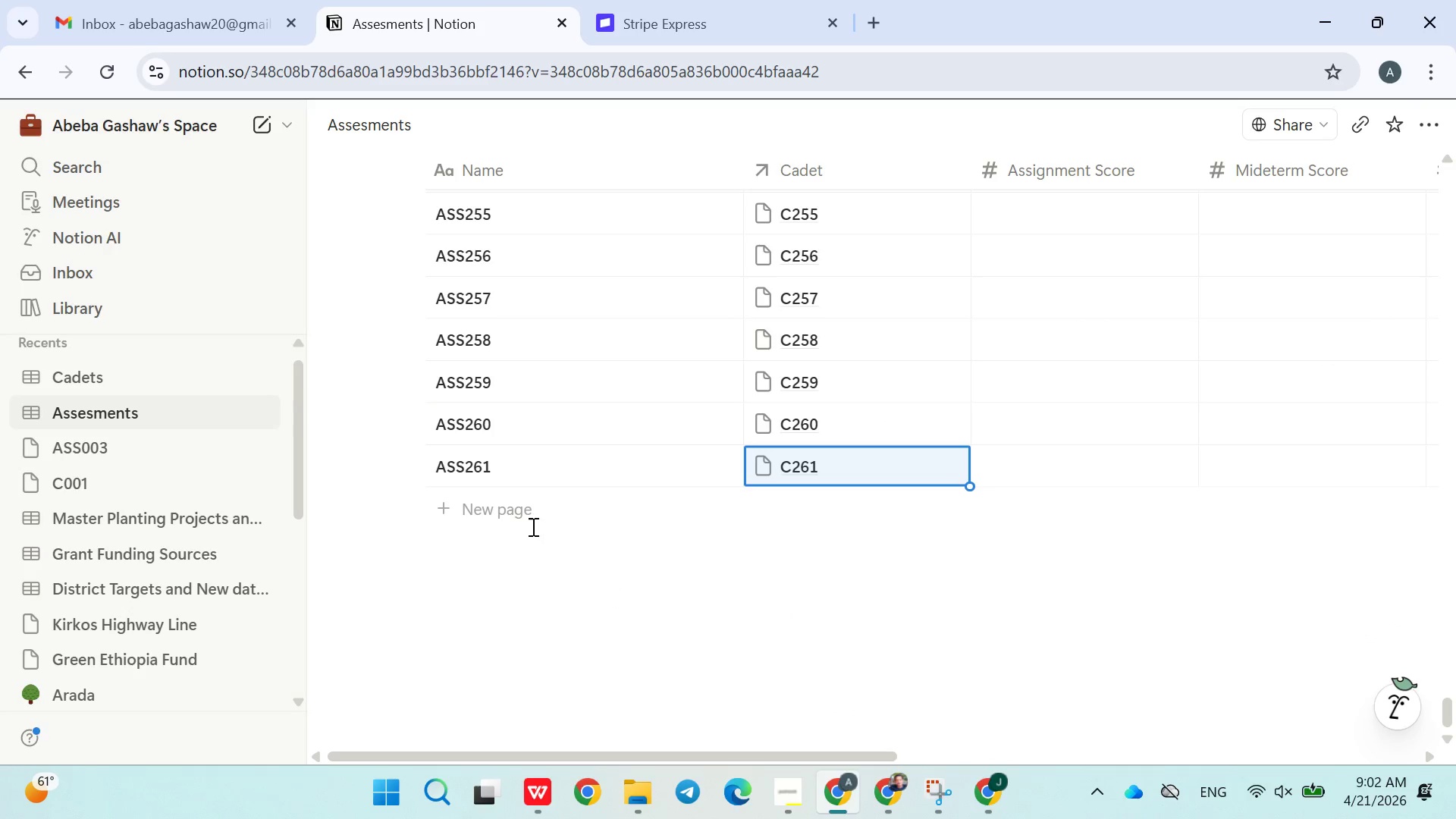 
left_click([505, 516])
 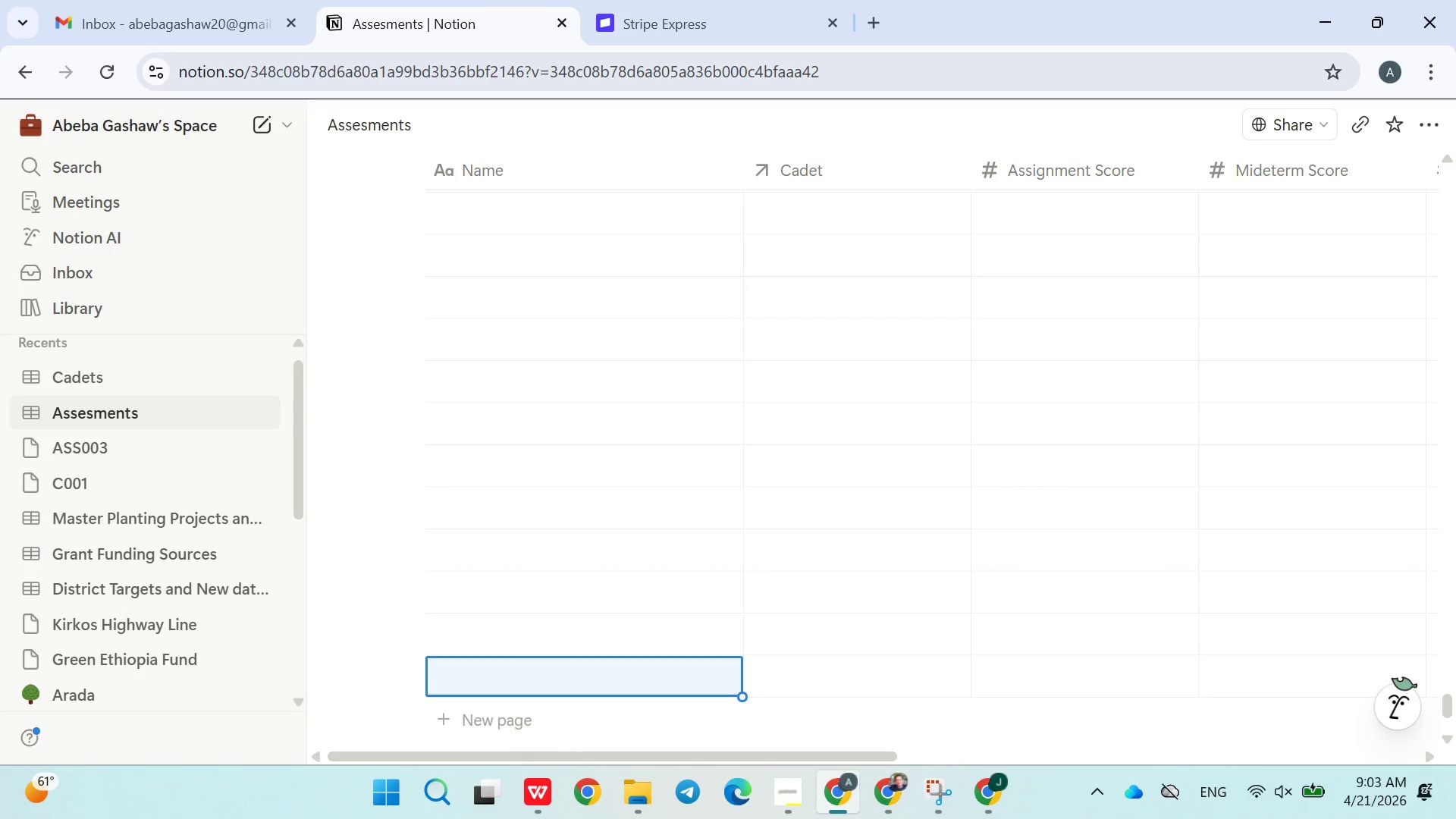 
wait(75.59)
 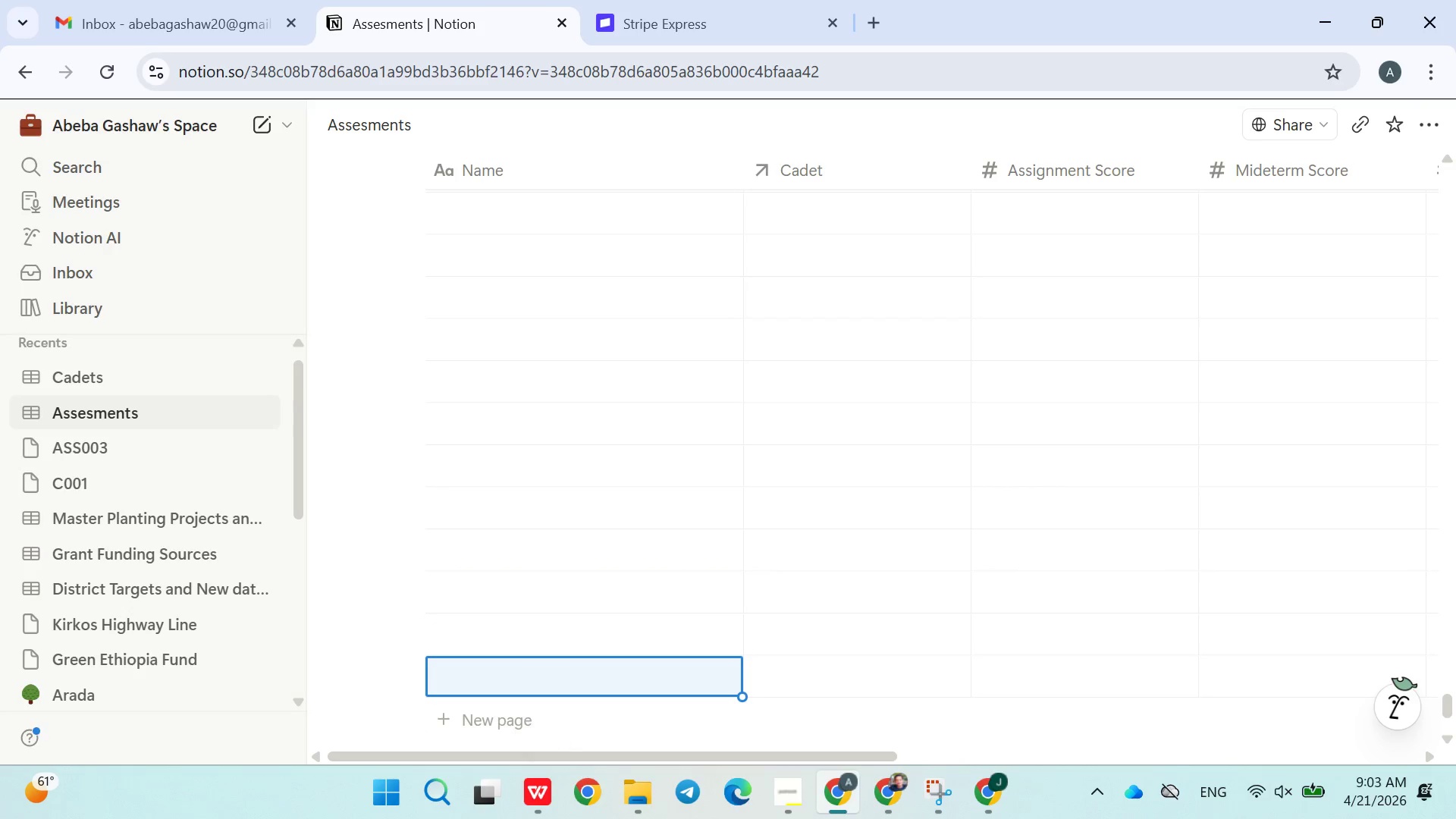 
left_click([382, 646])
 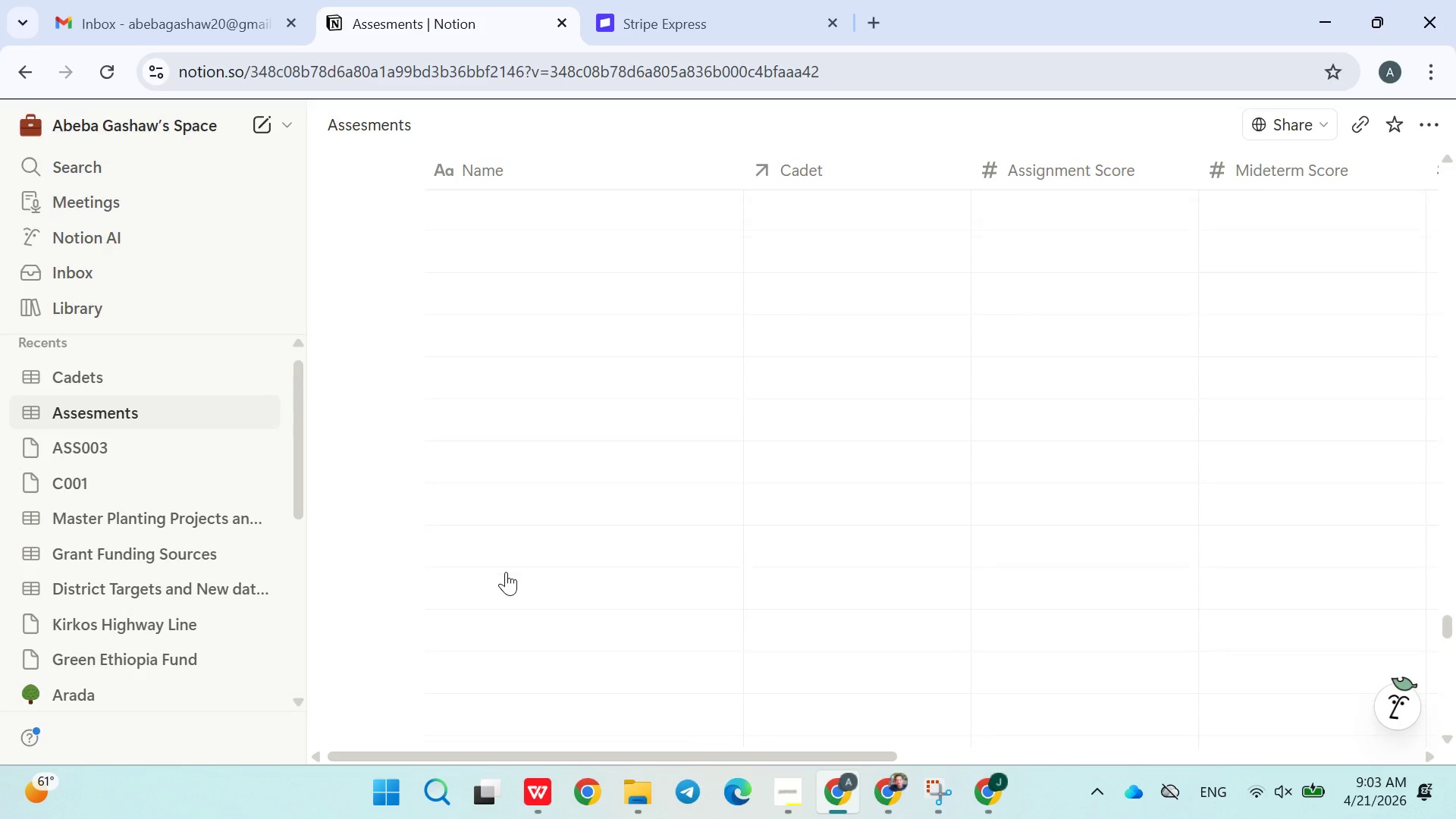 
wait(5.02)
 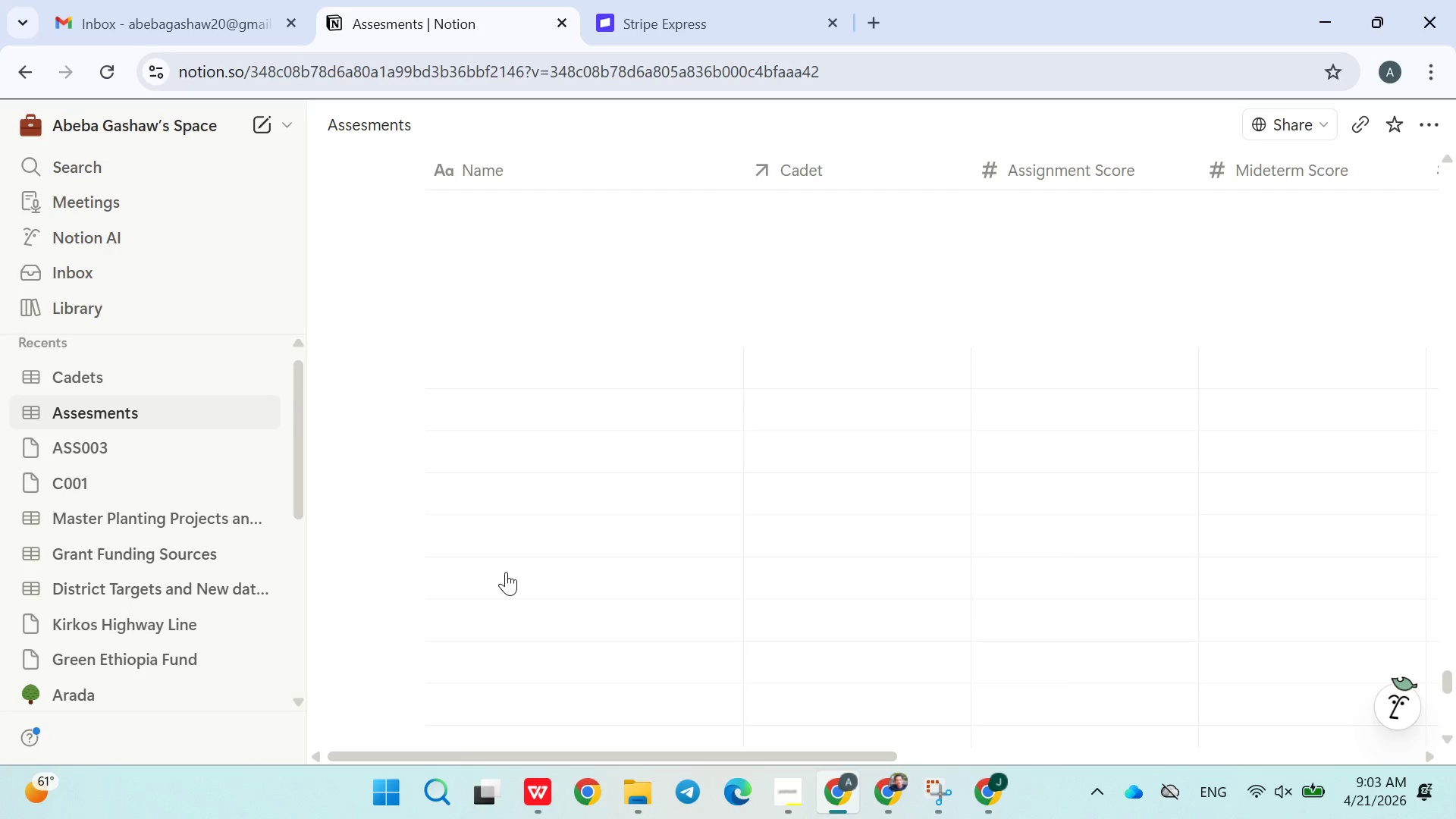 
left_click([513, 565])
 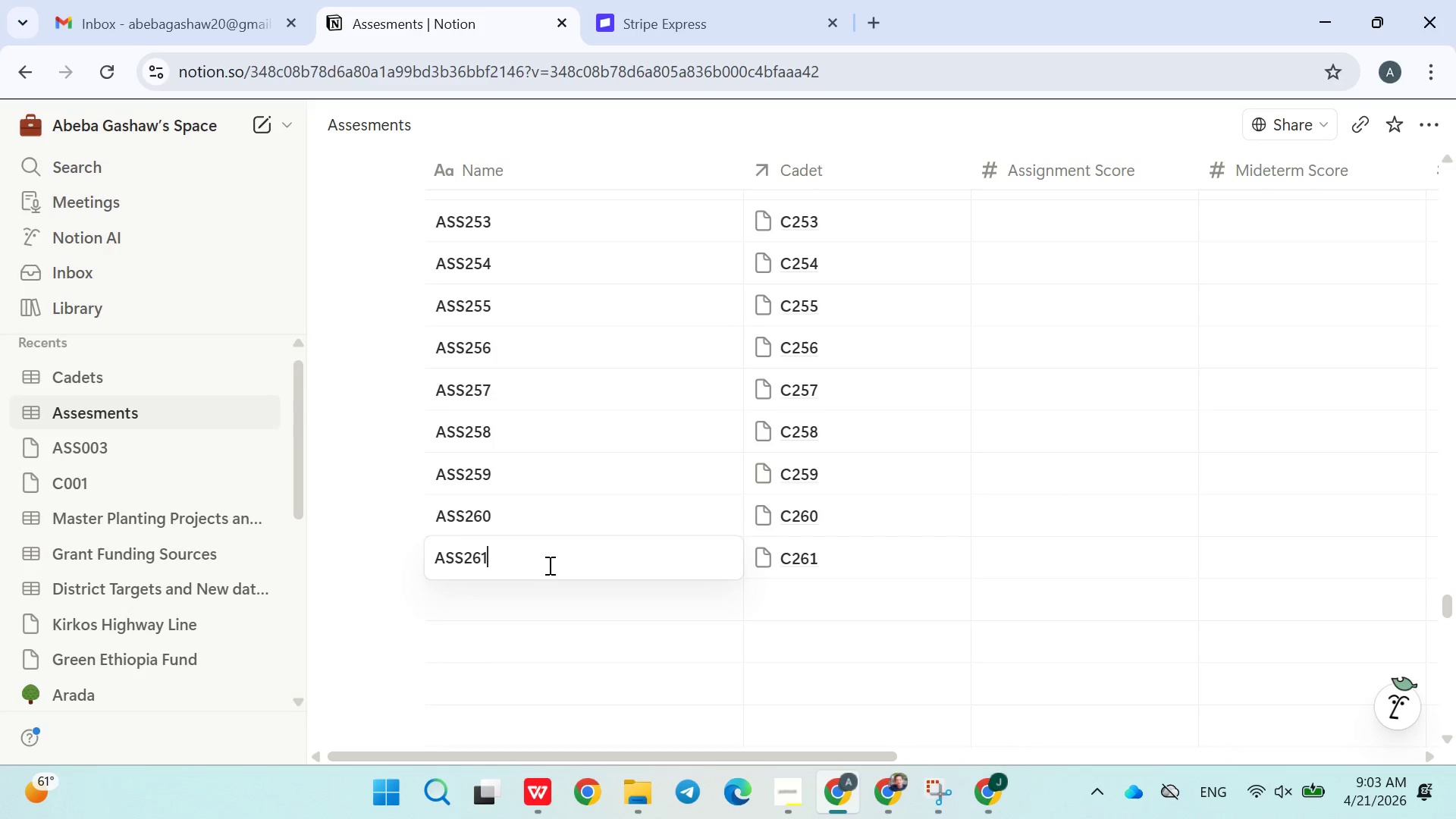 
left_click([551, 587])
 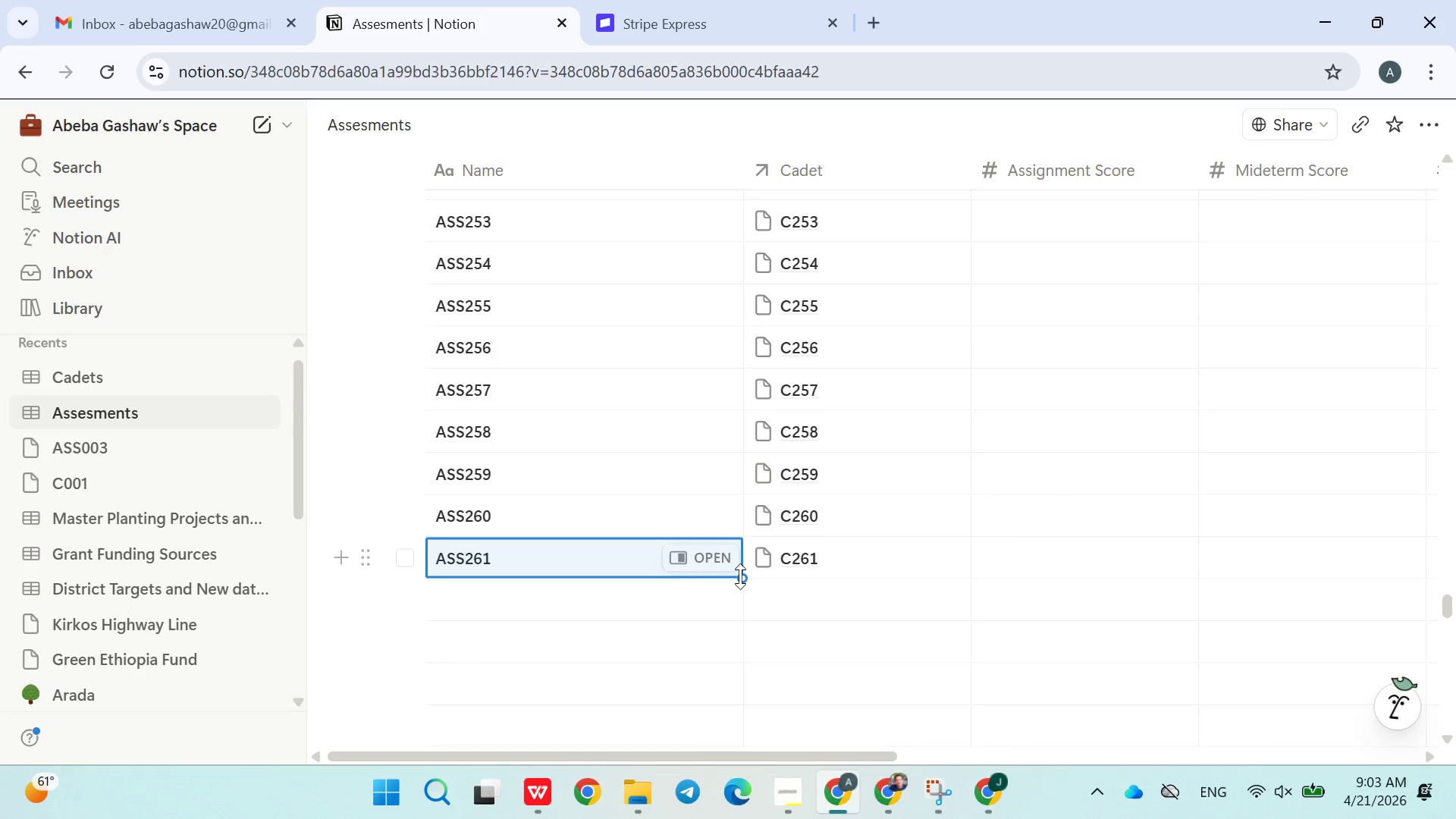 
left_click_drag(start_coordinate=[740, 577], to_coordinate=[652, 537])
 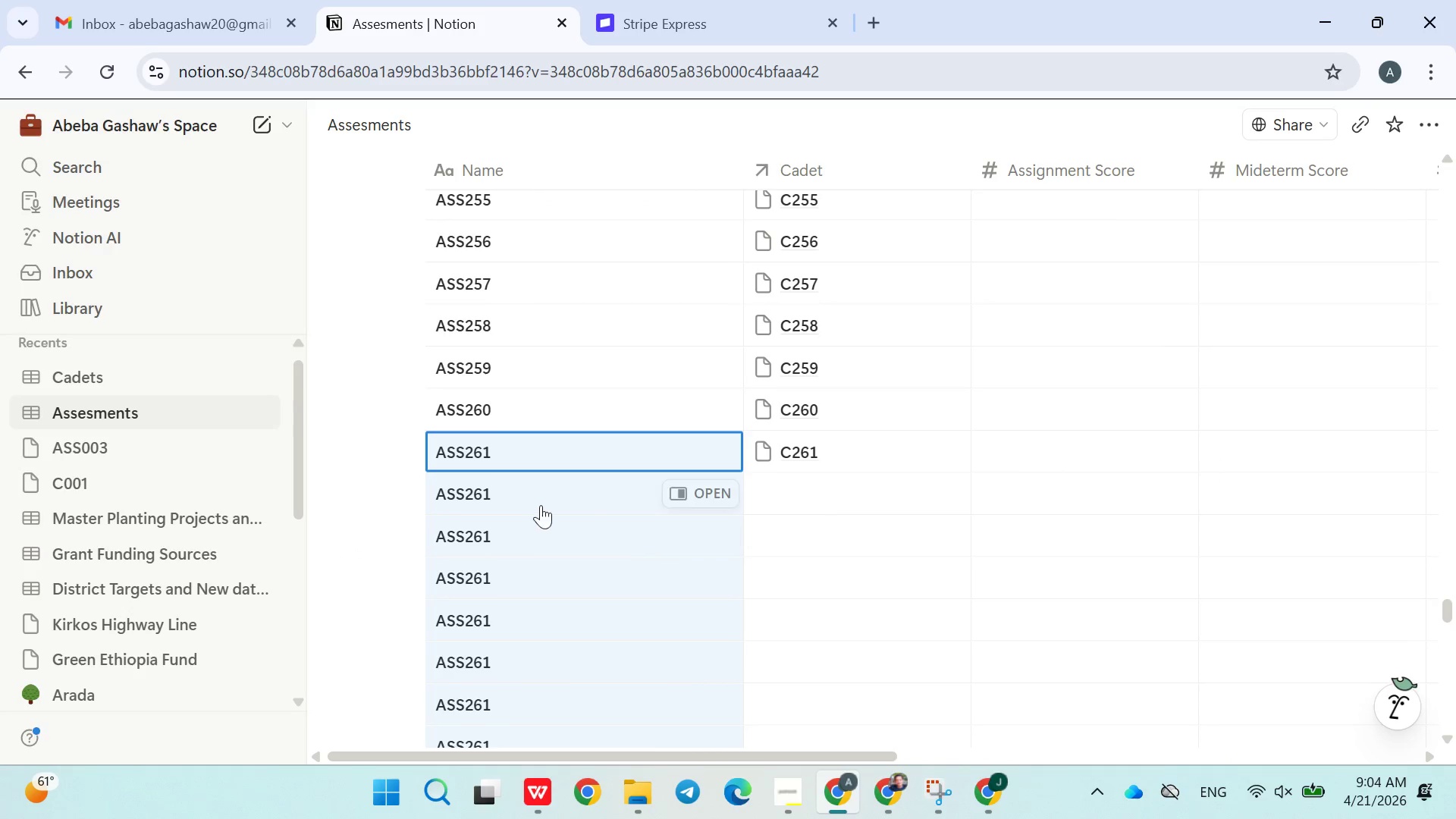 
left_click([532, 494])
 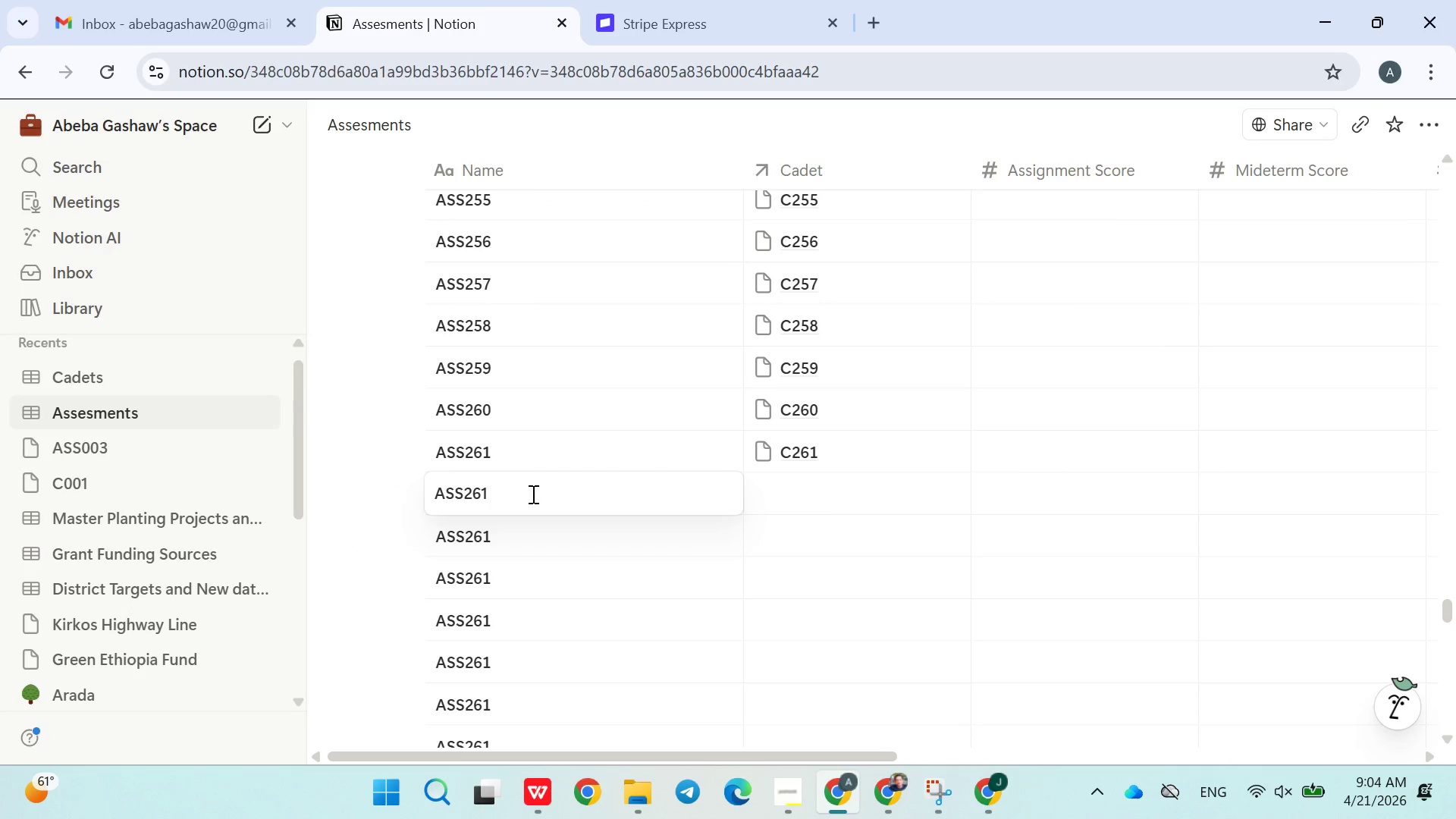 
key(Backspace)
 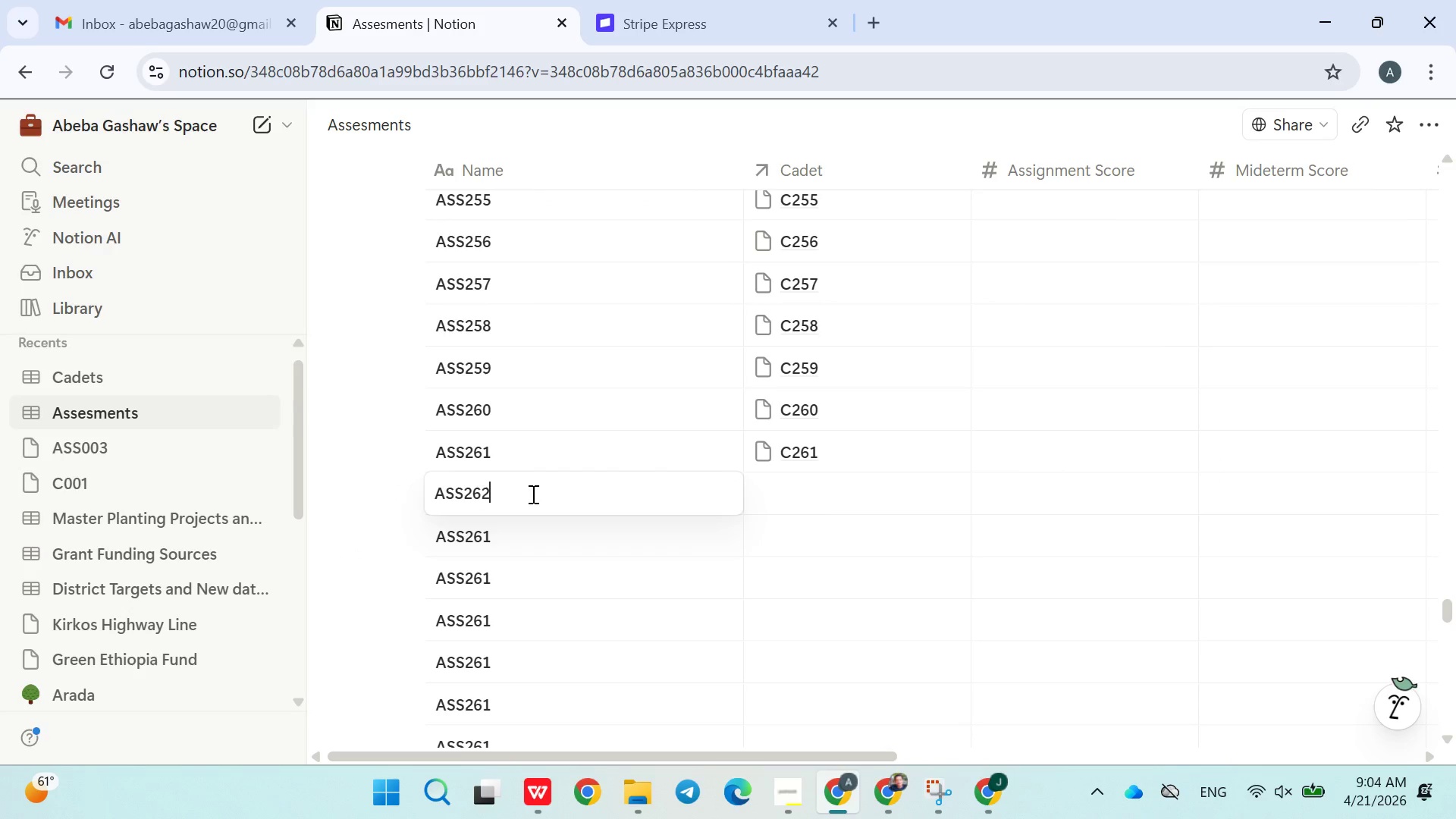 
key(2)
 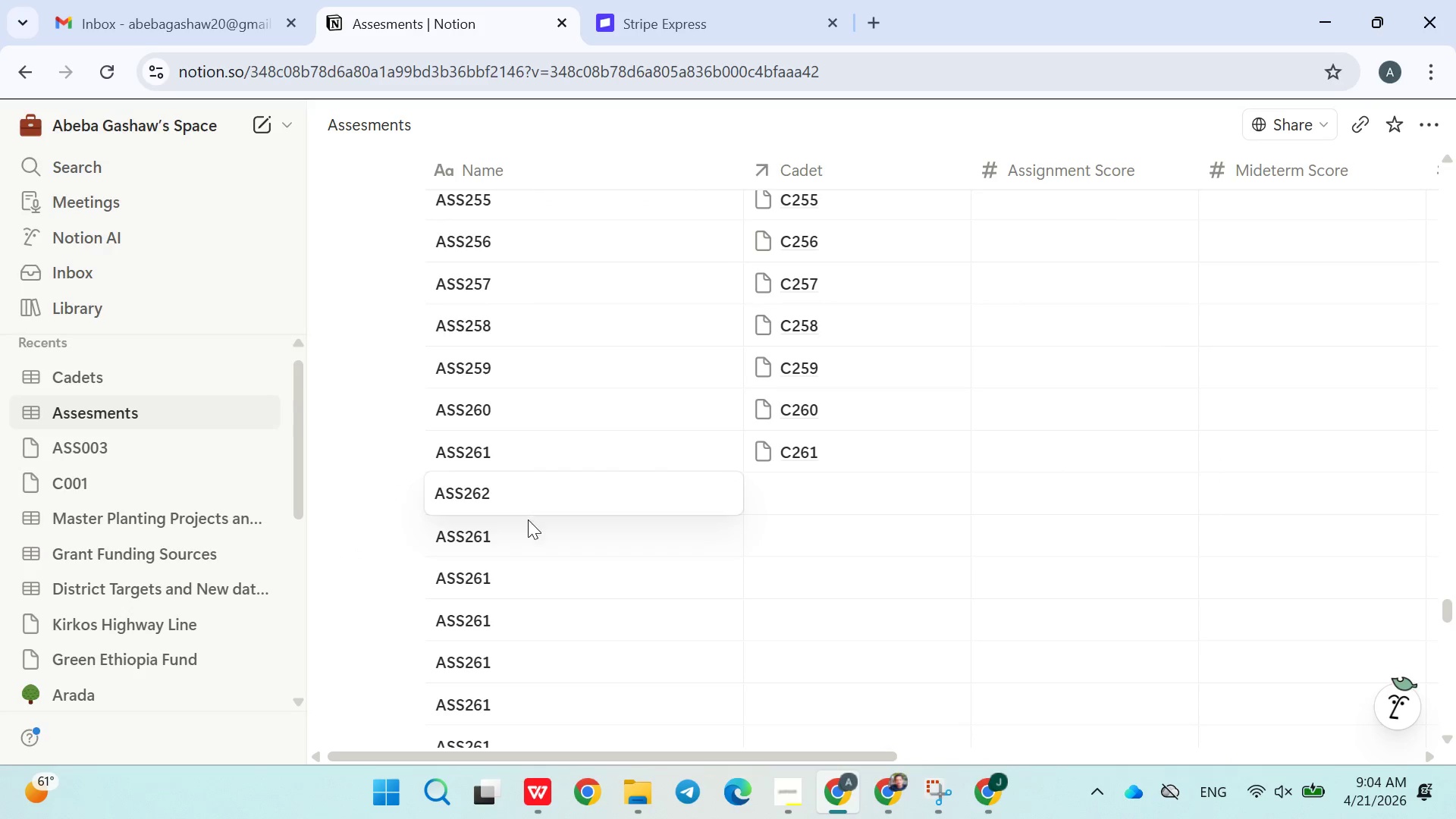 
left_click([525, 522])
 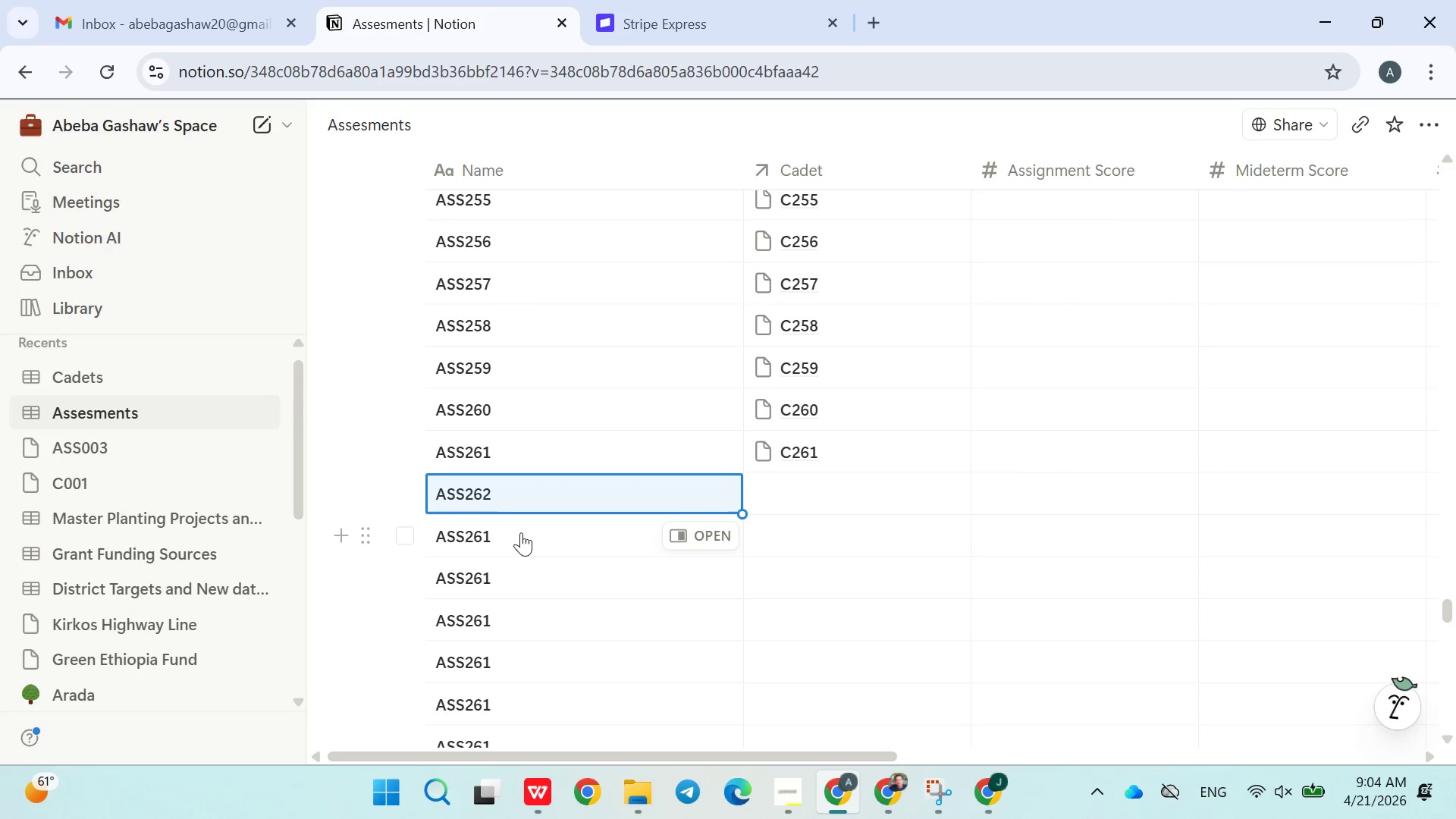 
double_click([521, 533])
 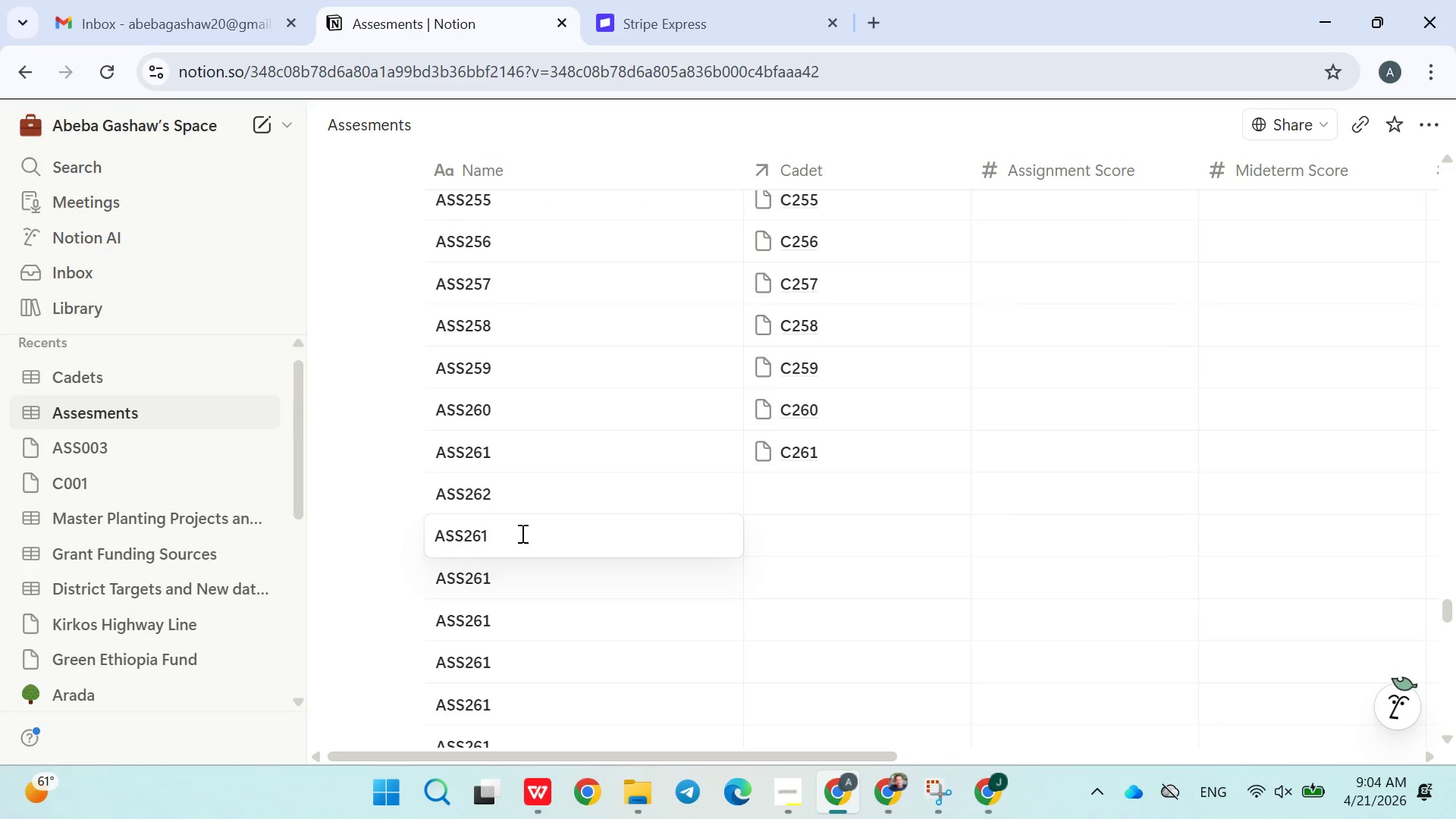 
key(Backspace)
 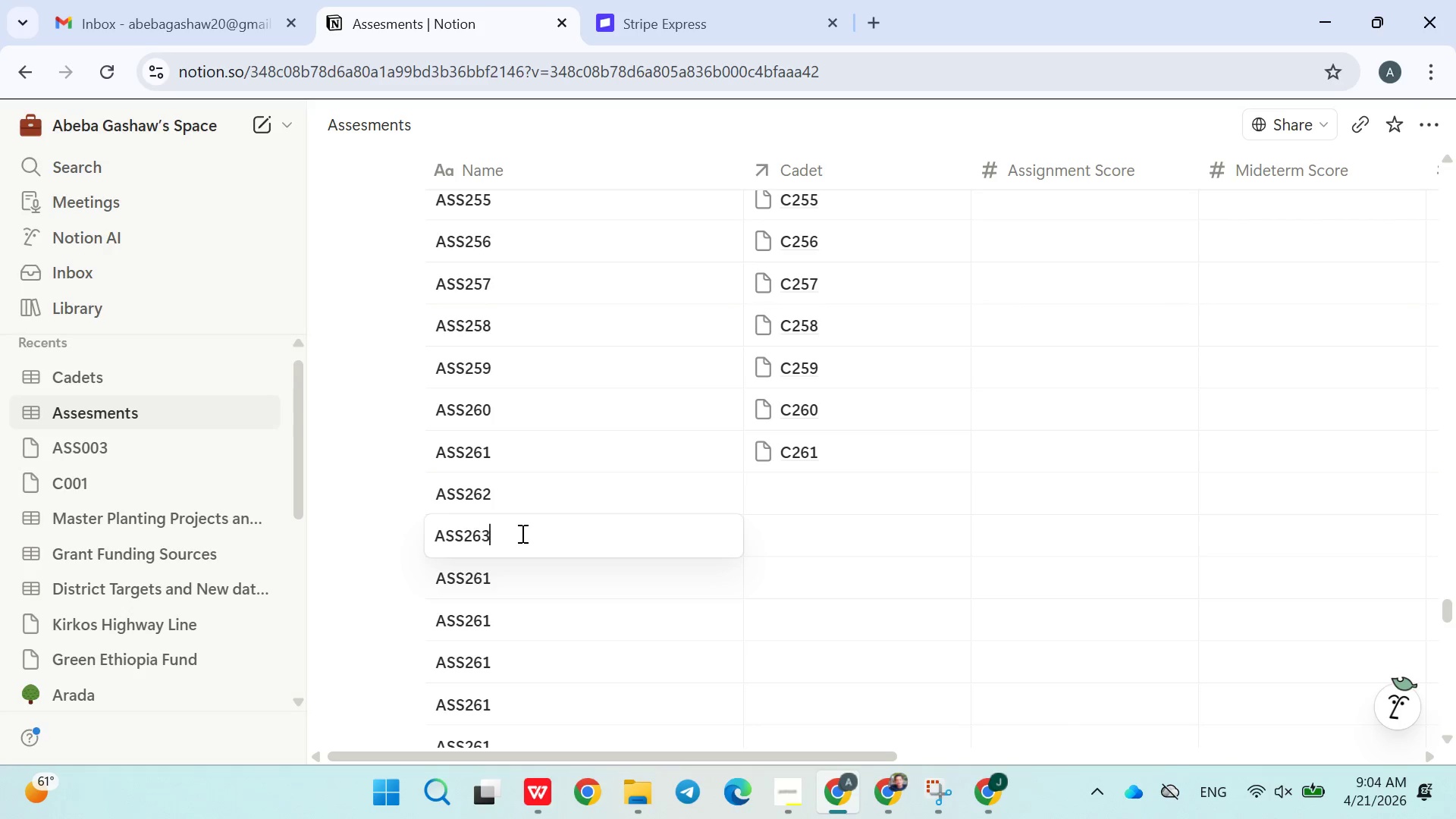 
key(3)
 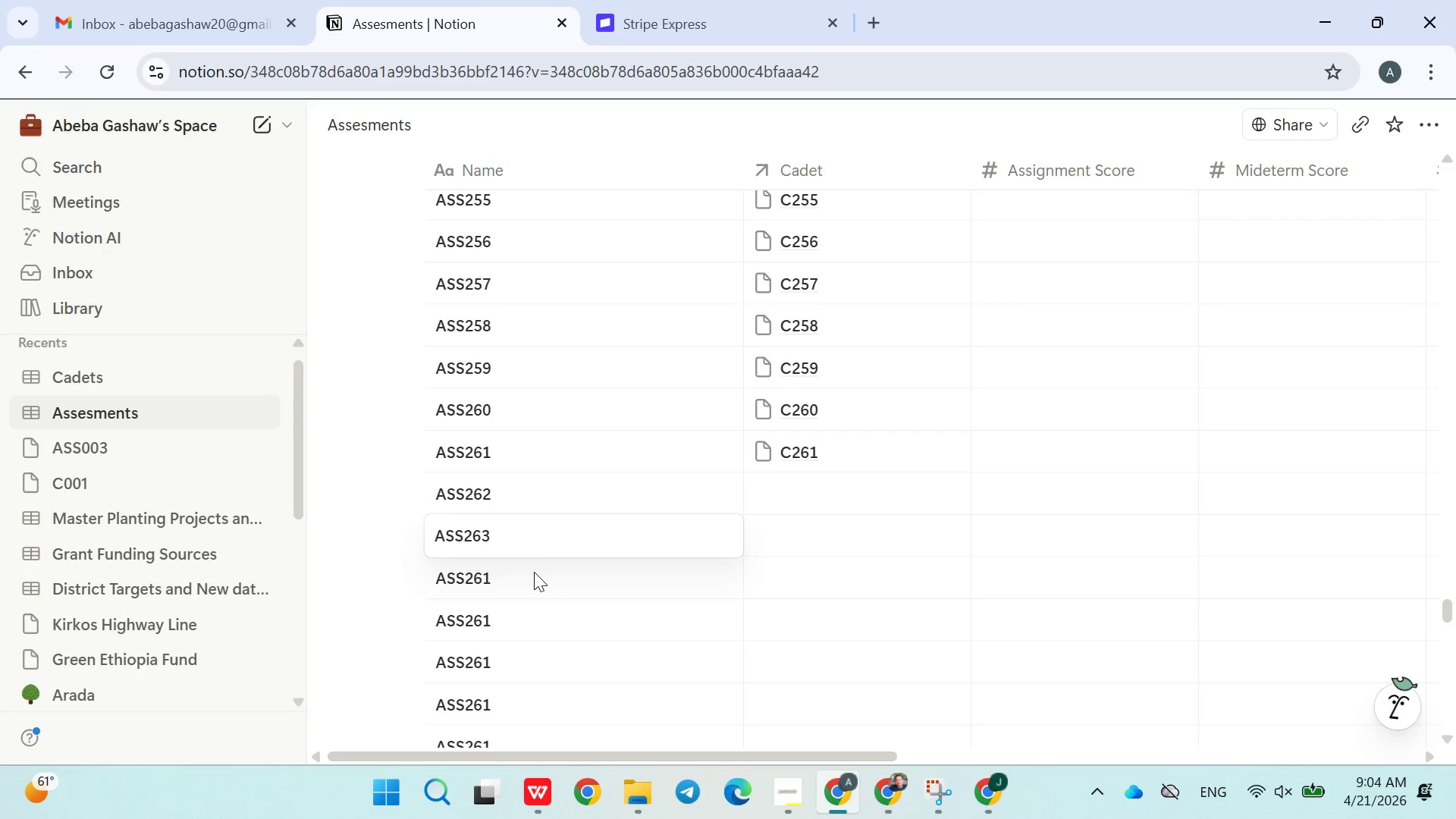 
double_click([526, 575])
 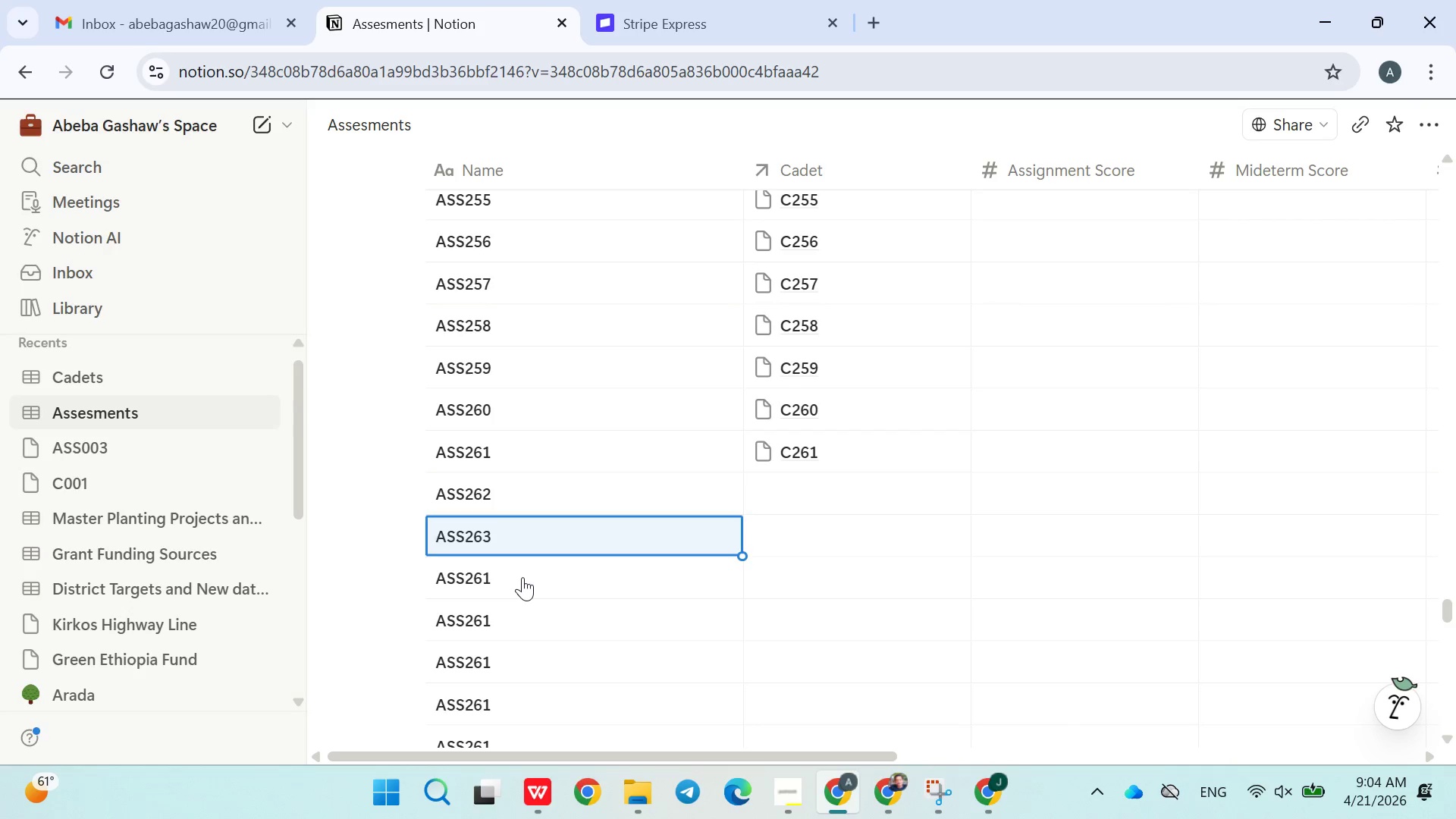 
left_click([522, 582])
 